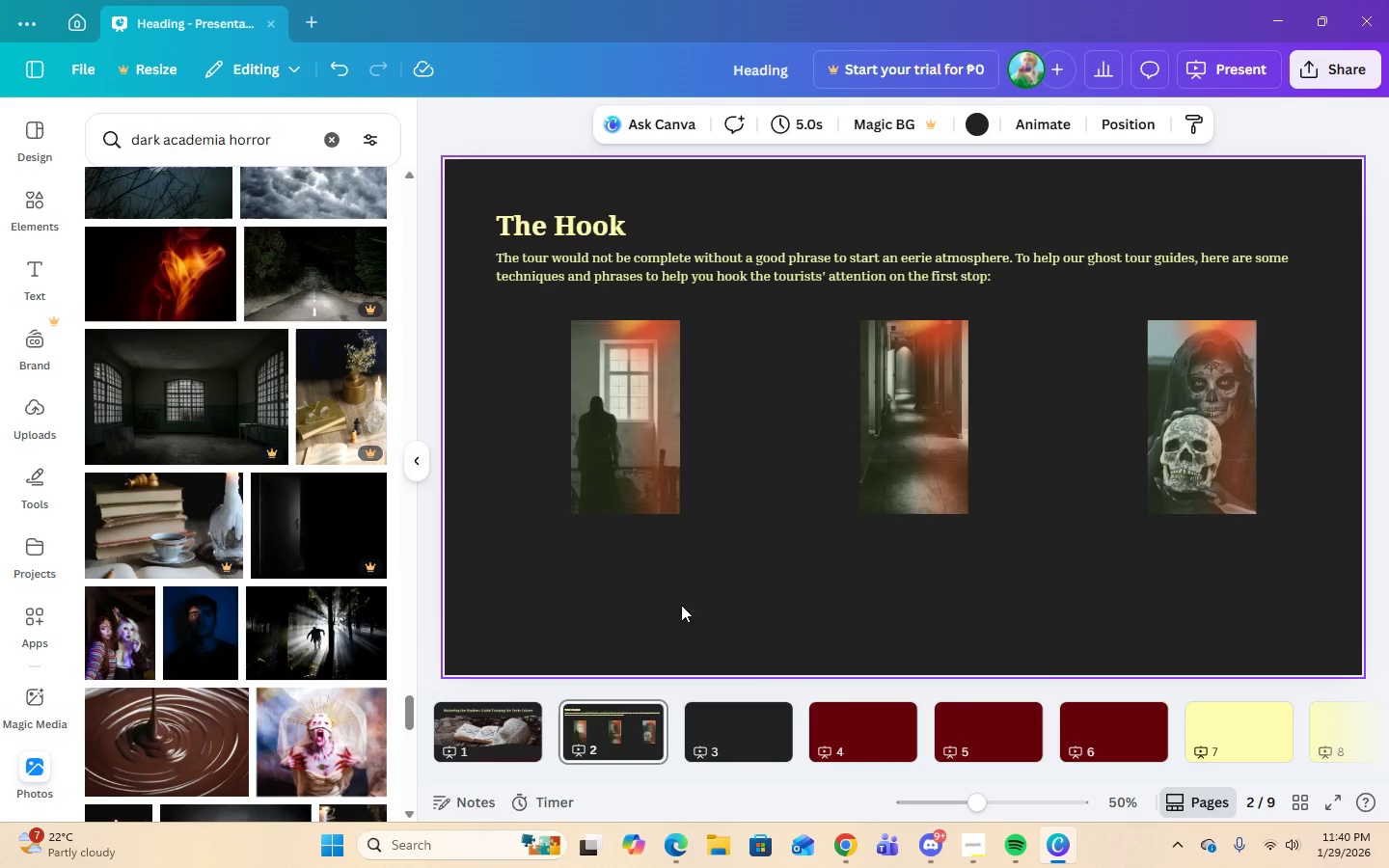 
left_click([626, 460])
 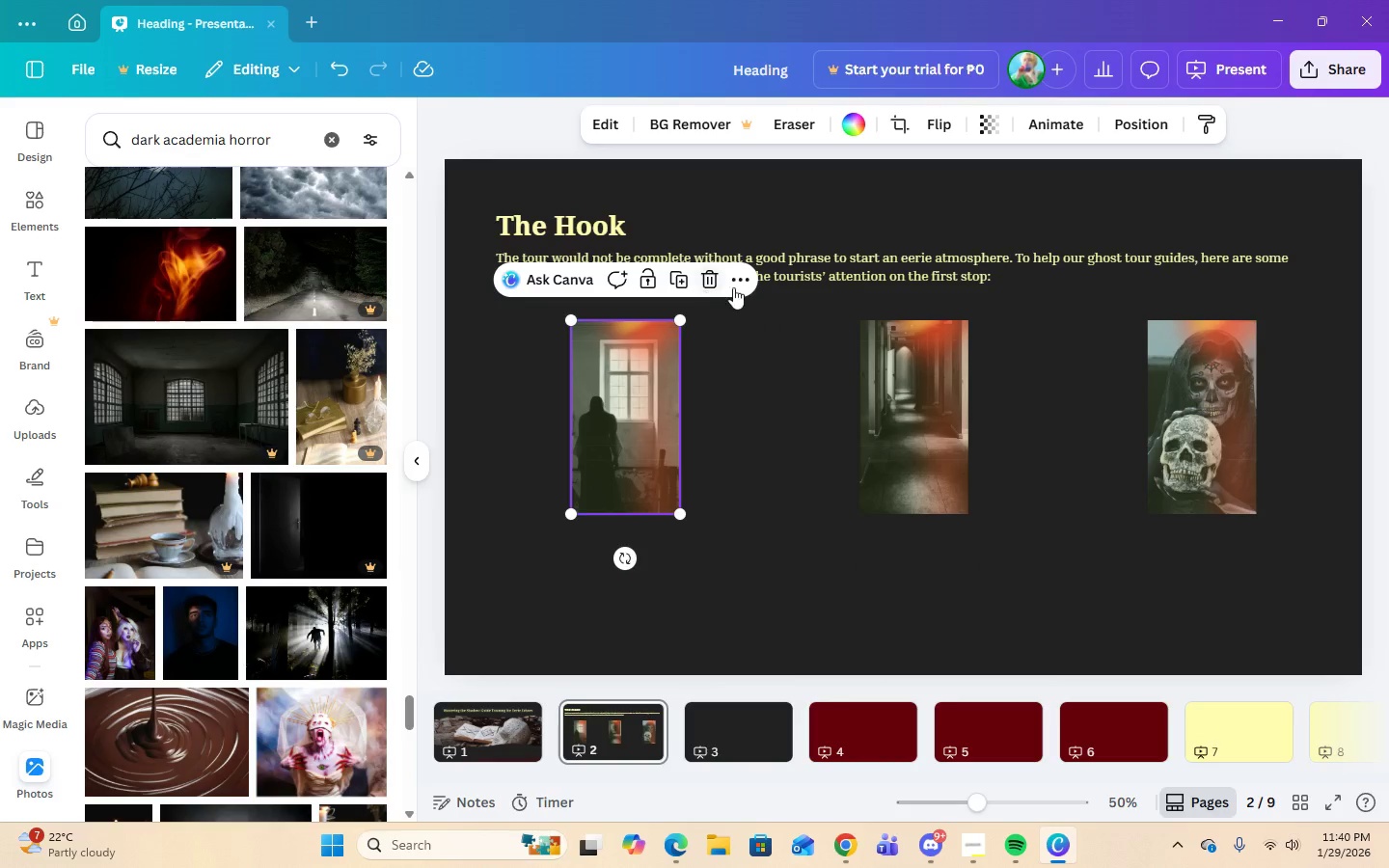 
wait(5.42)
 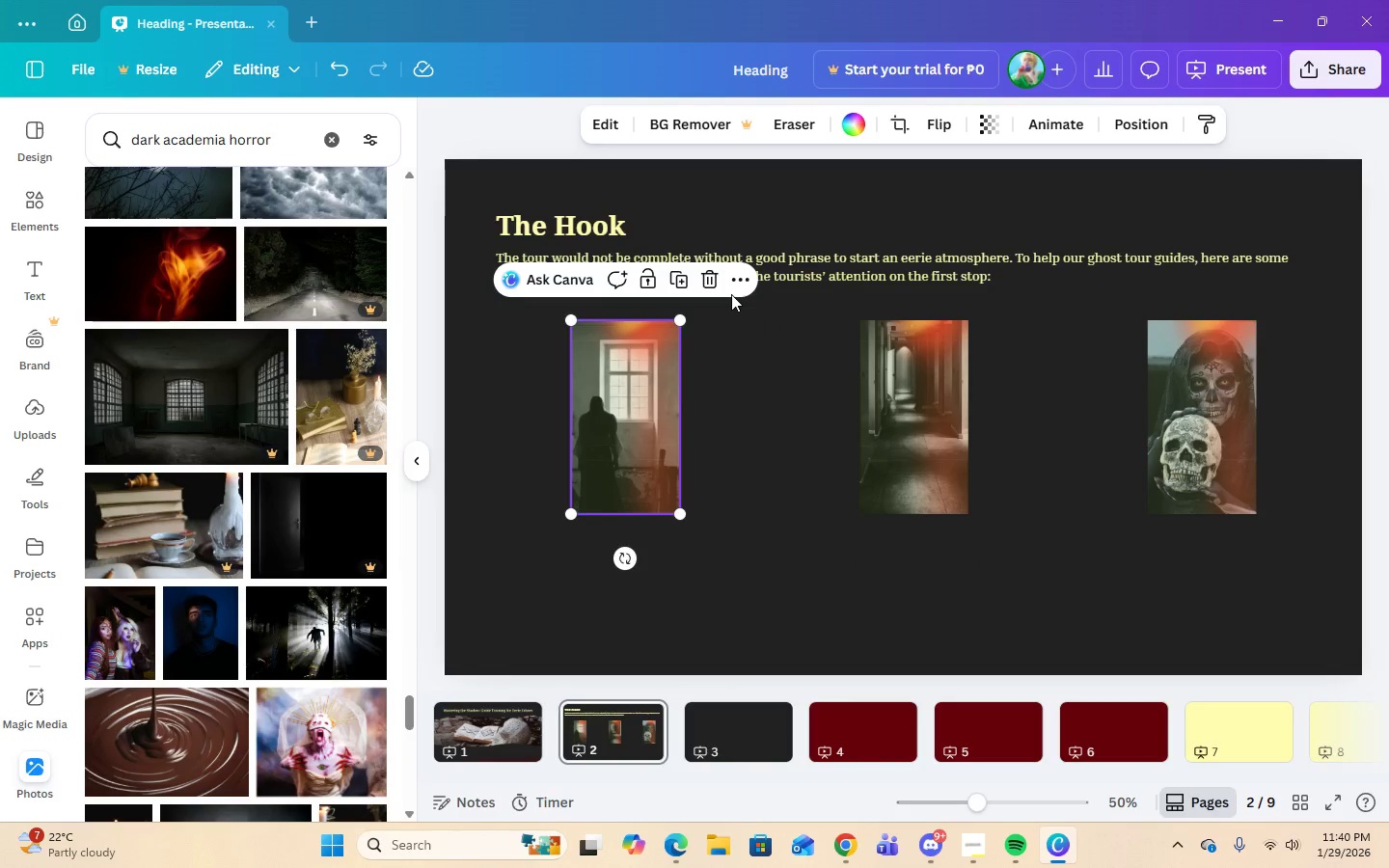 
left_click([740, 285])
 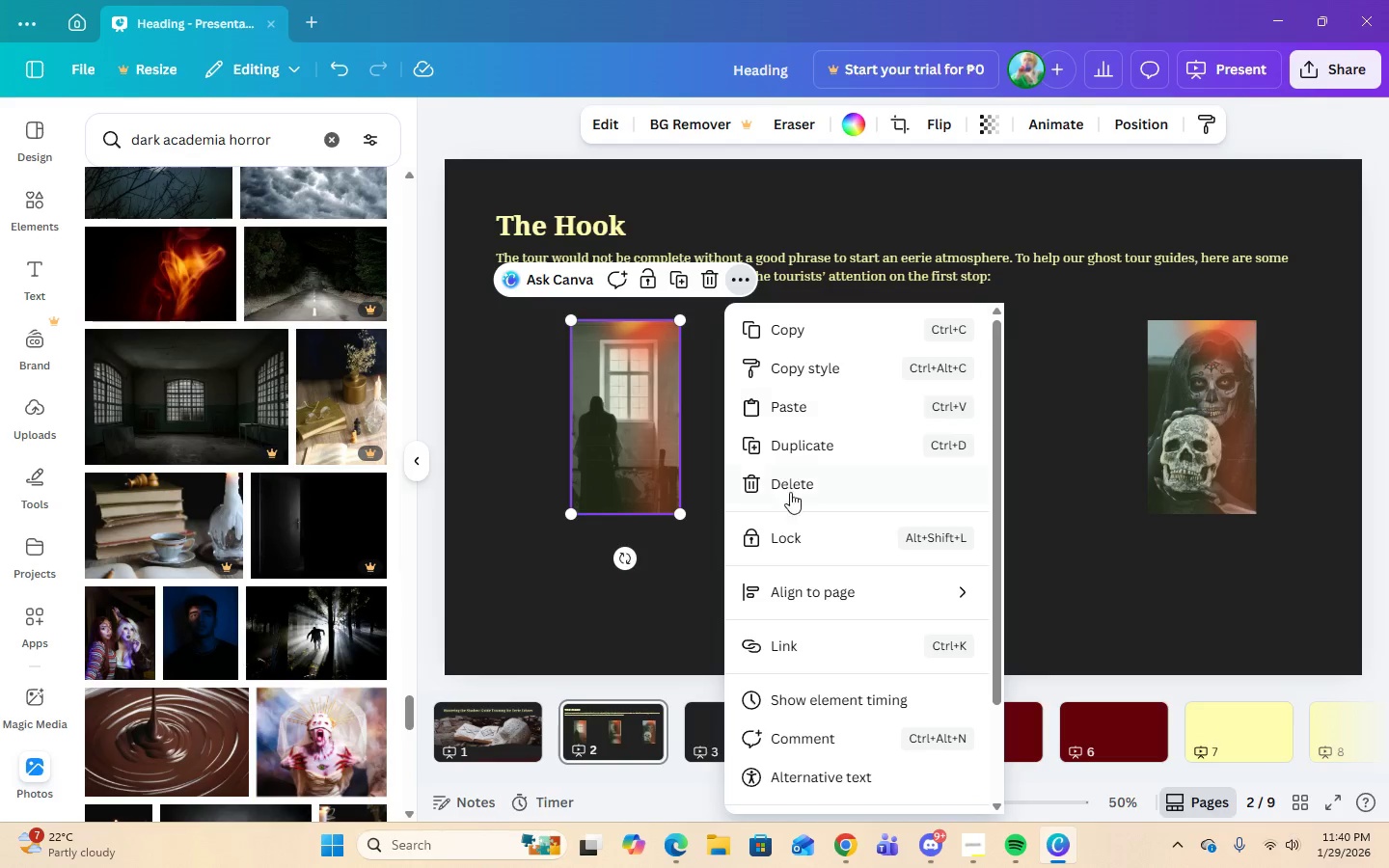 
scroll: coordinate [789, 531], scroll_direction: down, amount: 3.0
 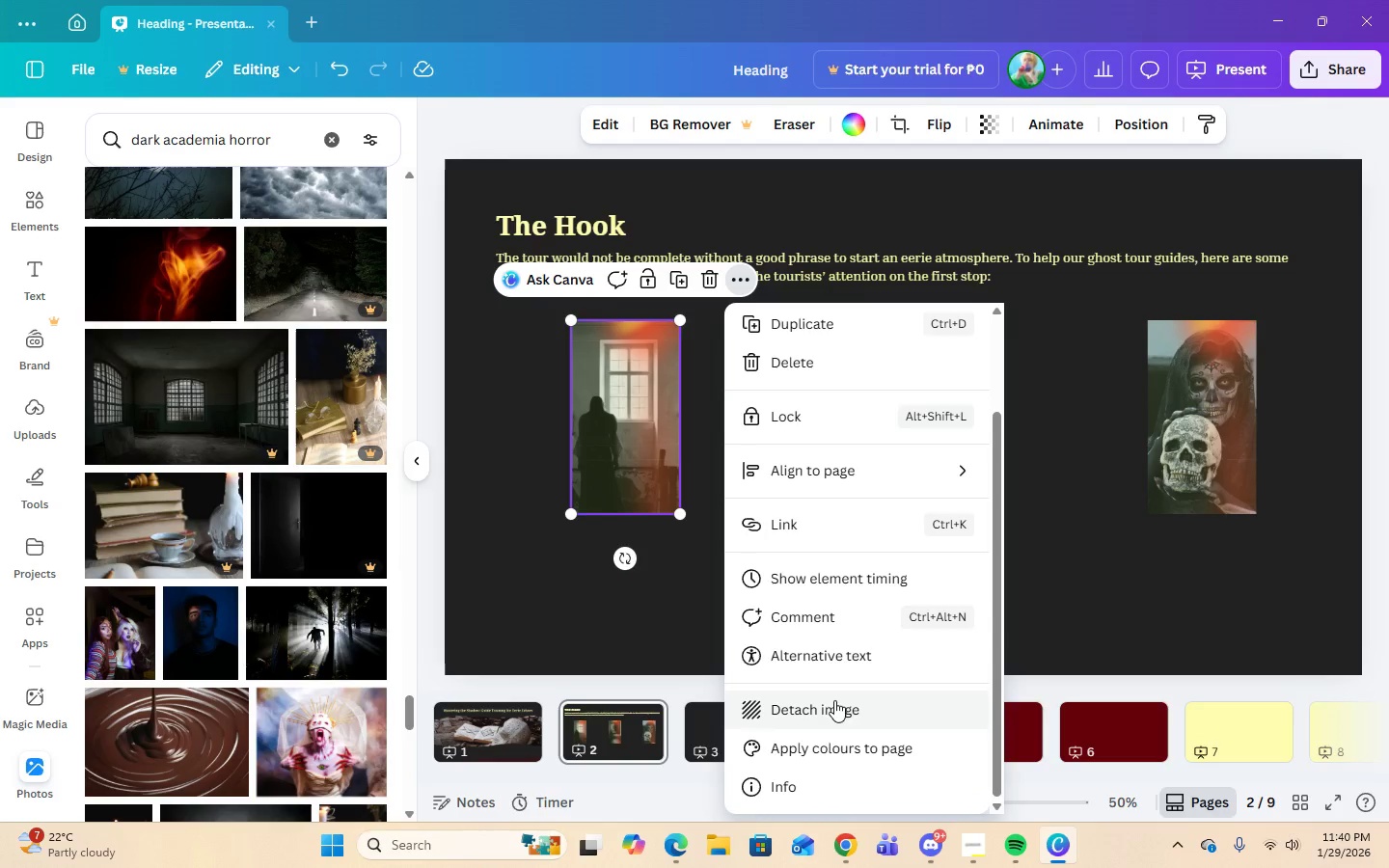 
left_click([834, 703])
 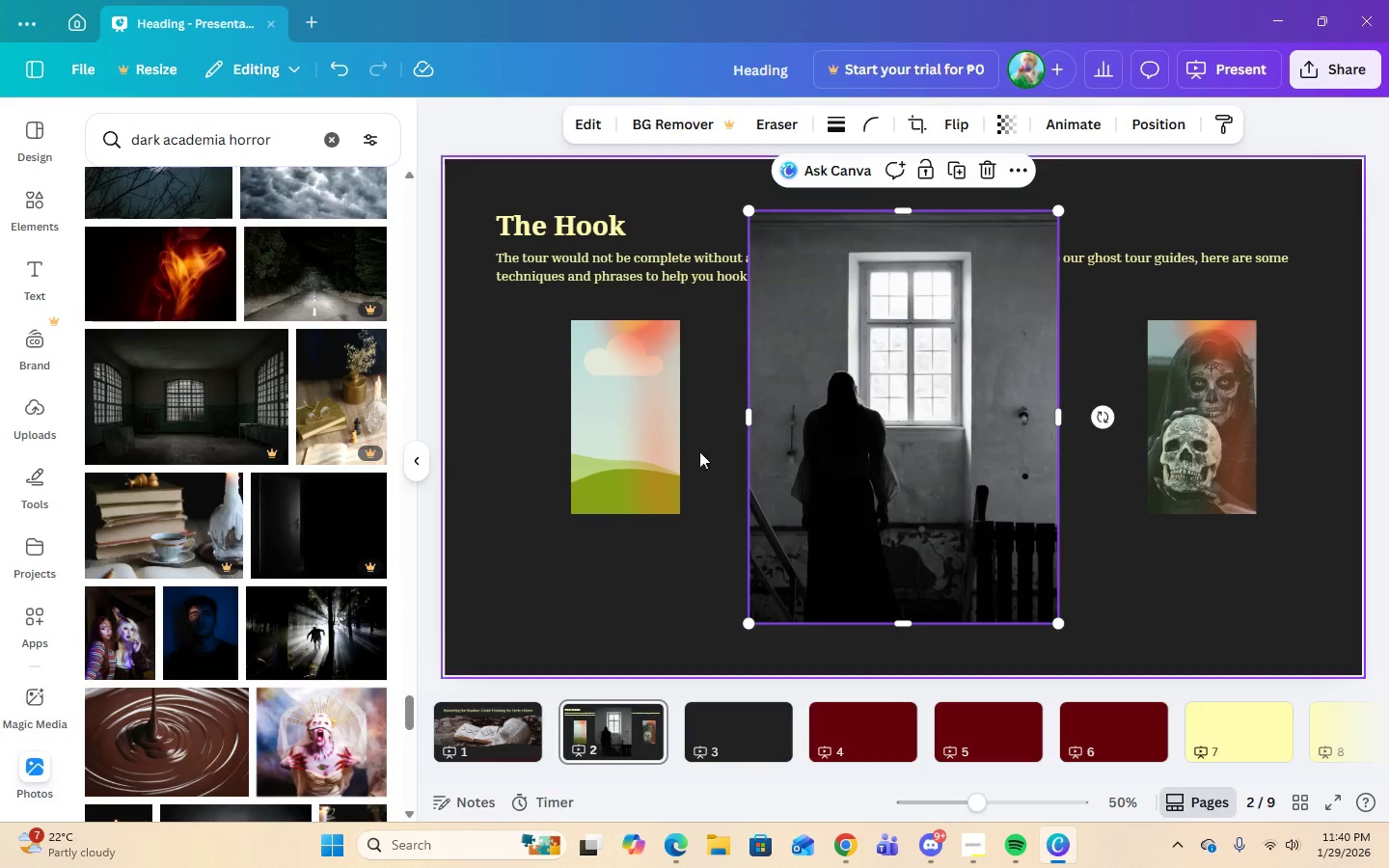 
left_click([630, 444])
 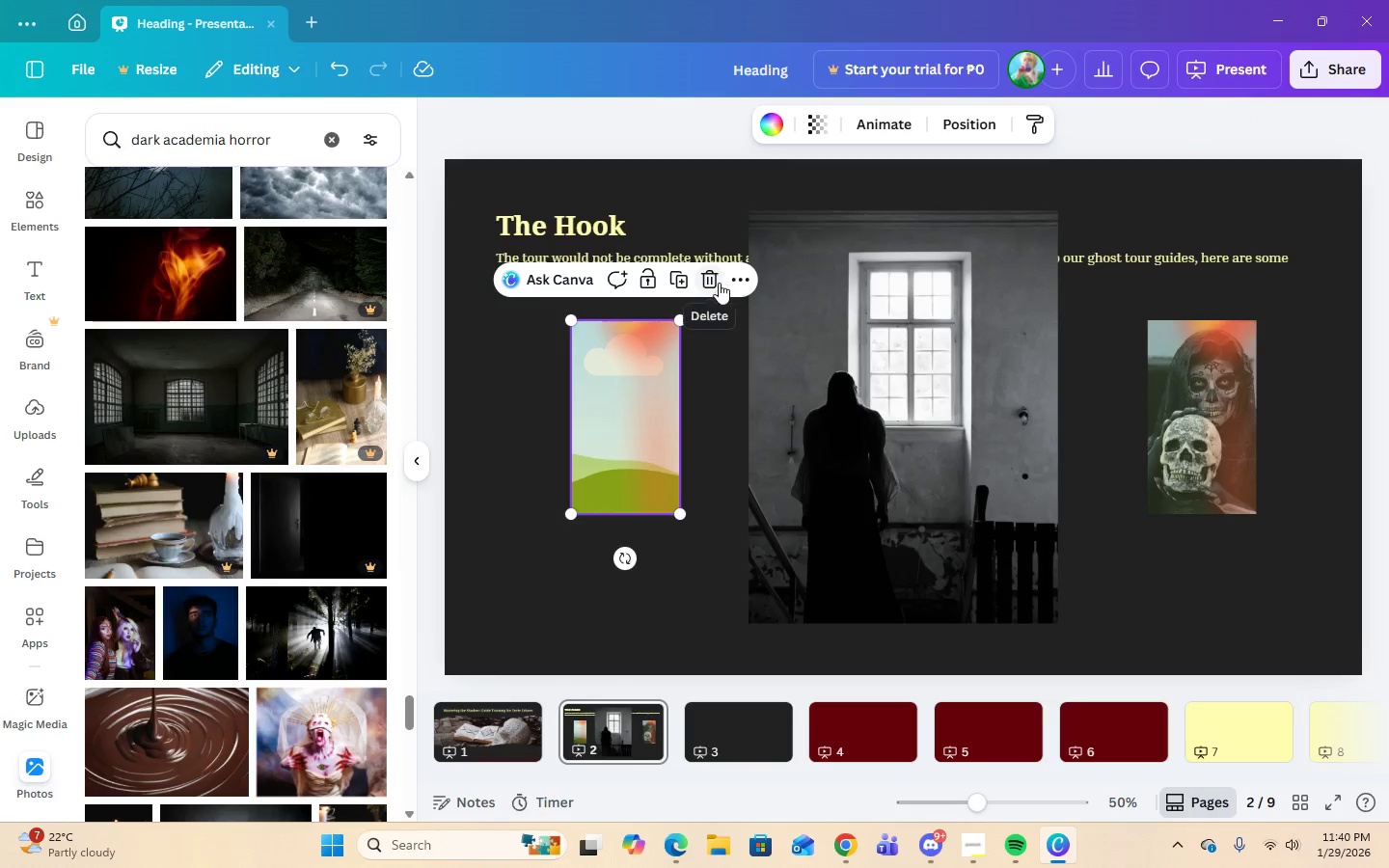 
left_click([714, 284])
 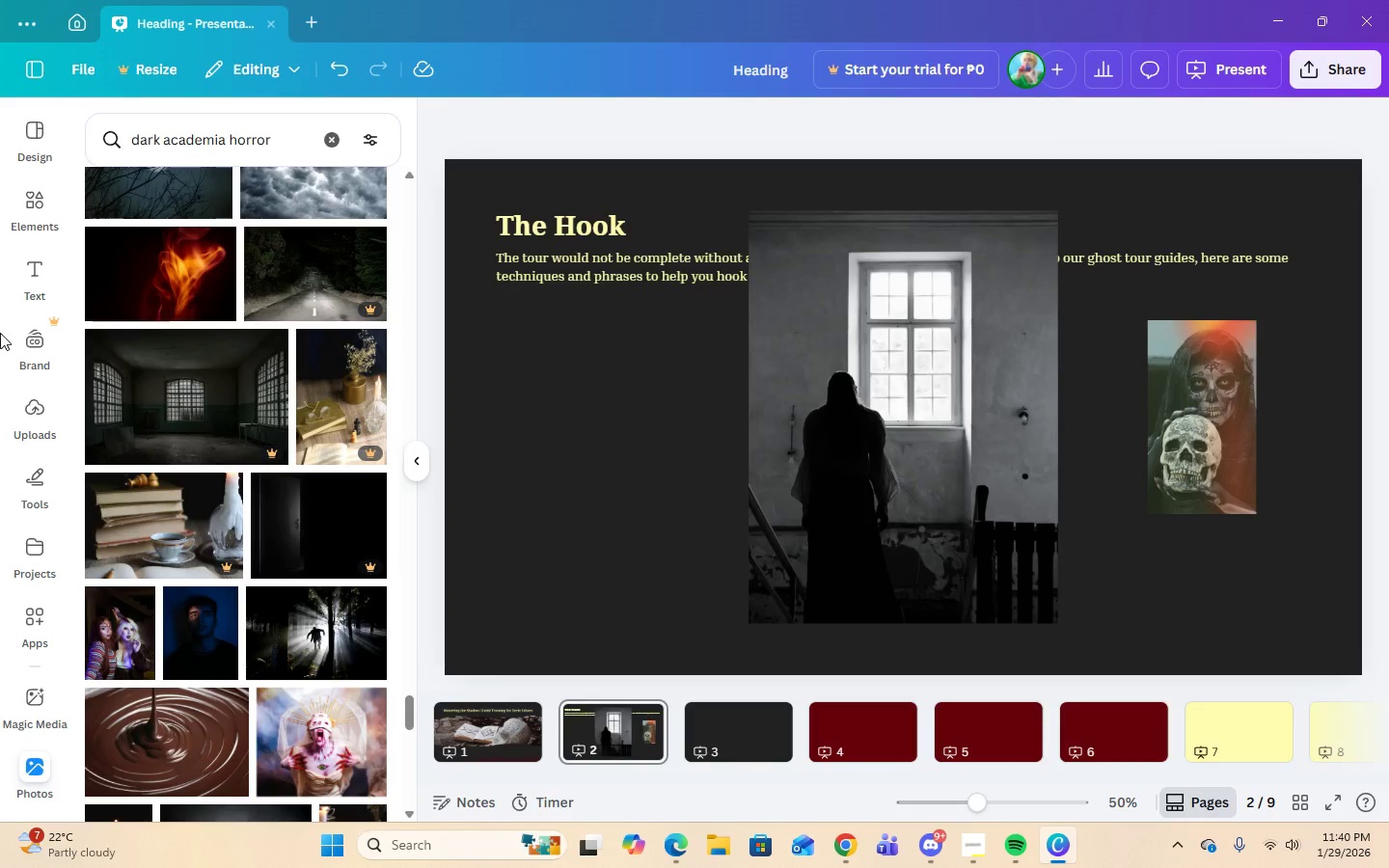 
left_click([19, 211])
 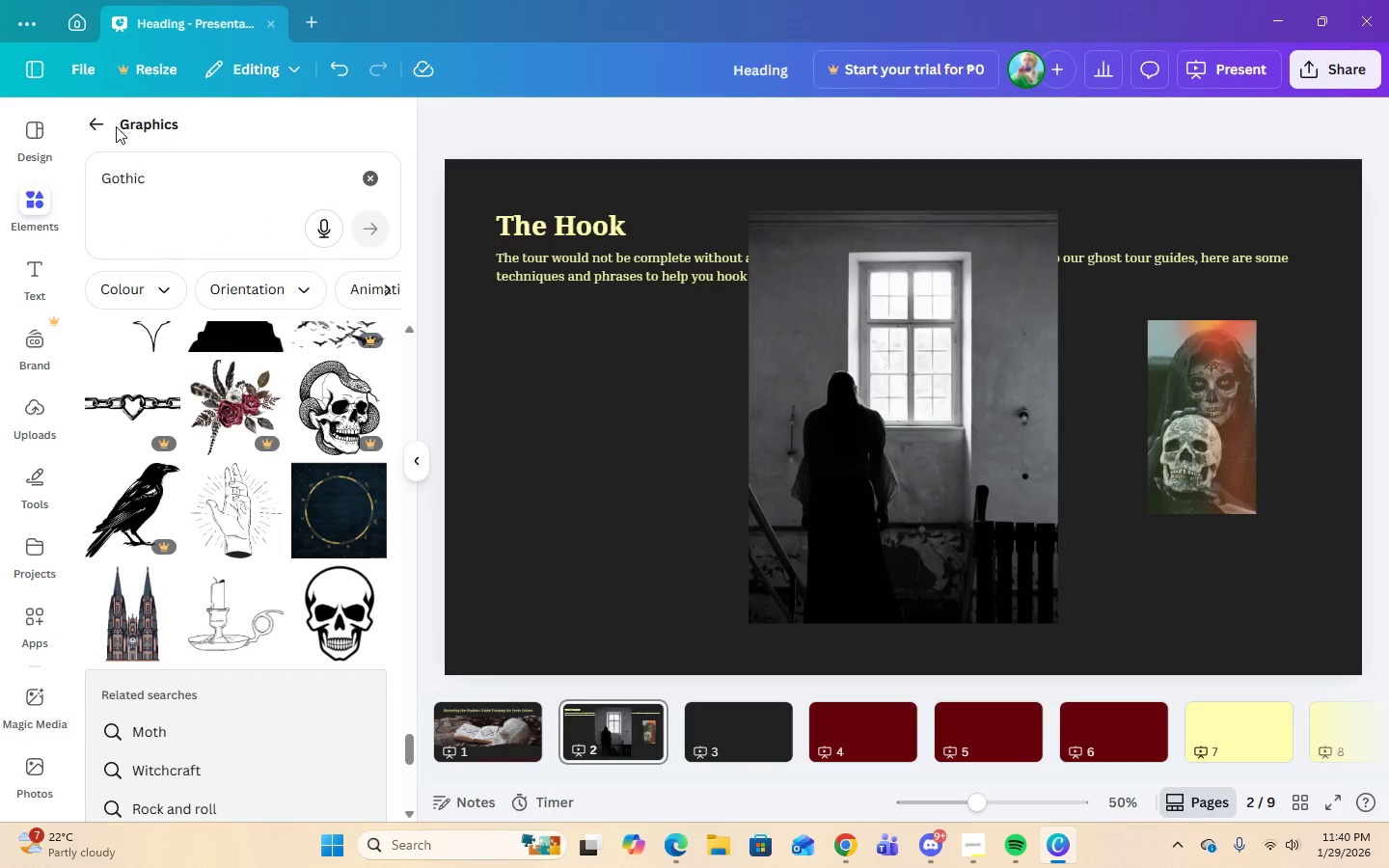 
left_click([95, 128])
 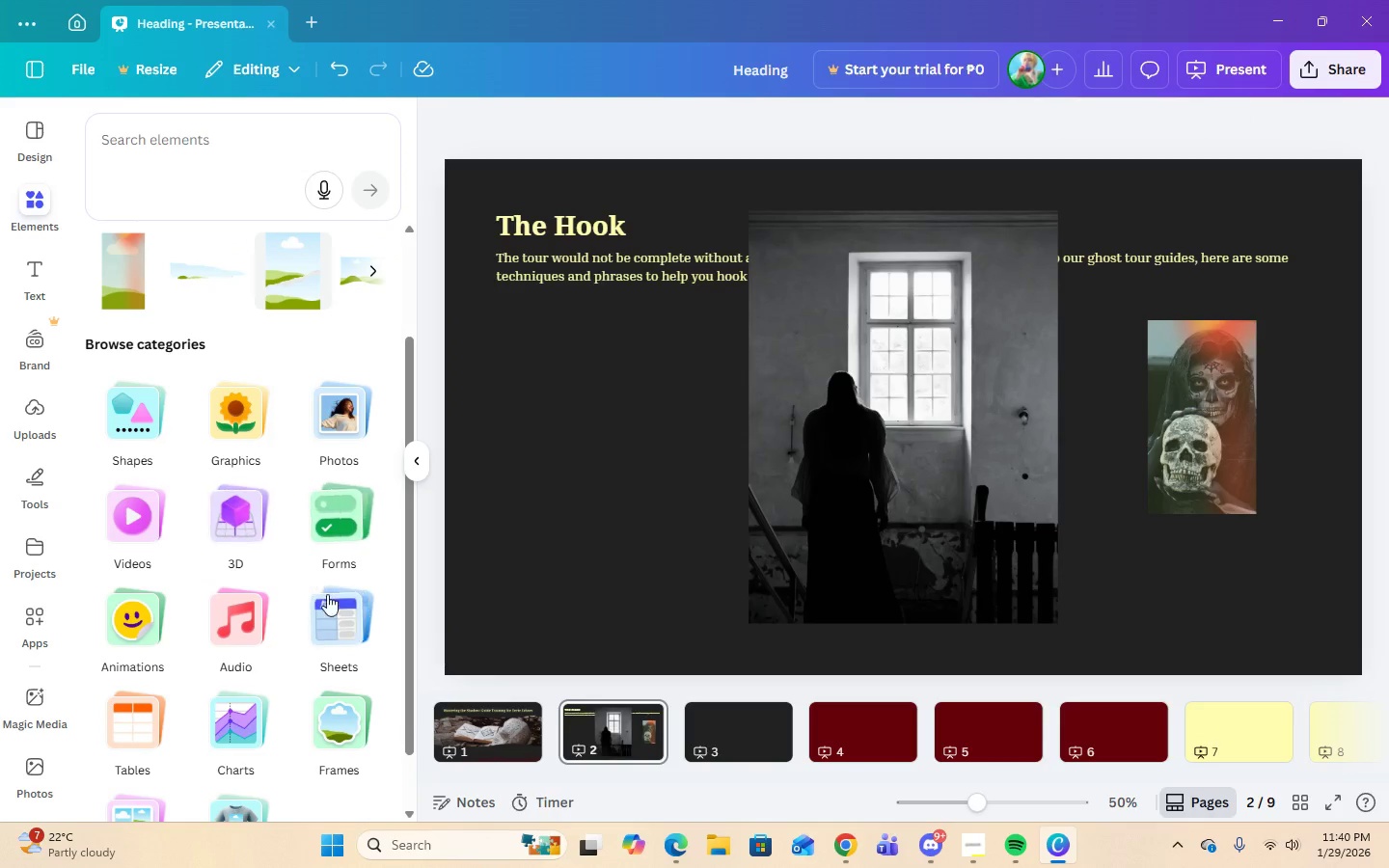 
left_click([356, 739])
 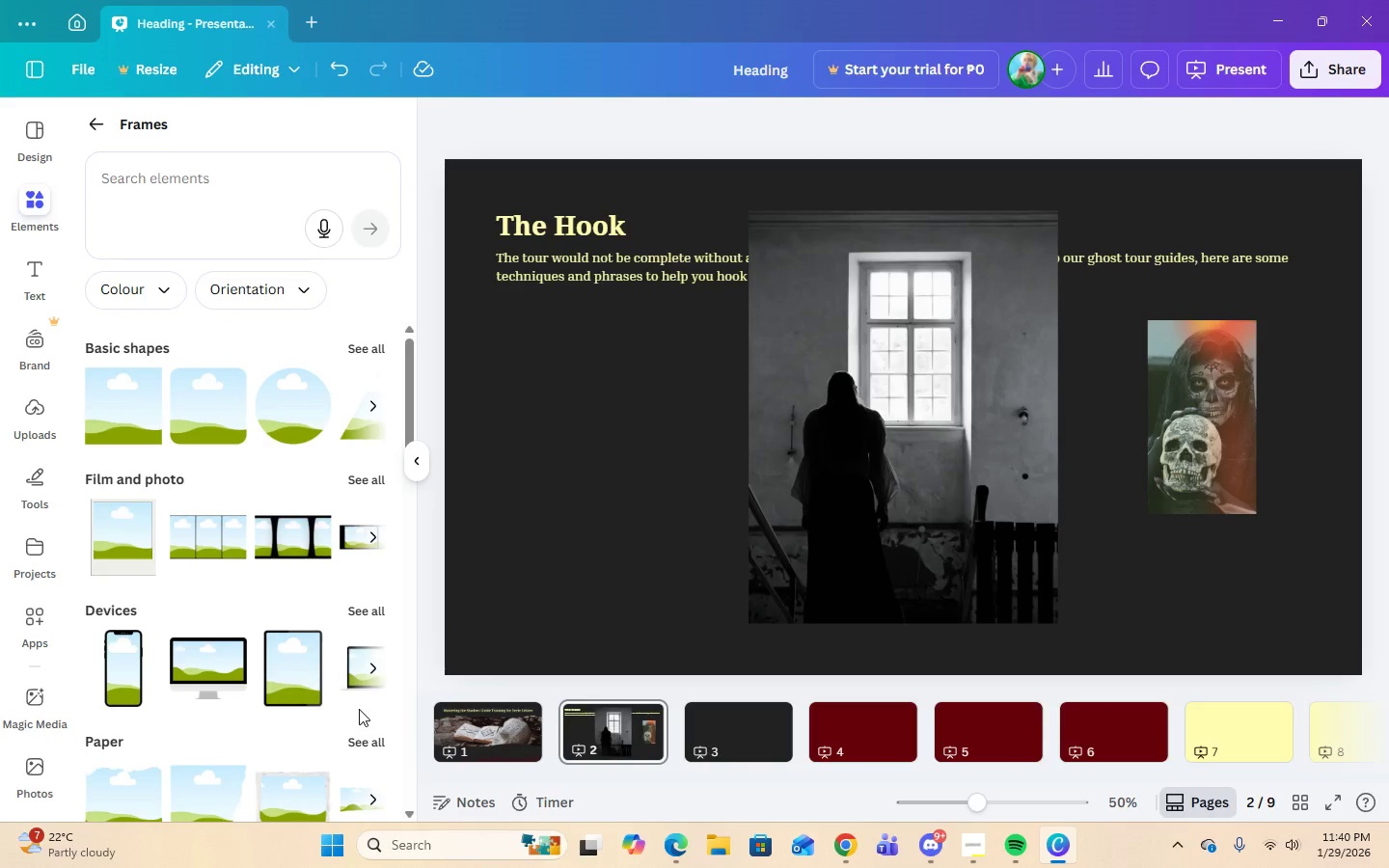 
left_click([357, 475])
 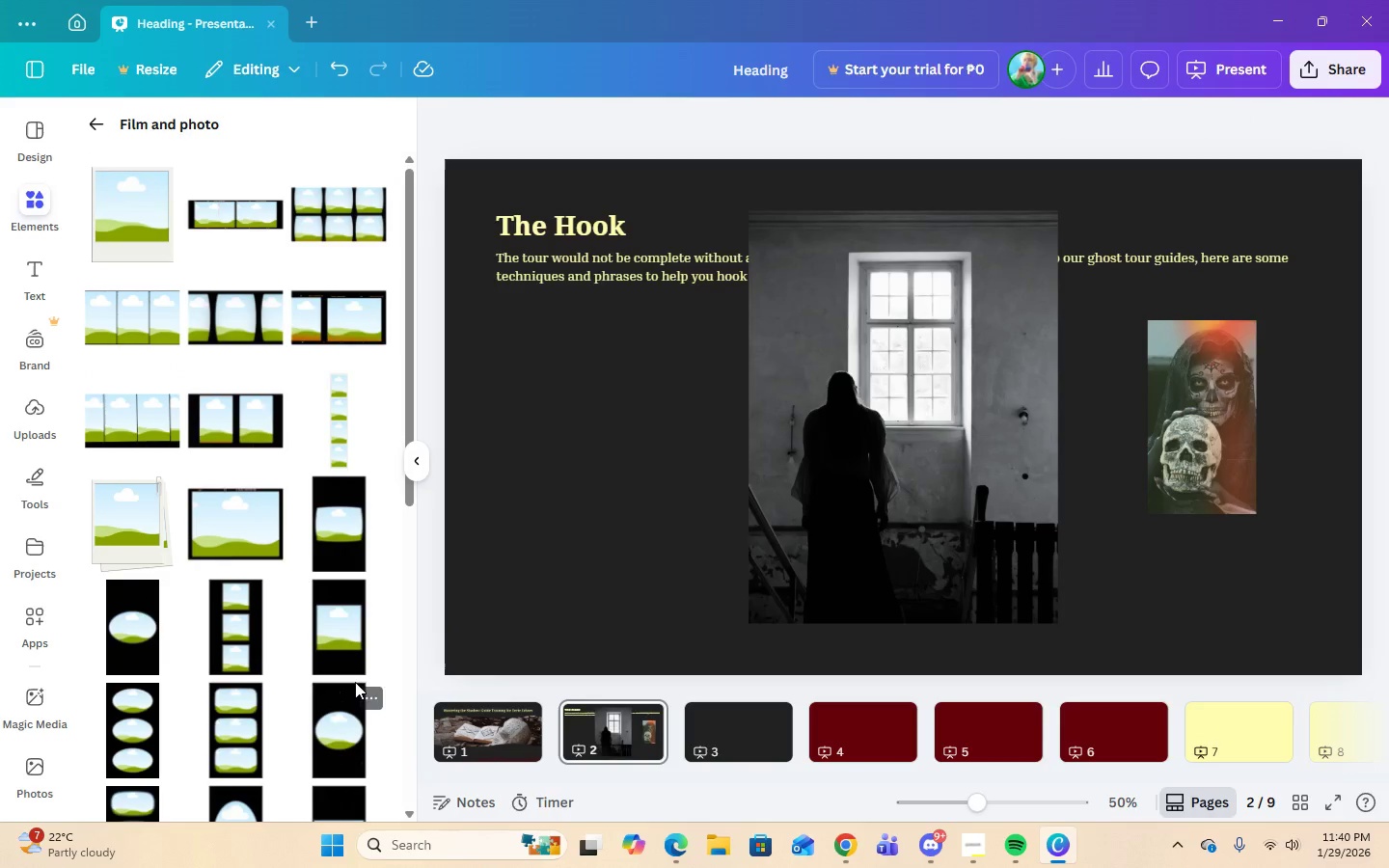 
scroll: coordinate [283, 560], scroll_direction: down, amount: 17.0
 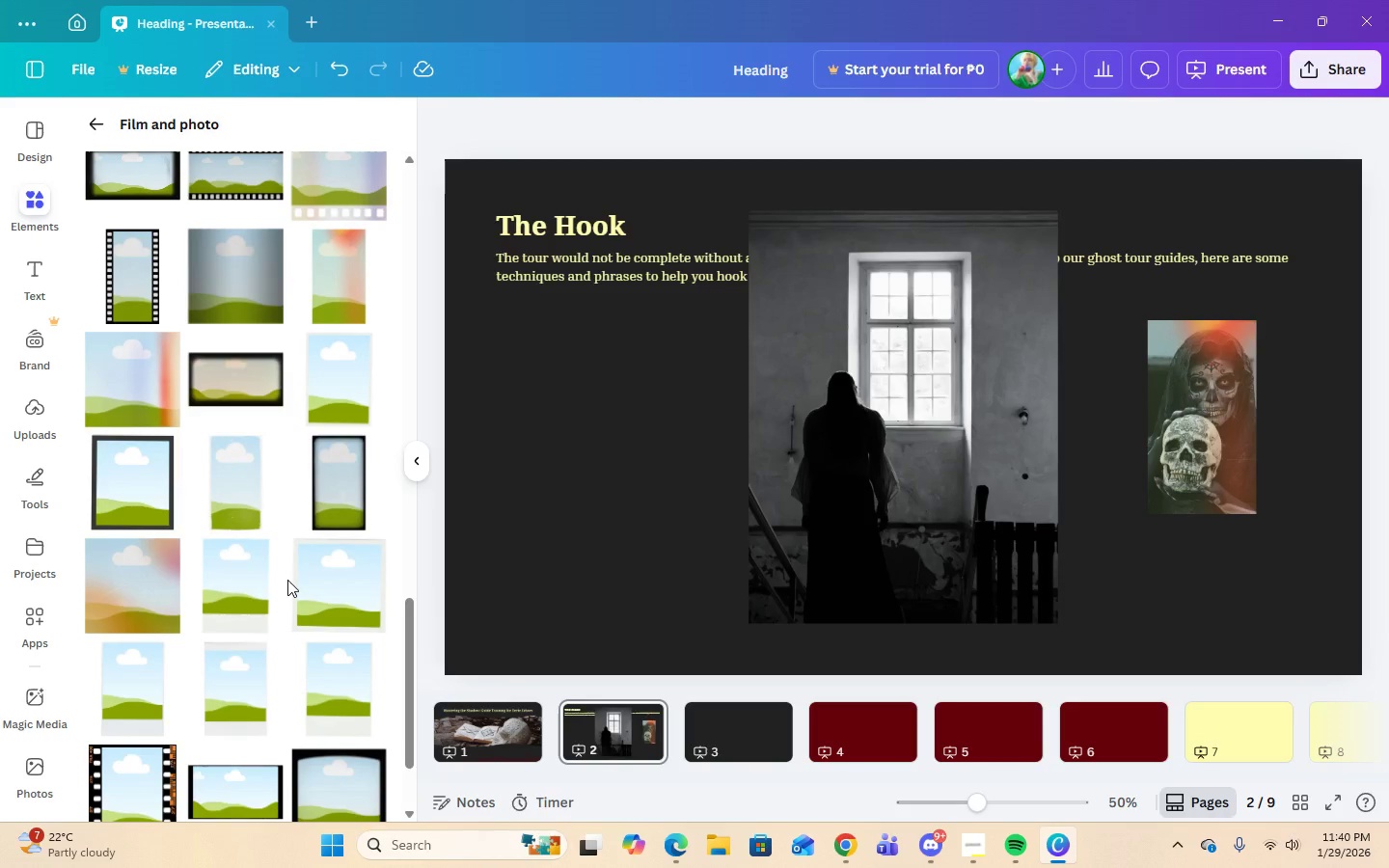 
wait(7.74)
 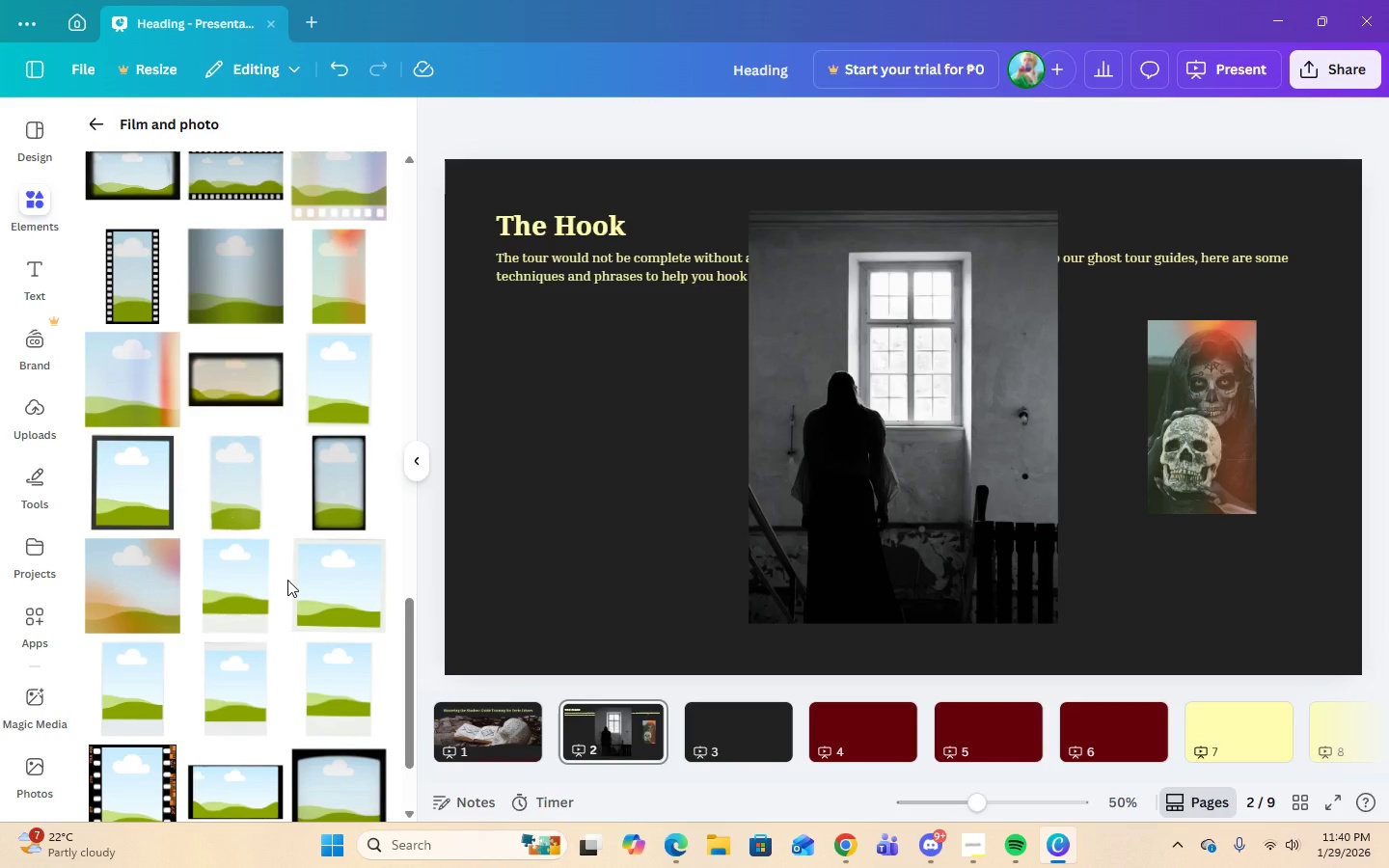 
key(NumpadEnter)
 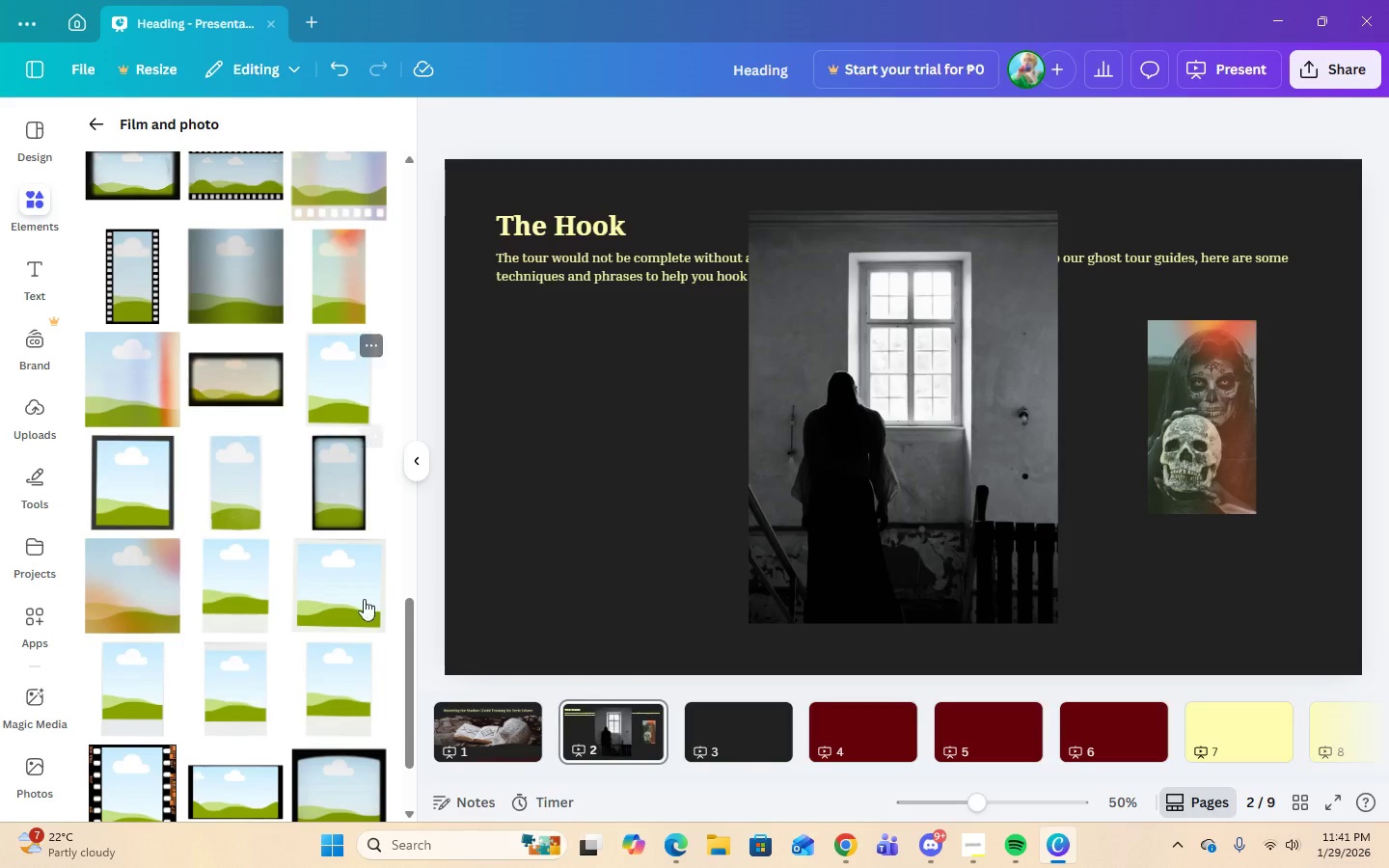 
scroll: coordinate [226, 590], scroll_direction: down, amount: 17.0
 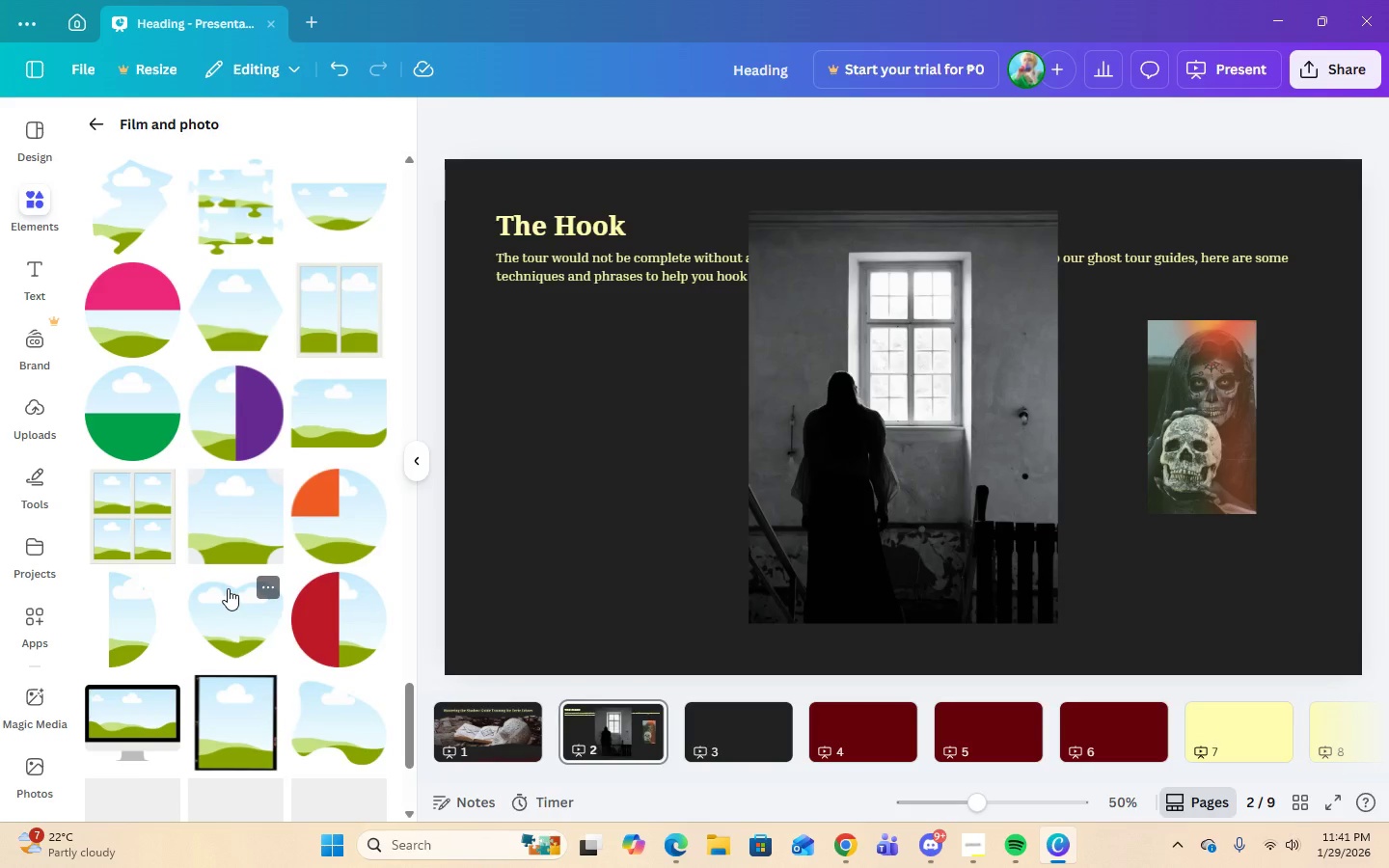 
scroll: coordinate [228, 588], scroll_direction: up, amount: 4.0
 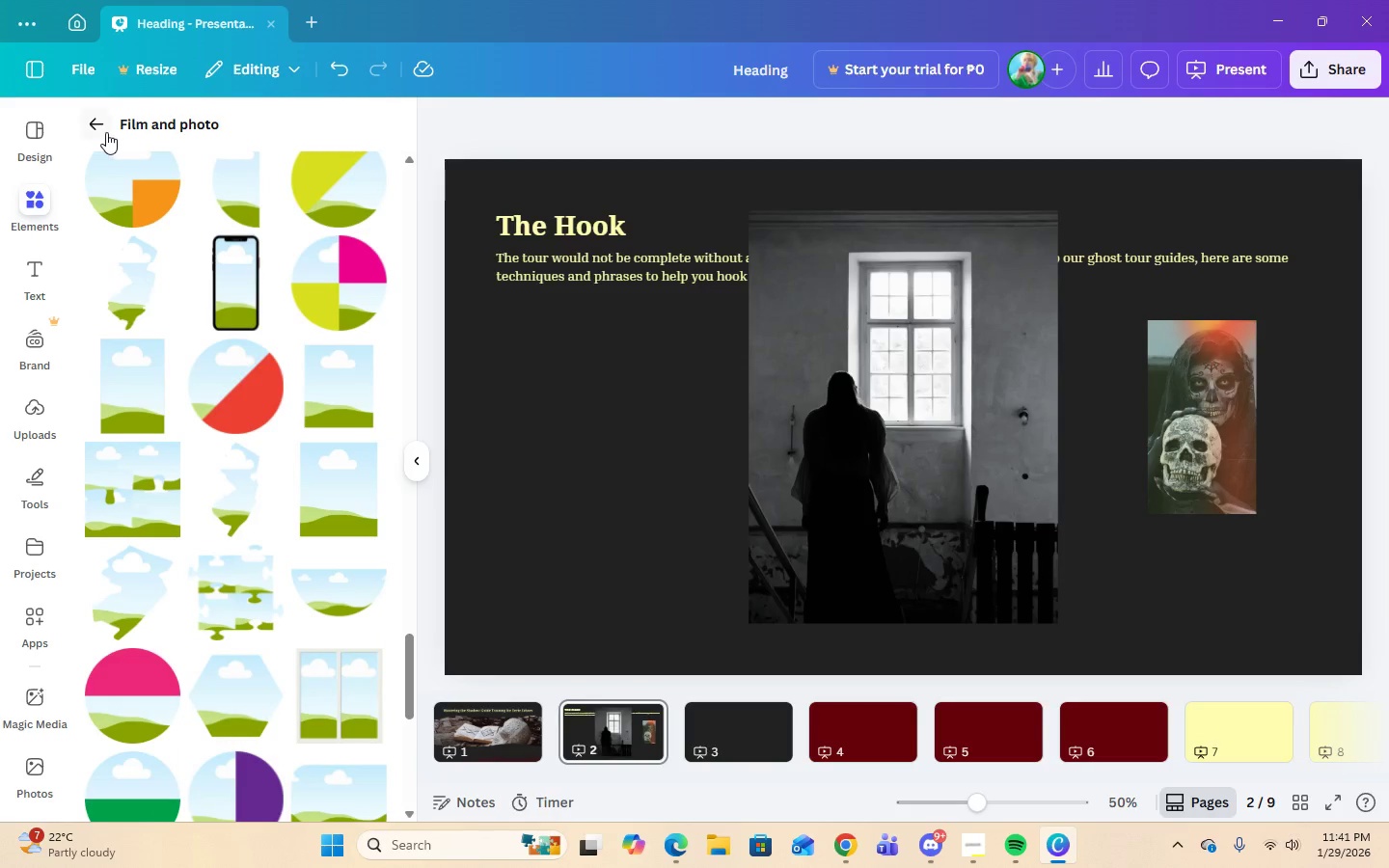 
left_click([99, 133])
 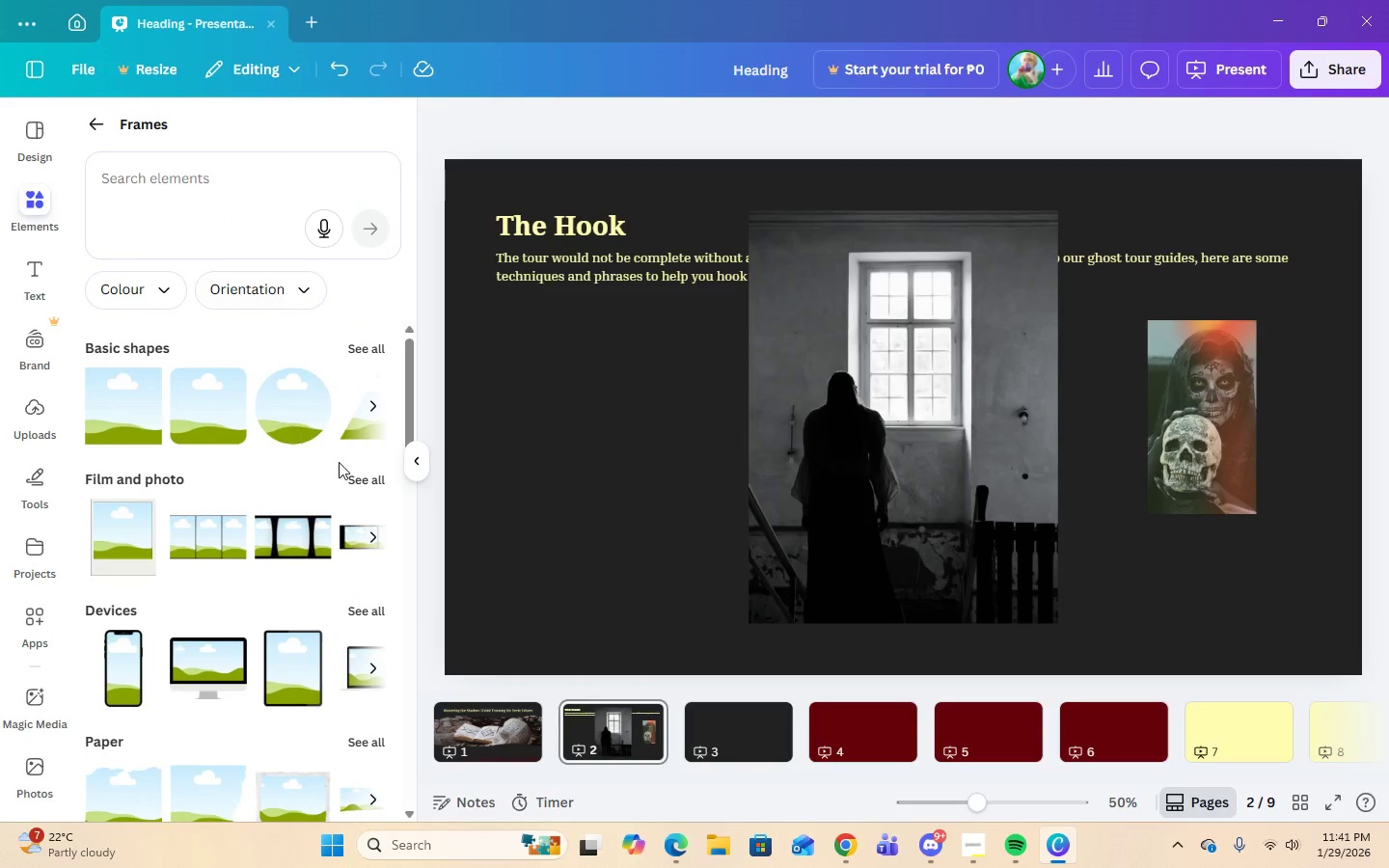 
scroll: coordinate [339, 462], scroll_direction: down, amount: 5.0
 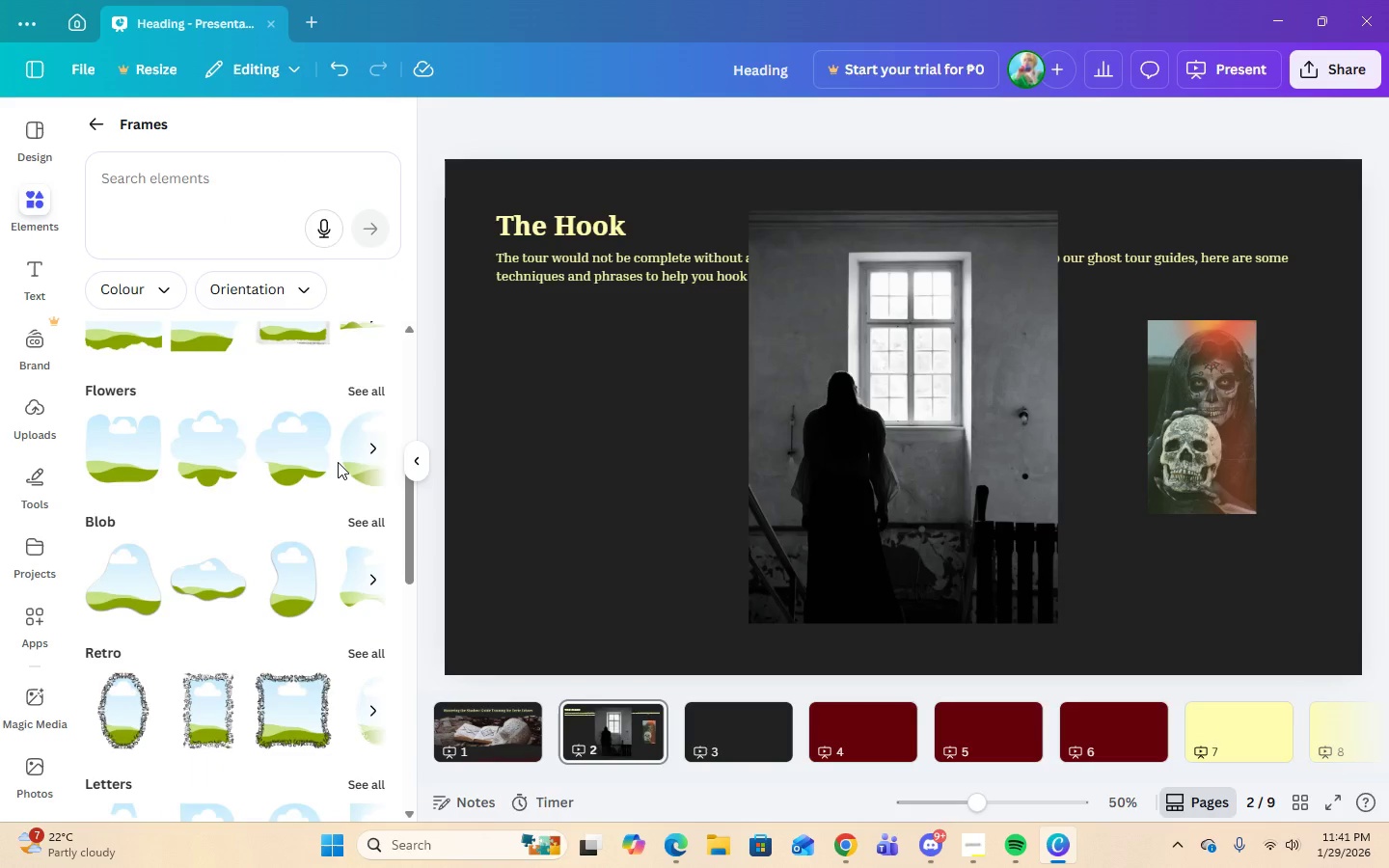 
scroll: coordinate [338, 462], scroll_direction: up, amount: 2.0
 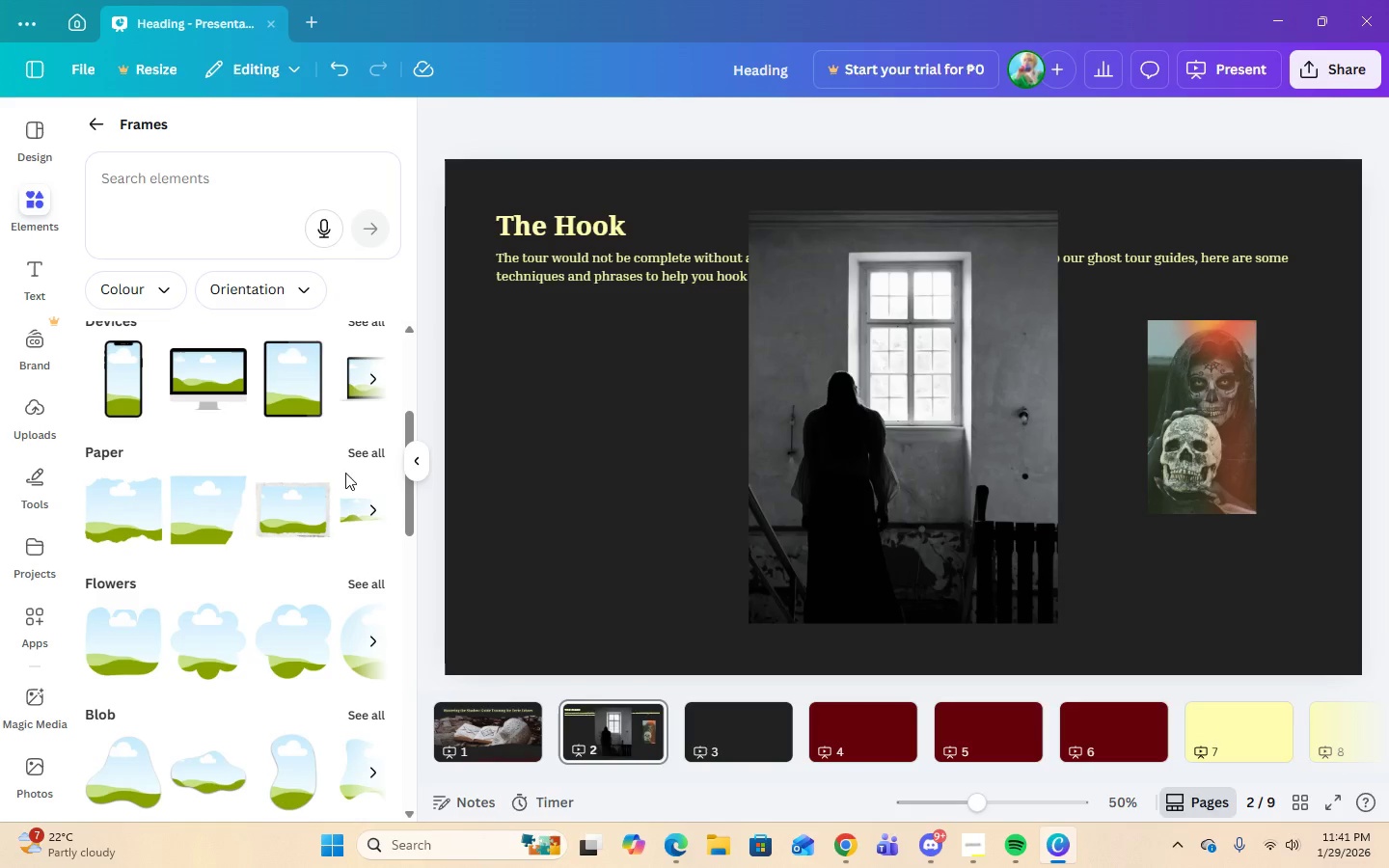 
left_click([351, 456])
 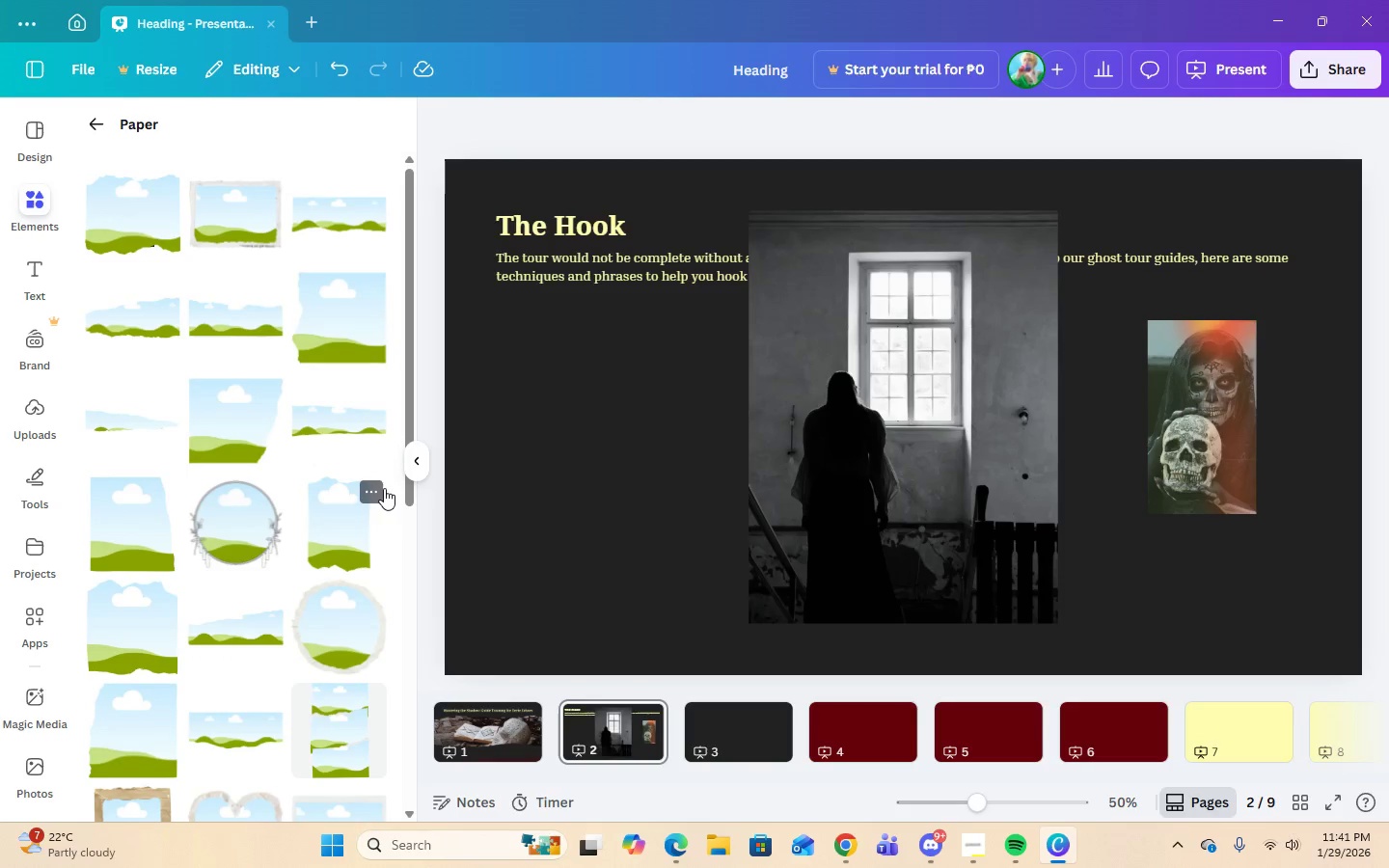 
scroll: coordinate [329, 506], scroll_direction: down, amount: 3.0
 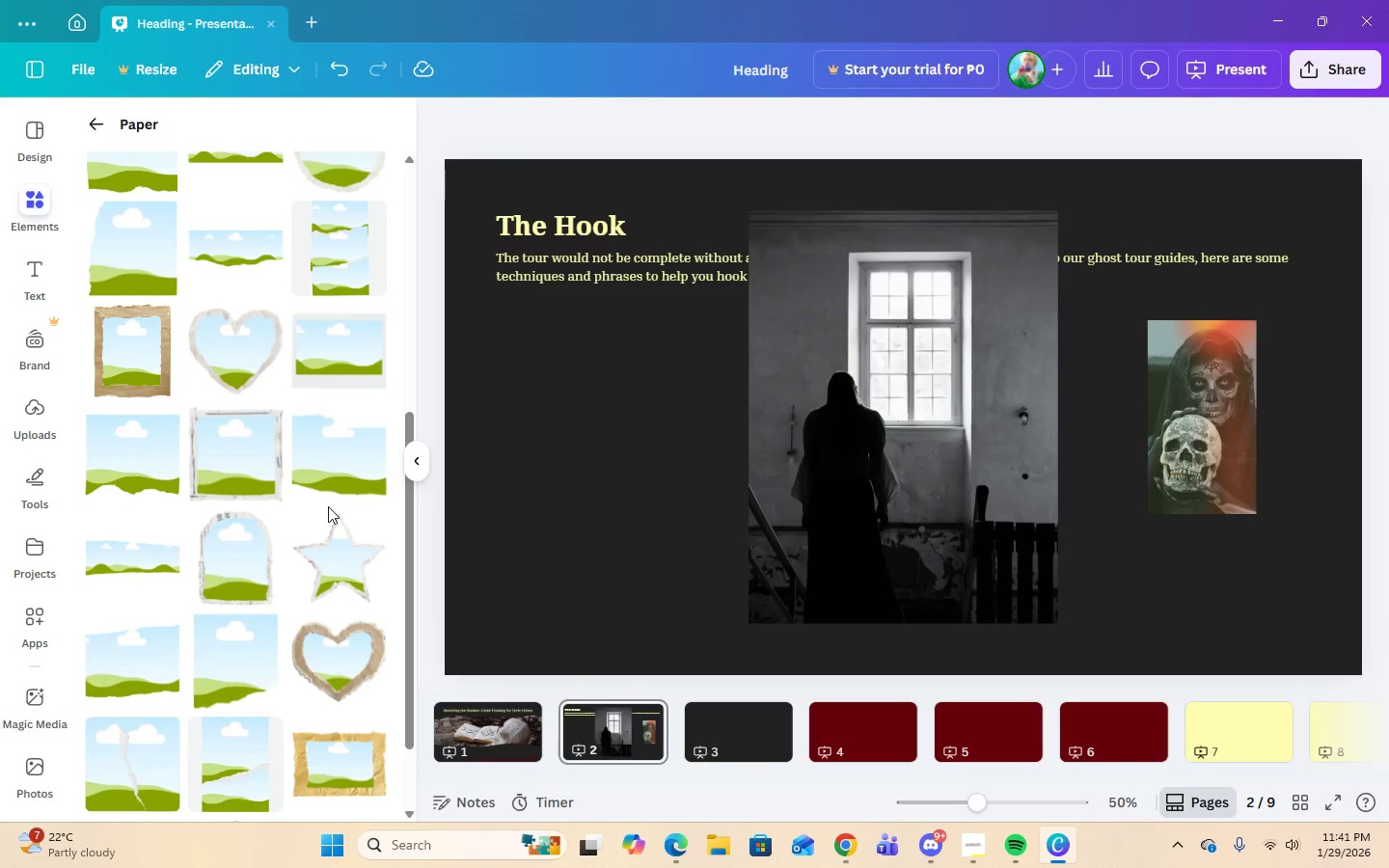 
scroll: coordinate [128, 397], scroll_direction: up, amount: 6.0
 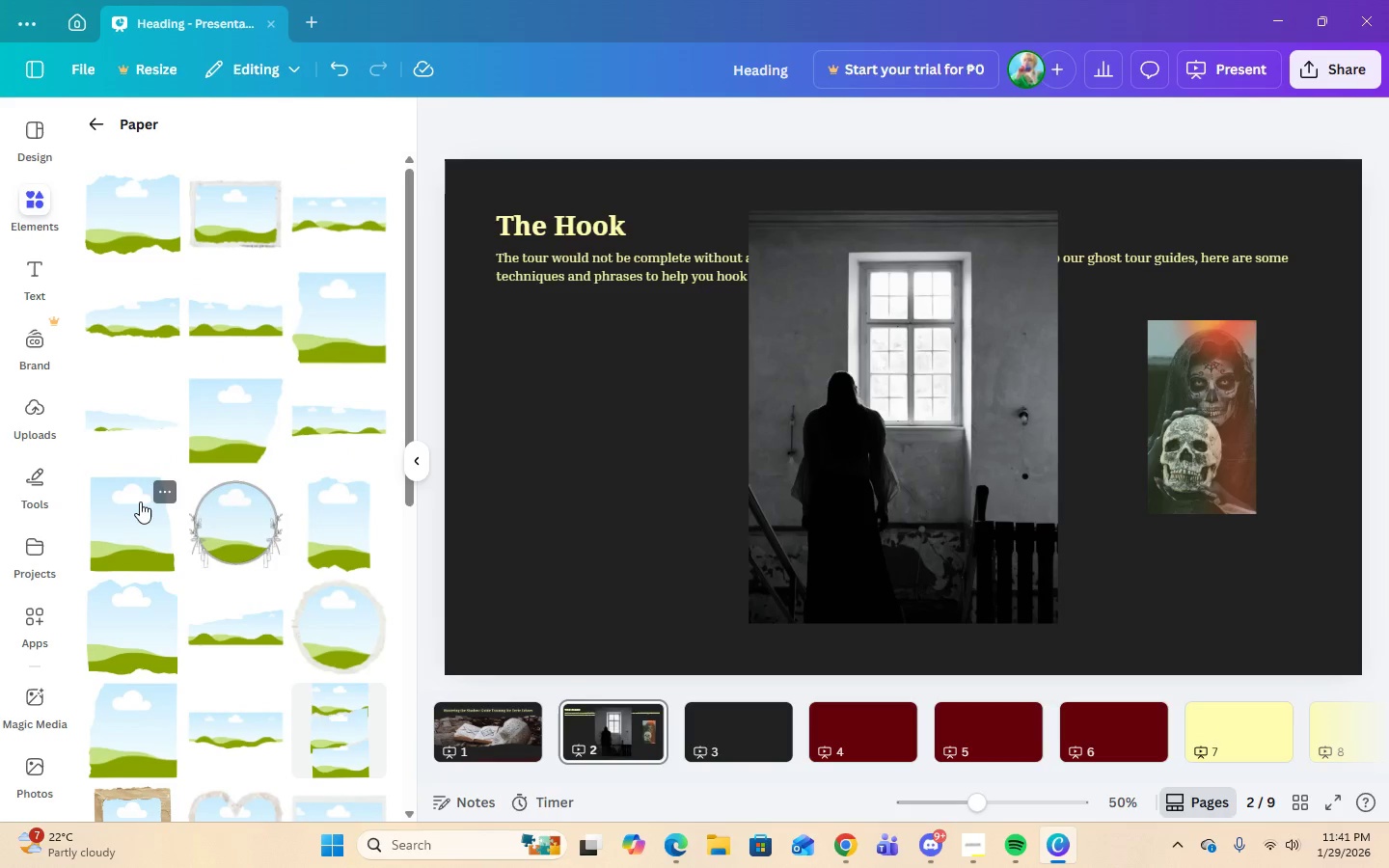 
left_click([140, 502])
 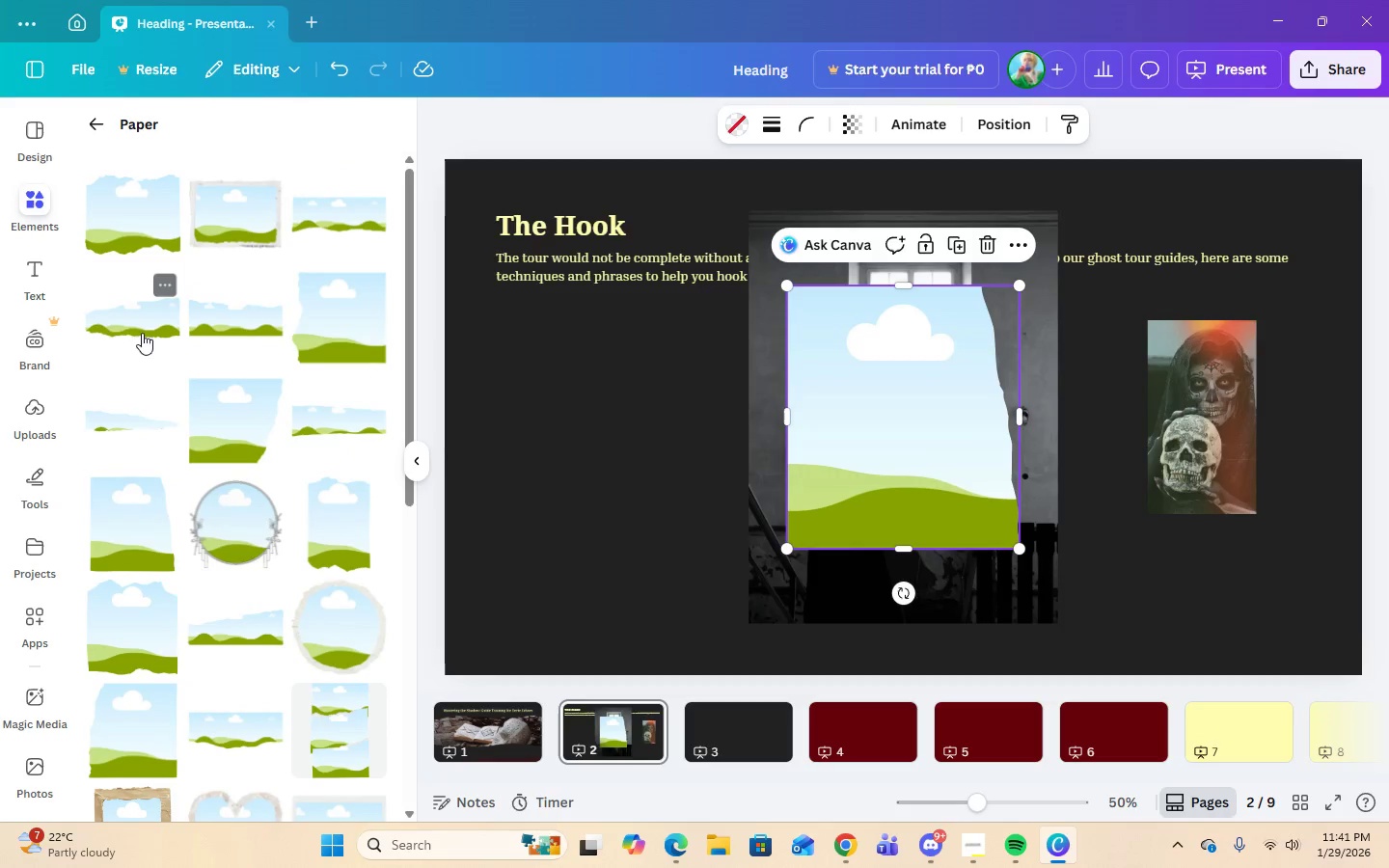 
left_click([156, 212])
 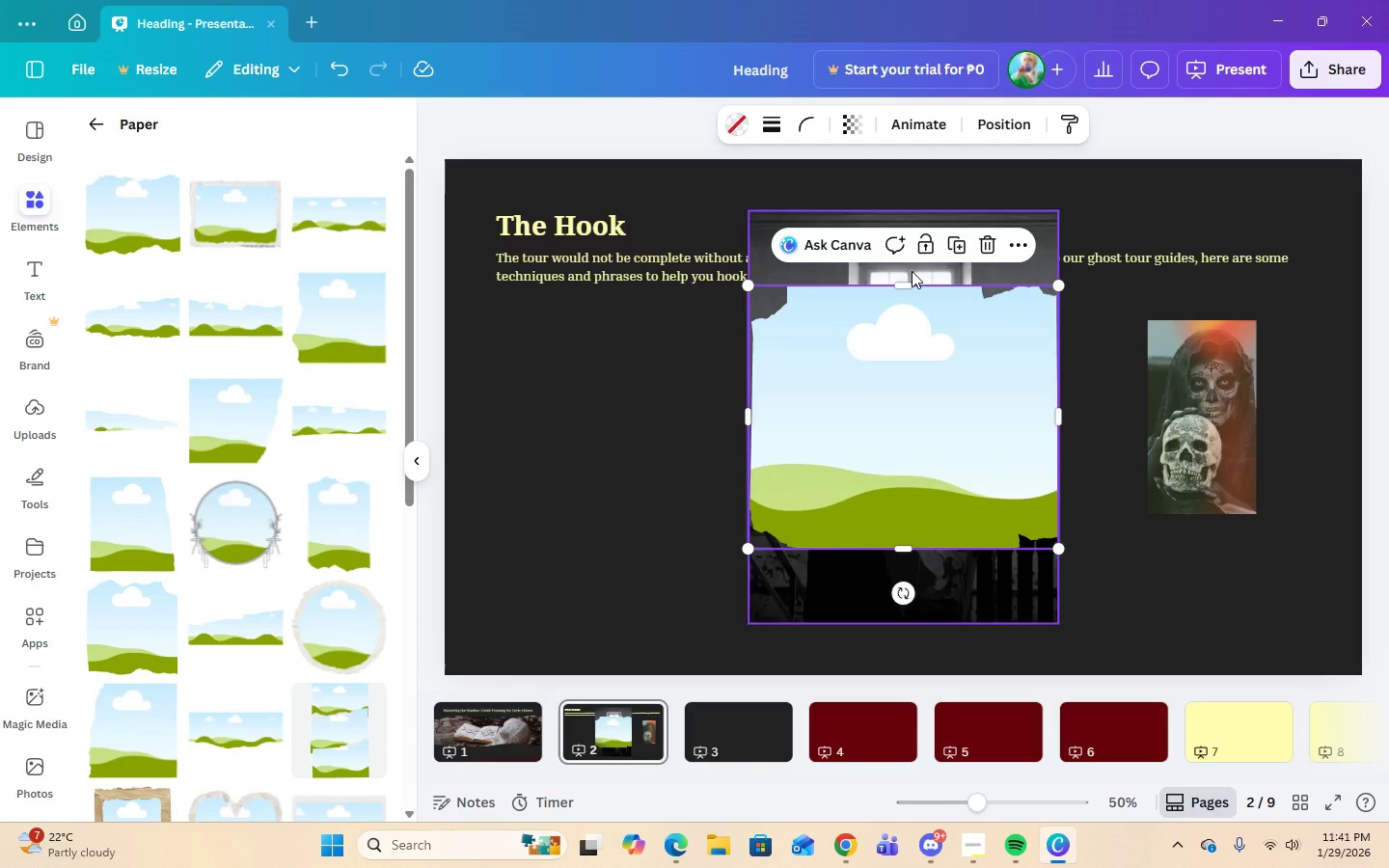 
left_click_drag(start_coordinate=[931, 456], to_coordinate=[767, 457])
 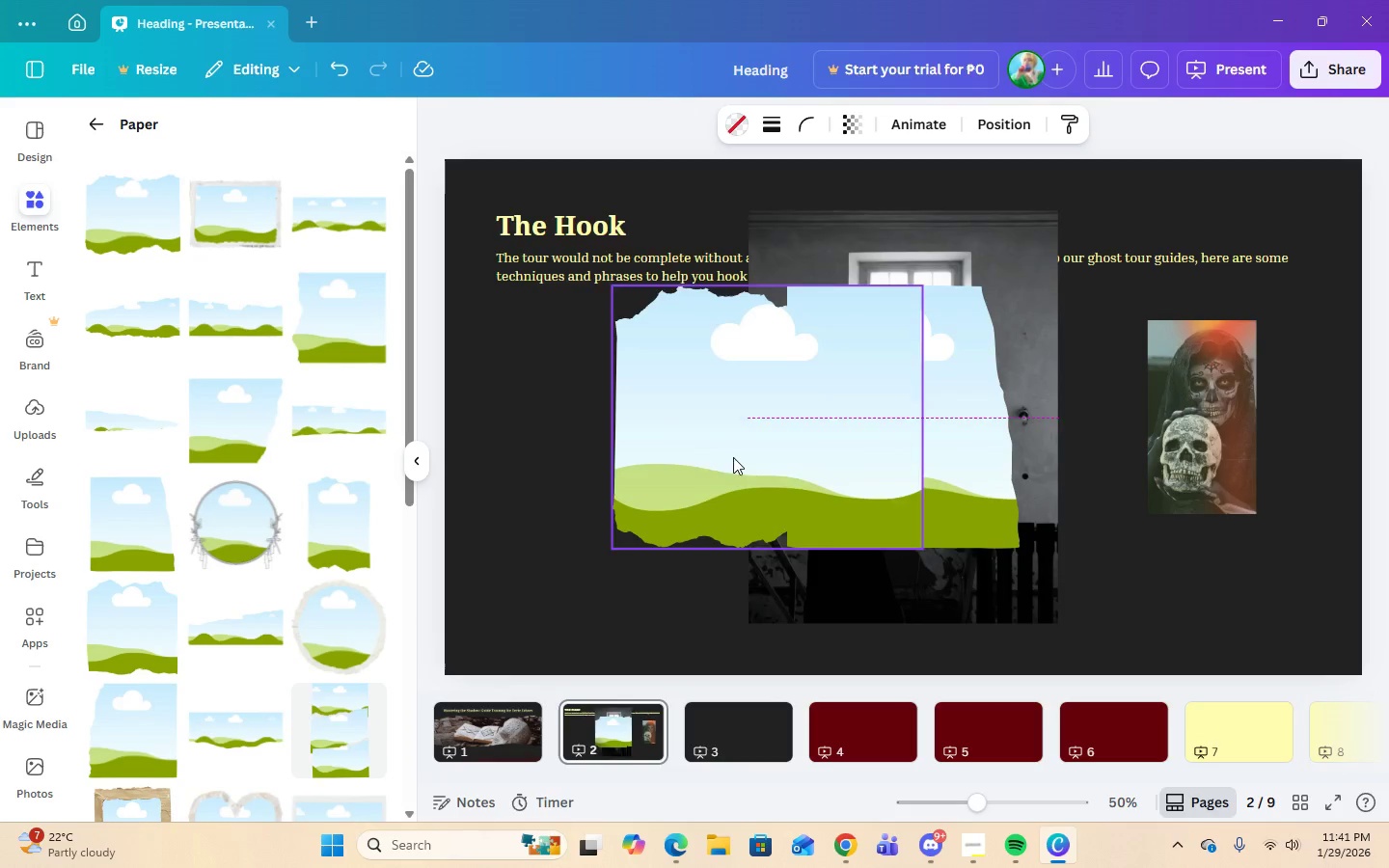 
left_click_drag(start_coordinate=[718, 457], to_coordinate=[558, 464])
 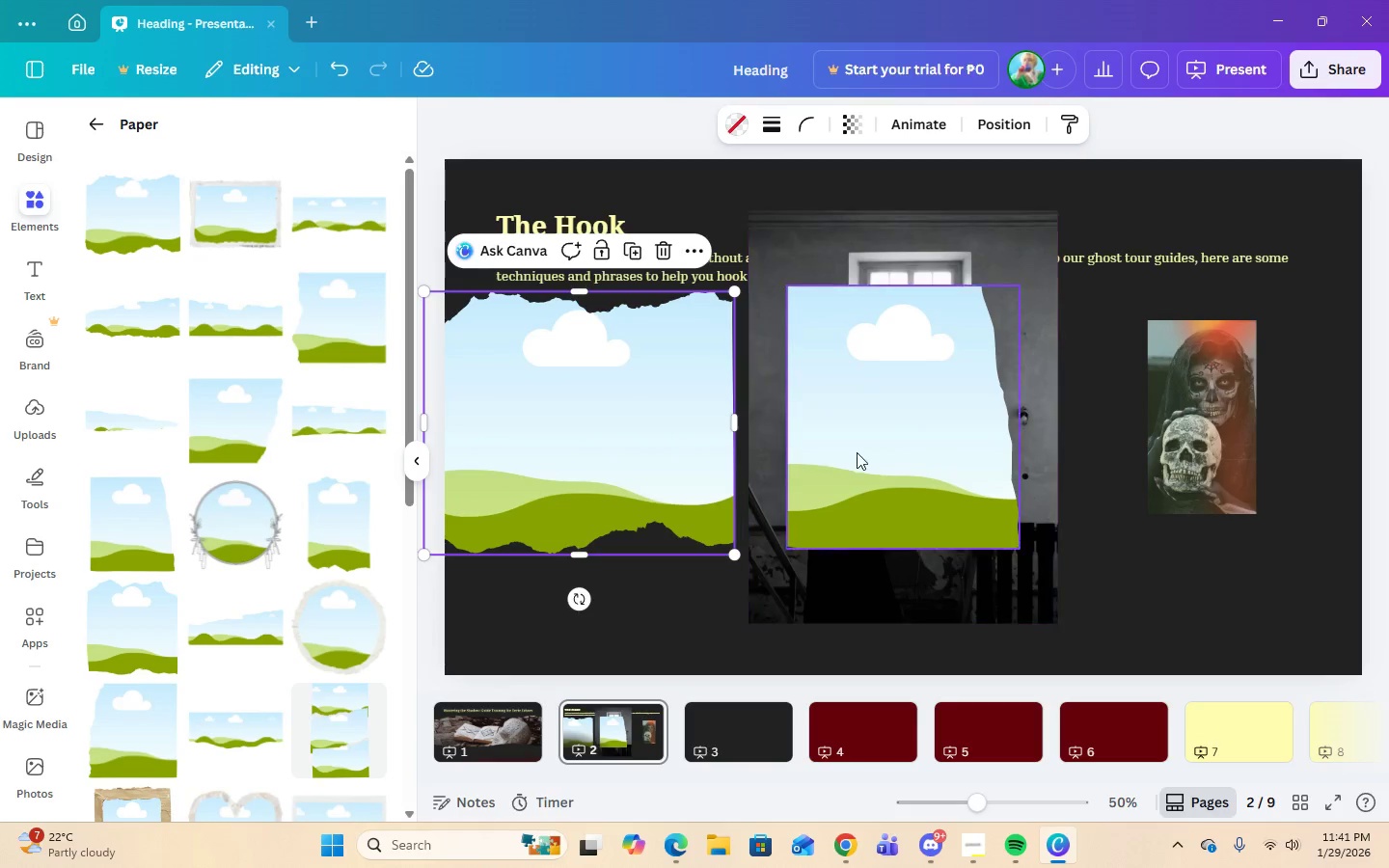 
left_click([870, 449])
 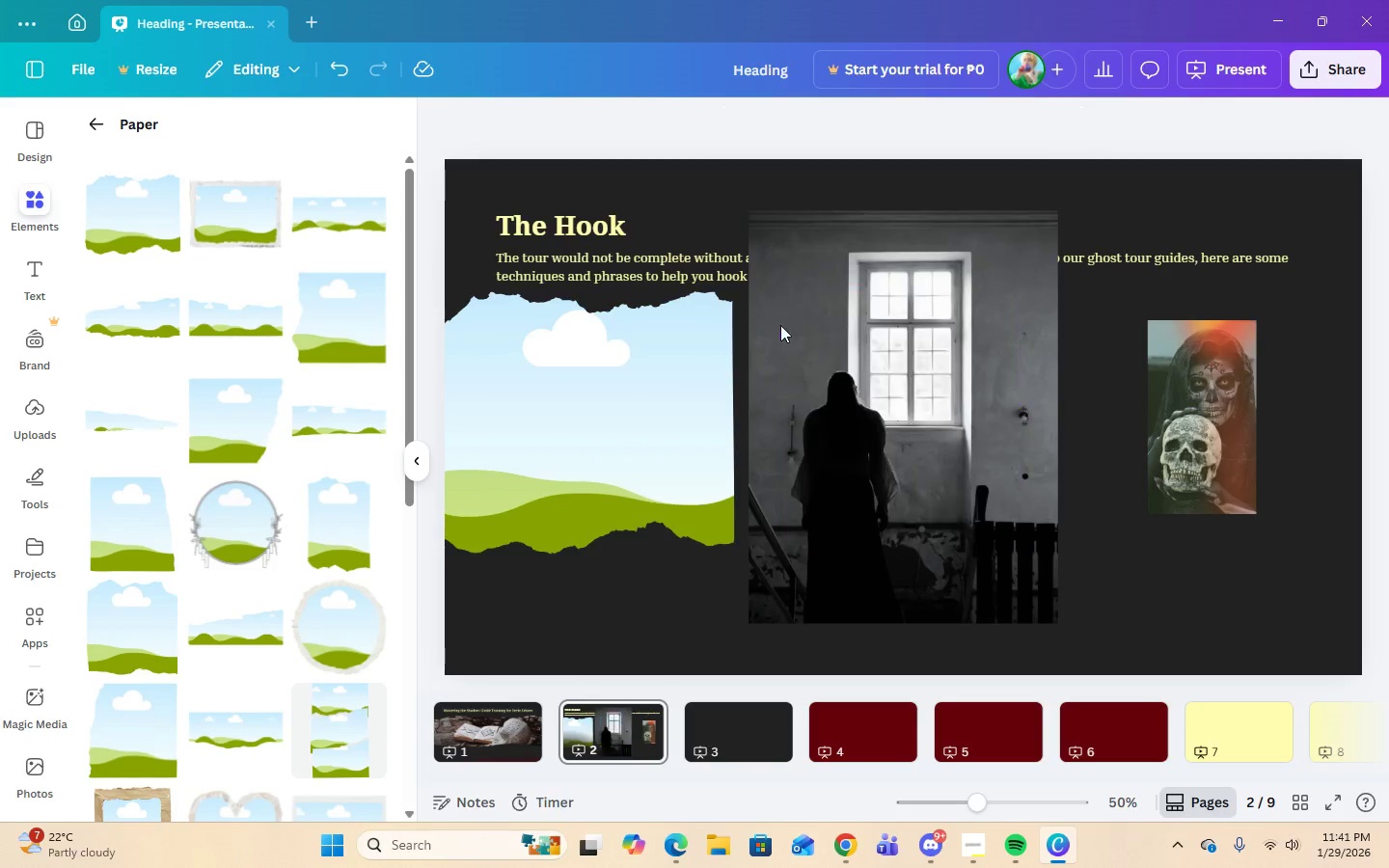 
left_click_drag(start_coordinate=[518, 429], to_coordinate=[564, 446])
 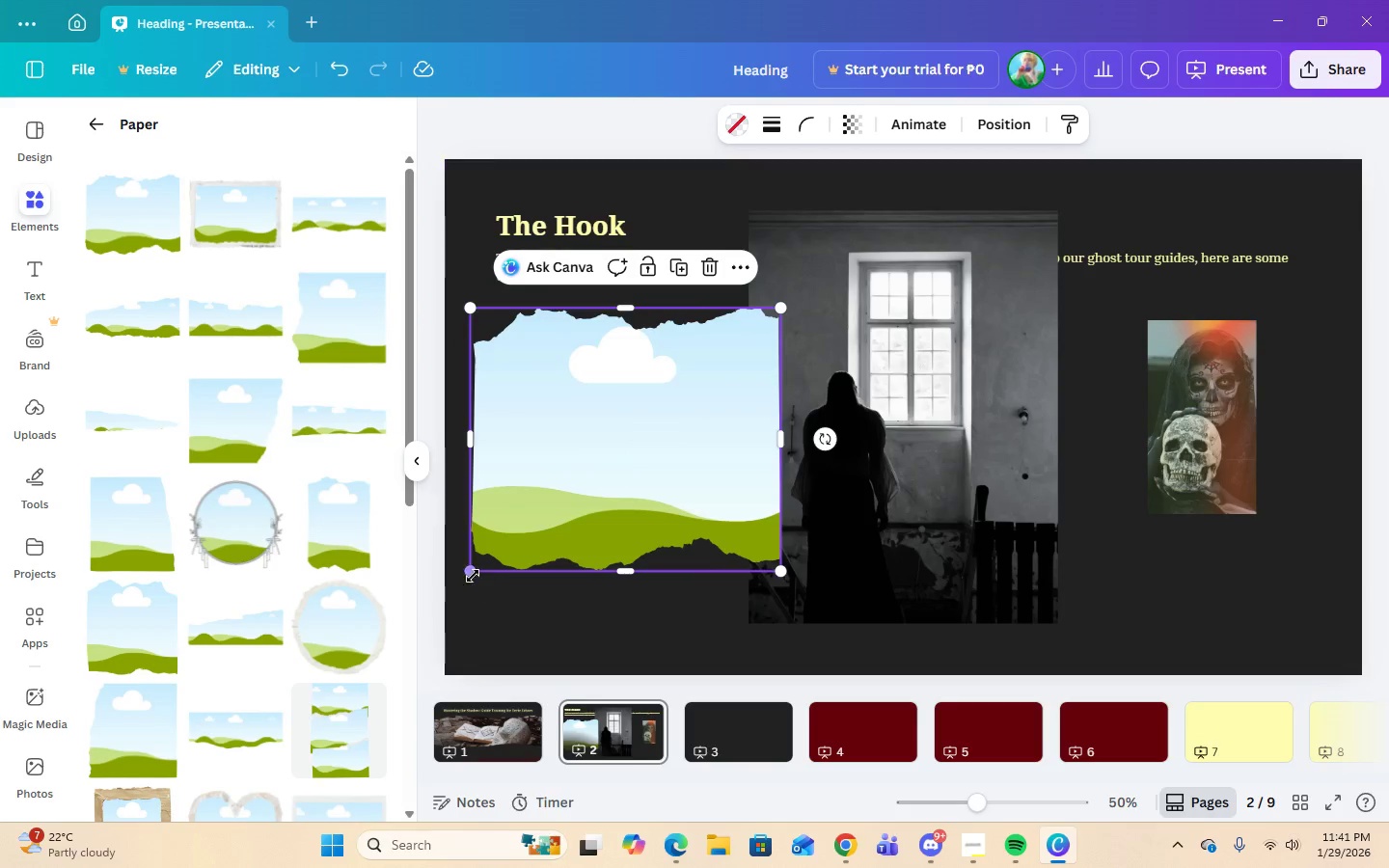 
left_click_drag(start_coordinate=[472, 574], to_coordinate=[575, 520])
 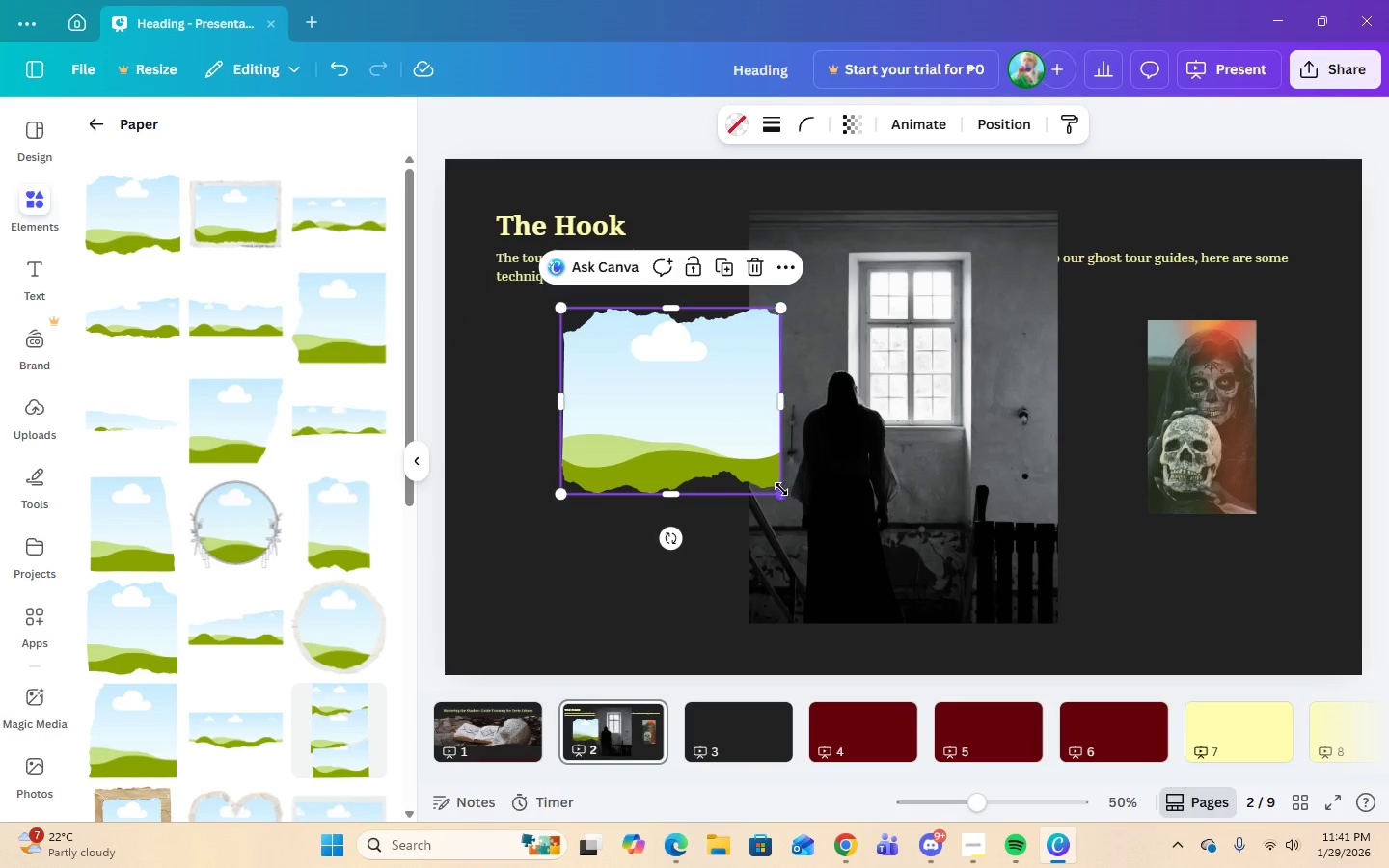 
left_click_drag(start_coordinate=[780, 489], to_coordinate=[737, 467])
 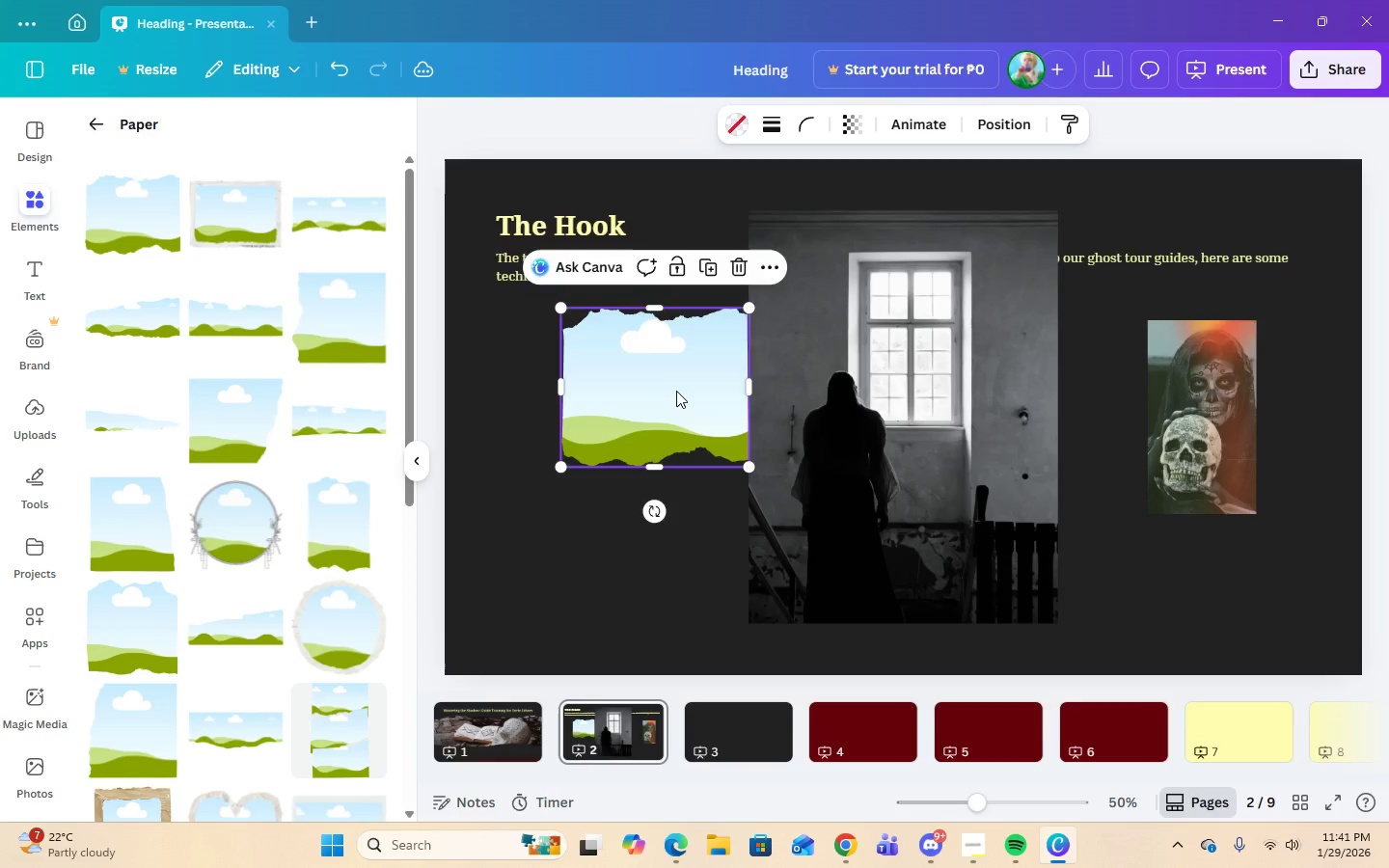 
left_click_drag(start_coordinate=[676, 391], to_coordinate=[611, 432])
 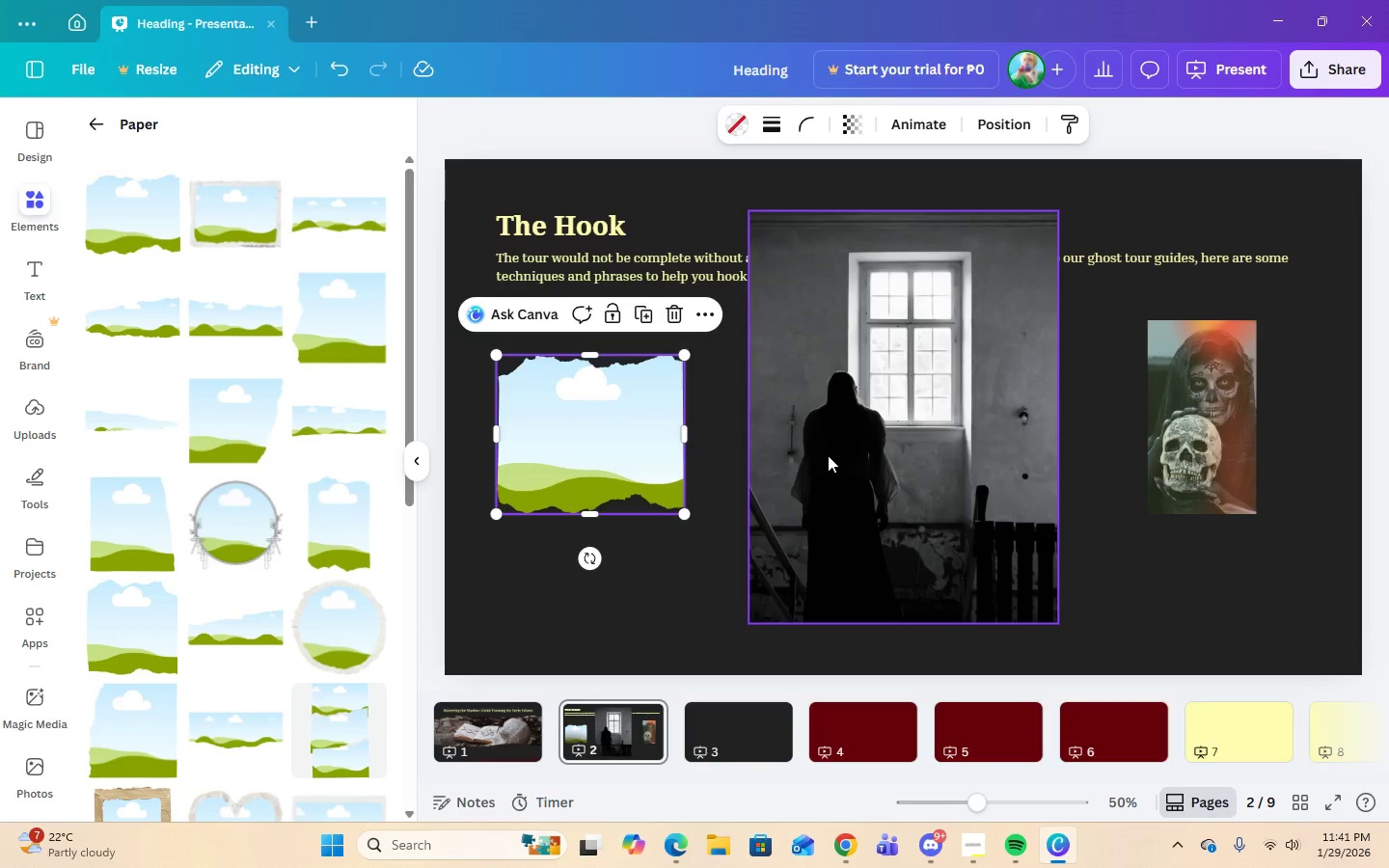 
left_click_drag(start_coordinate=[828, 455], to_coordinate=[612, 440])
 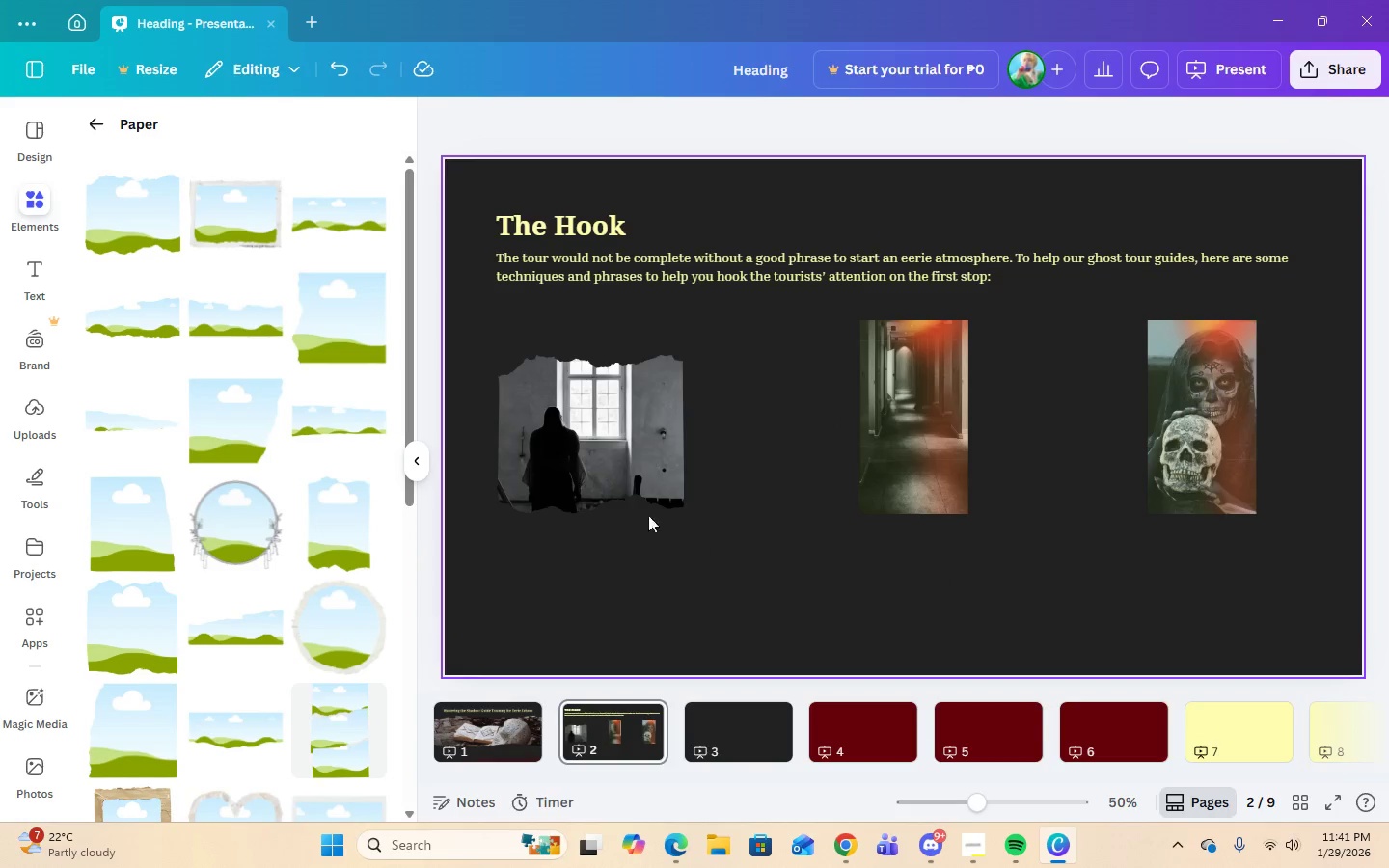 
left_click([571, 448])
 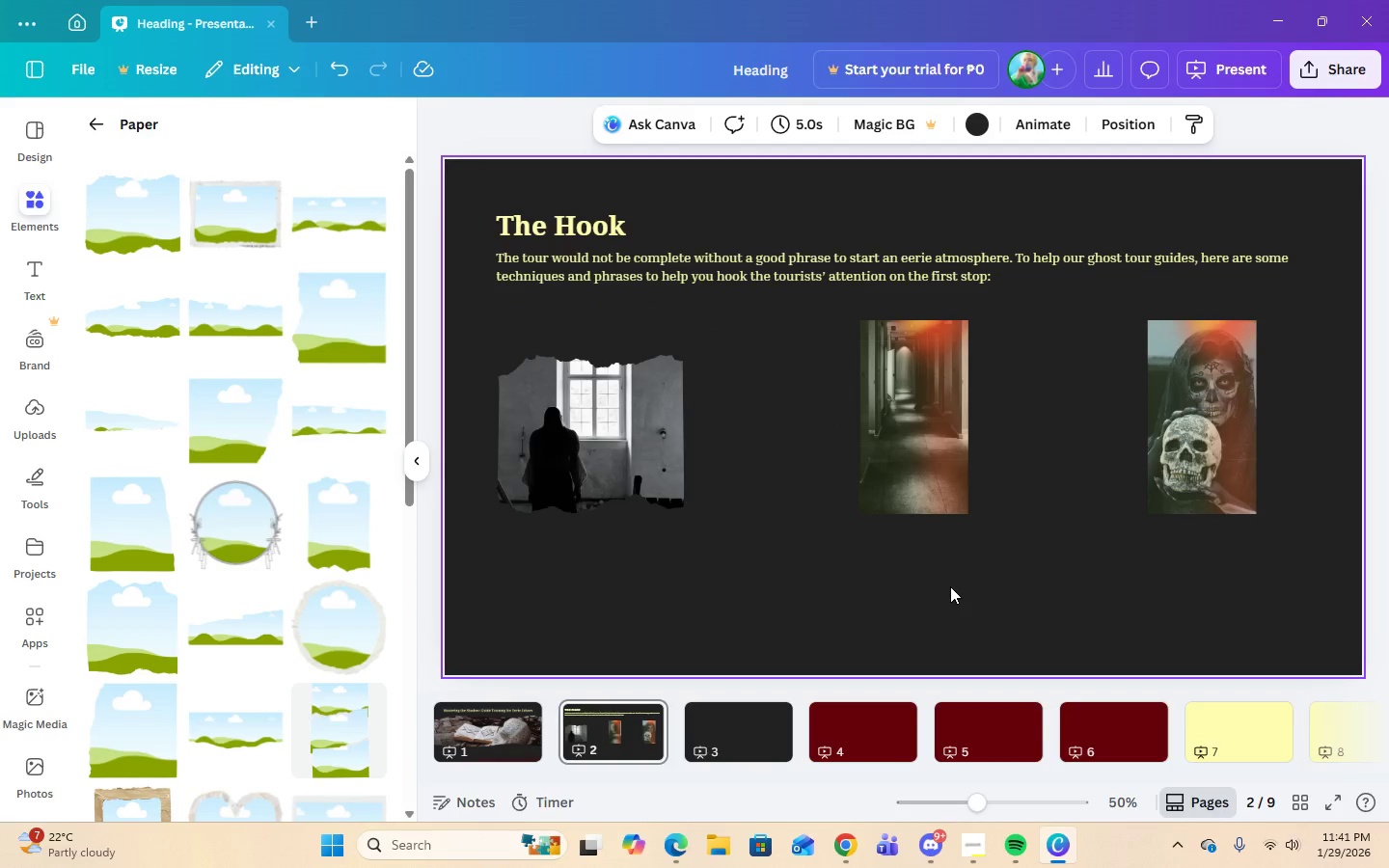 
left_click_drag(start_coordinate=[575, 437], to_coordinate=[575, 422])
 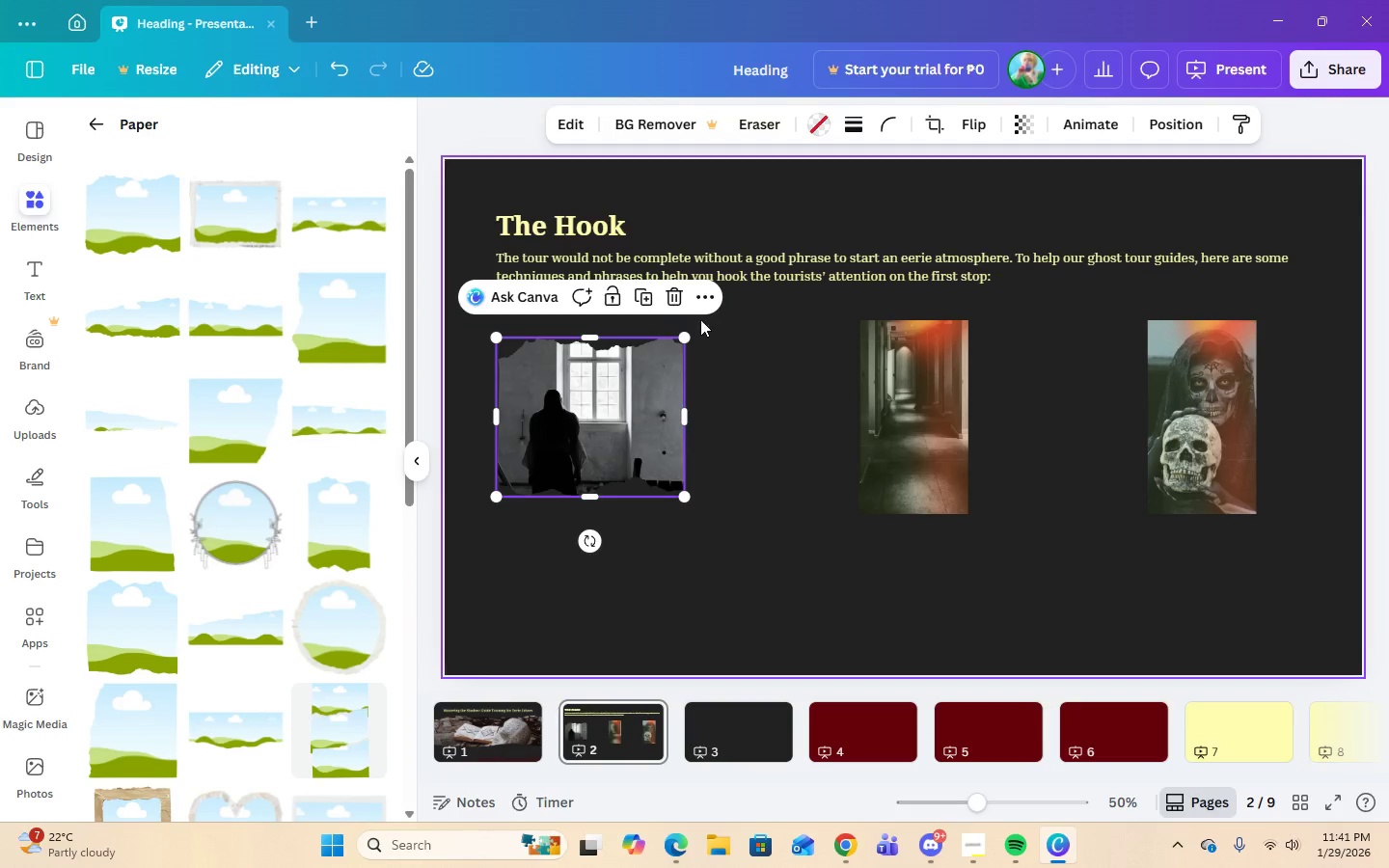 
left_click([642, 304])
 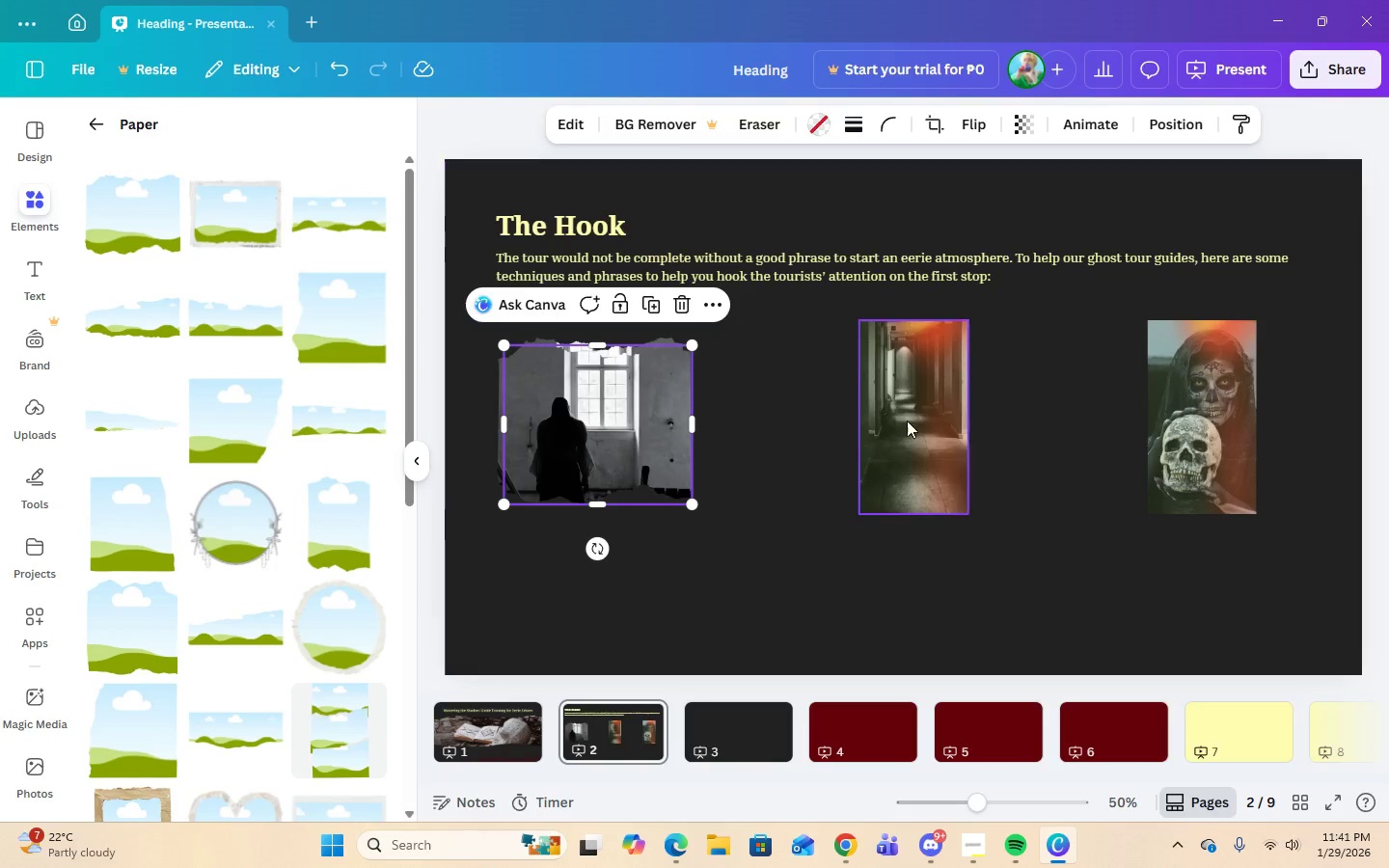 
left_click([915, 425])
 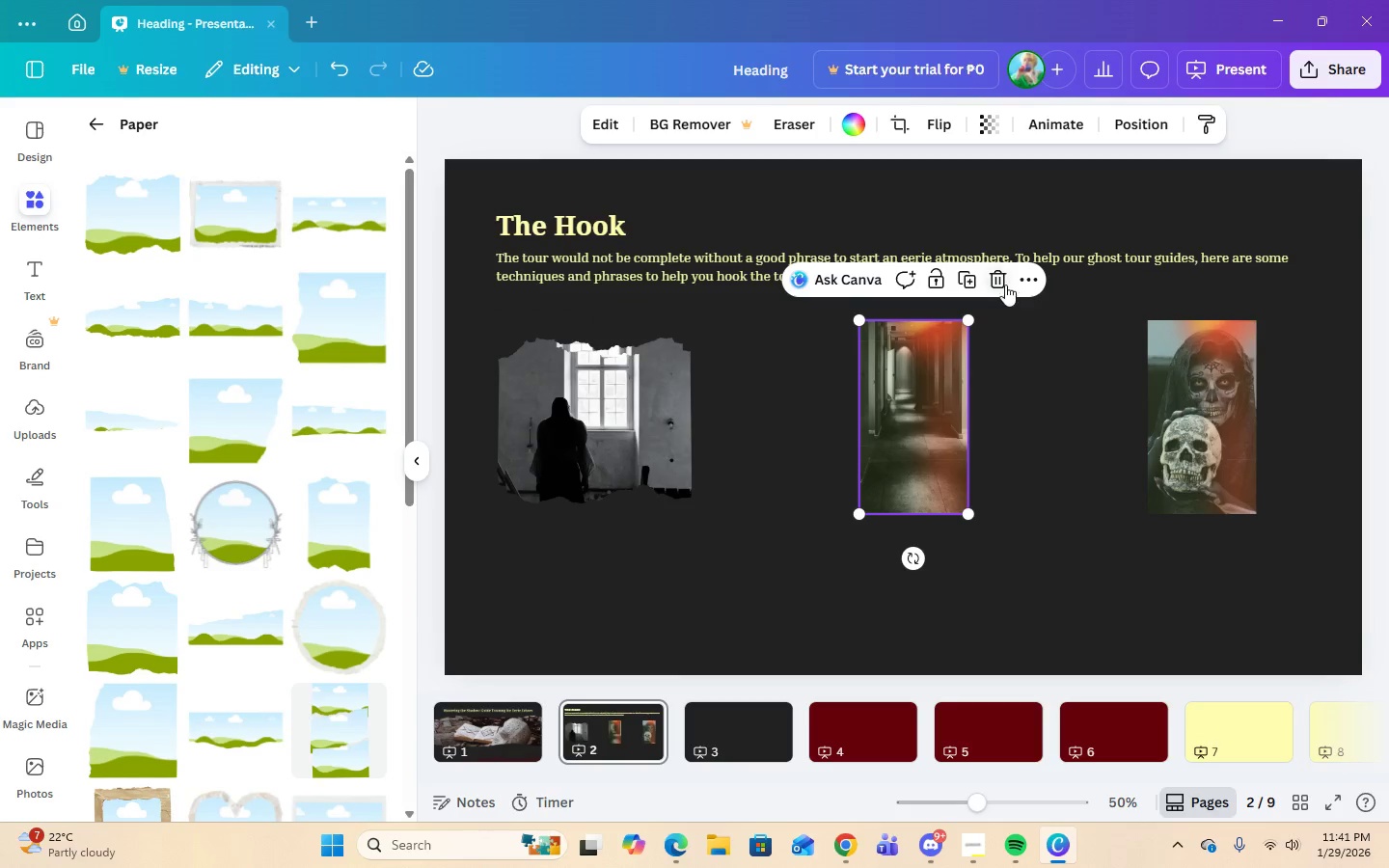 
left_click([998, 280])
 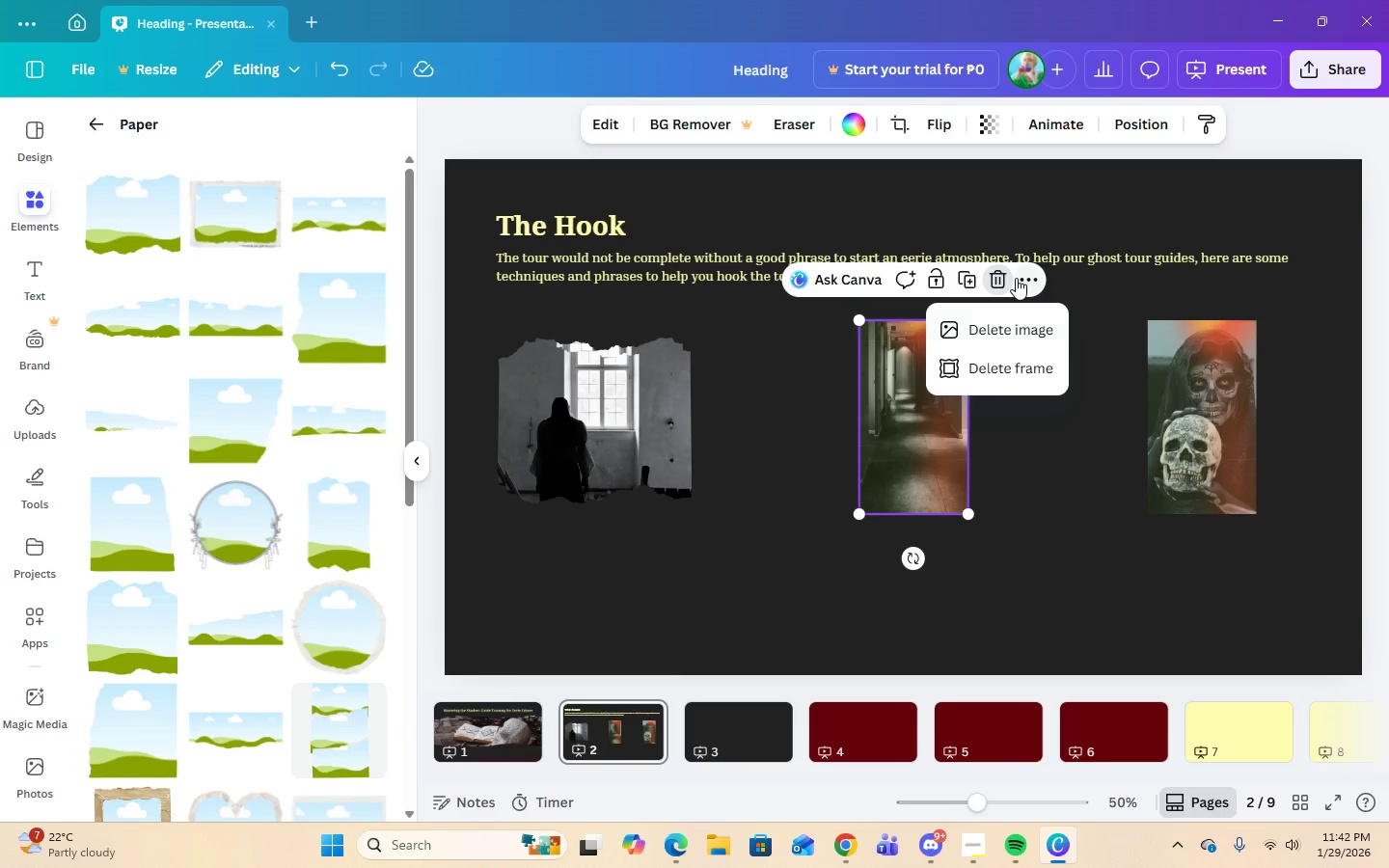 
left_click([1032, 285])
 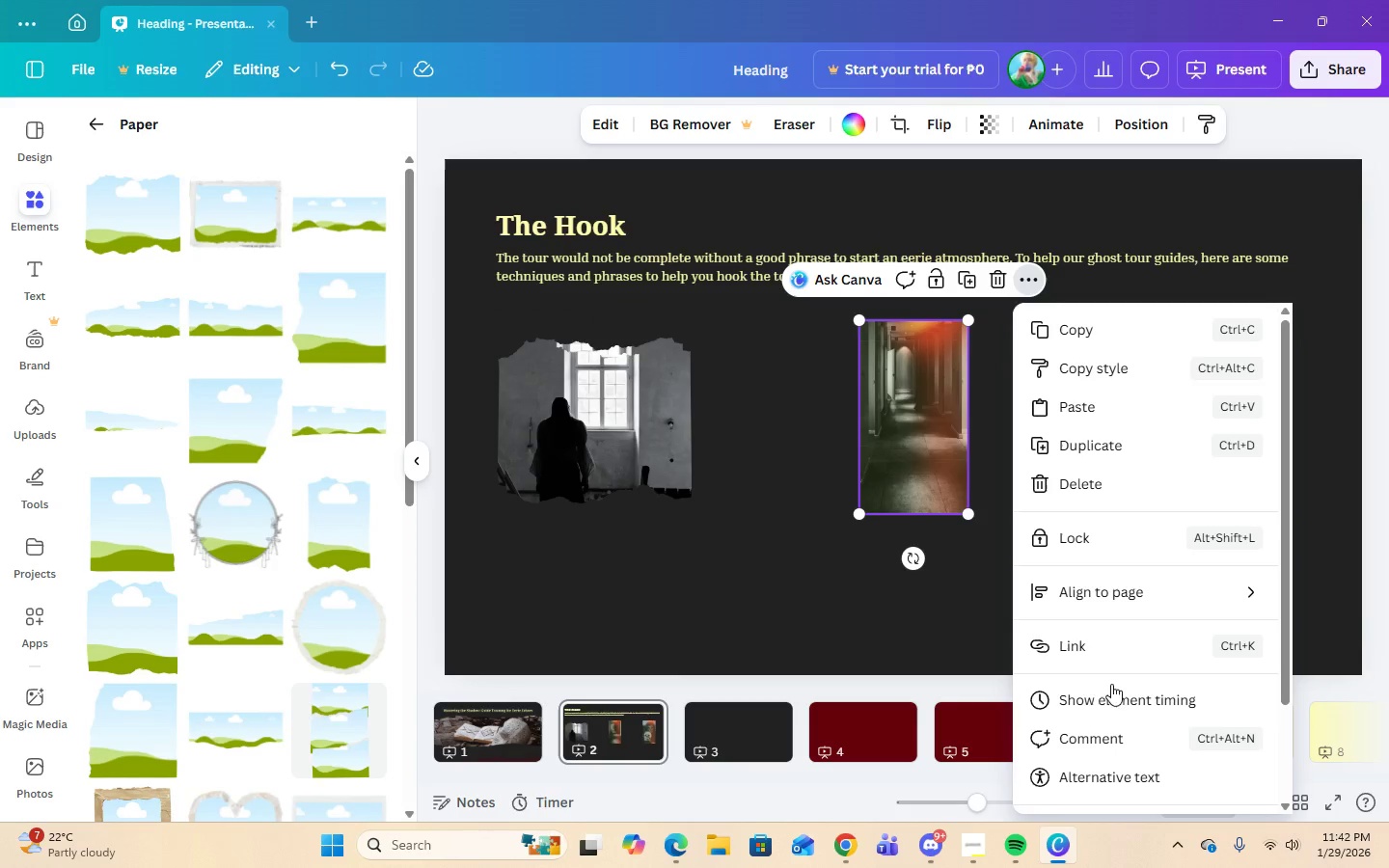 
scroll: coordinate [1112, 661], scroll_direction: down, amount: 2.0
 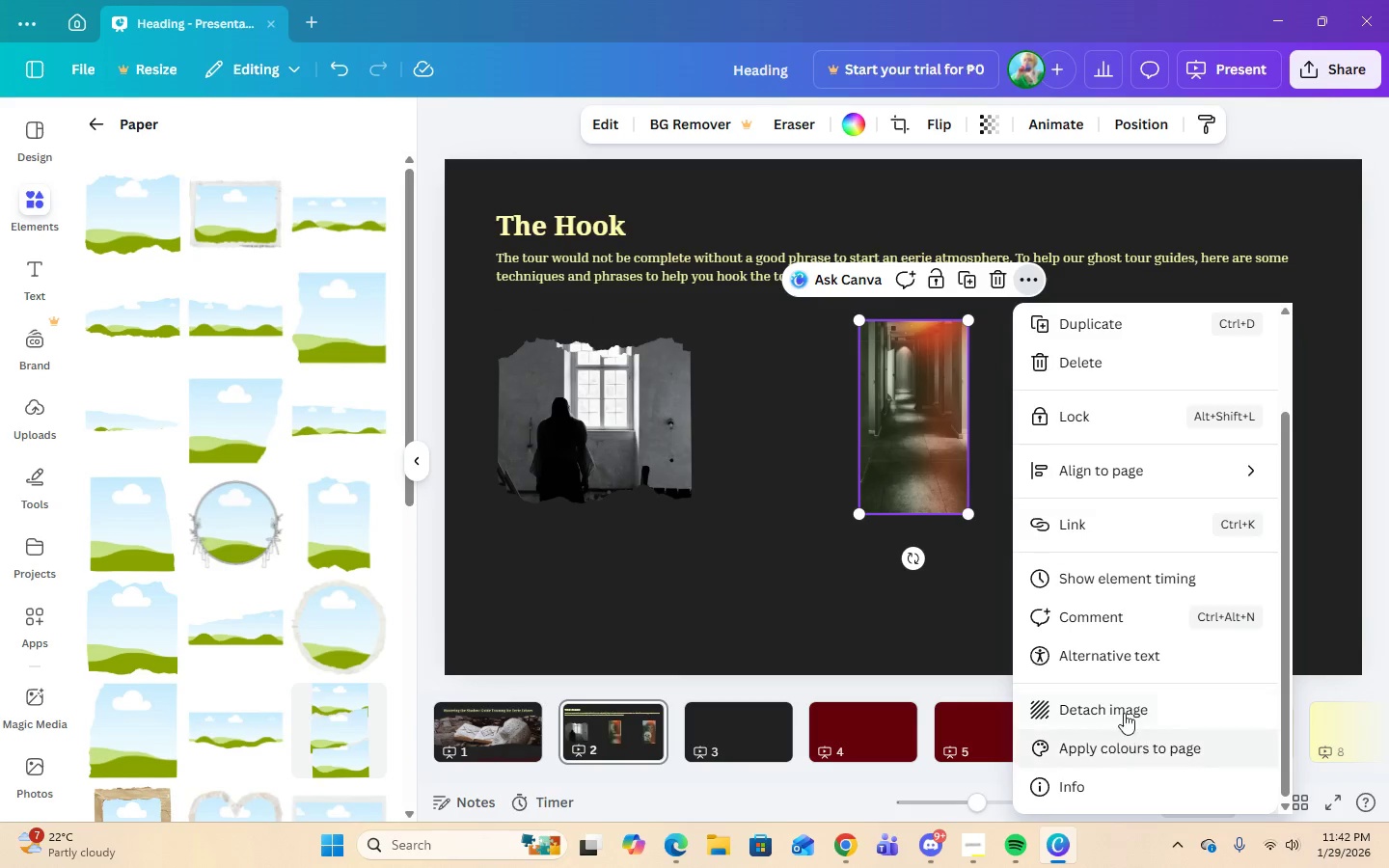 
left_click([1123, 708])
 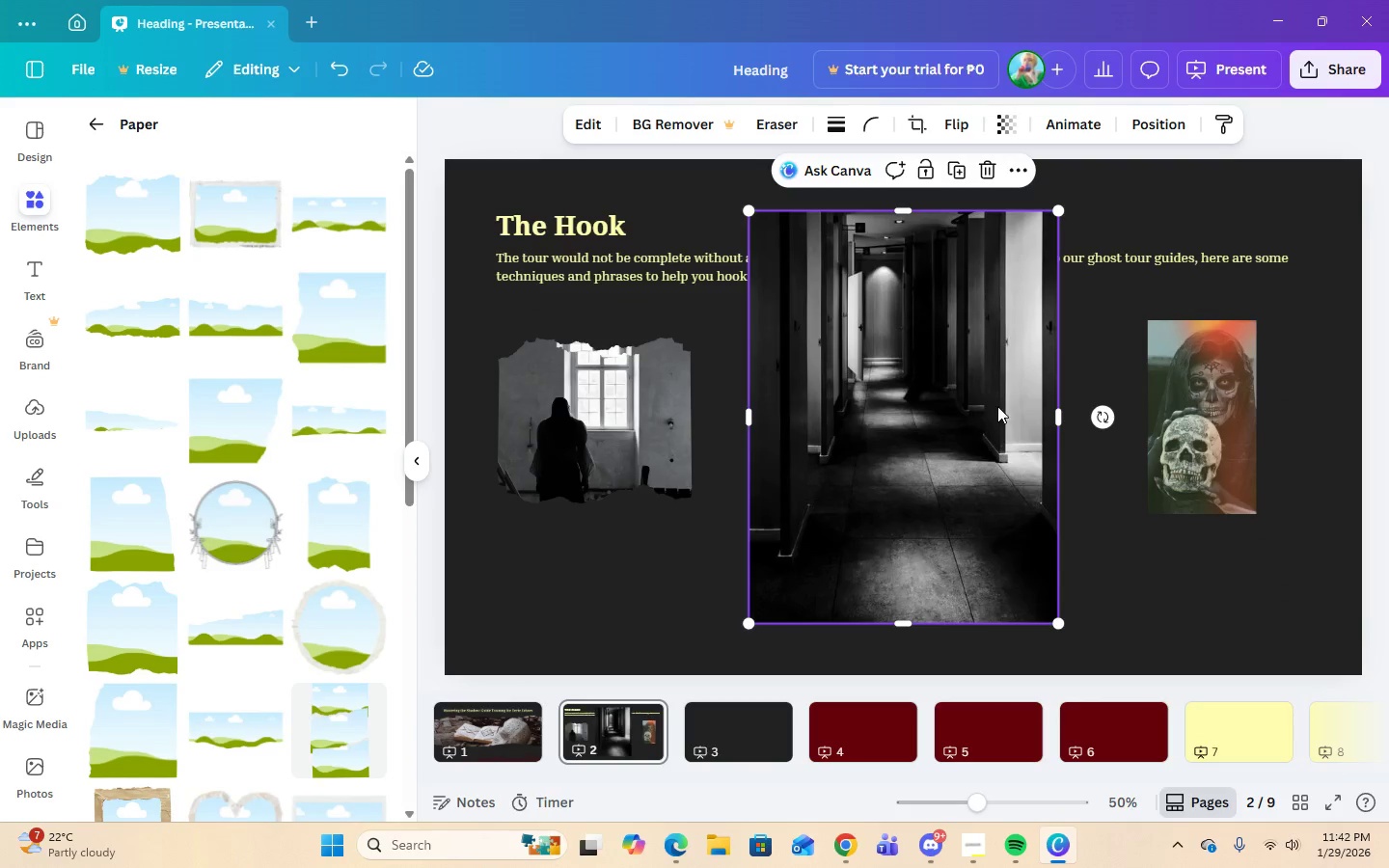 
left_click_drag(start_coordinate=[997, 413], to_coordinate=[743, 478])
 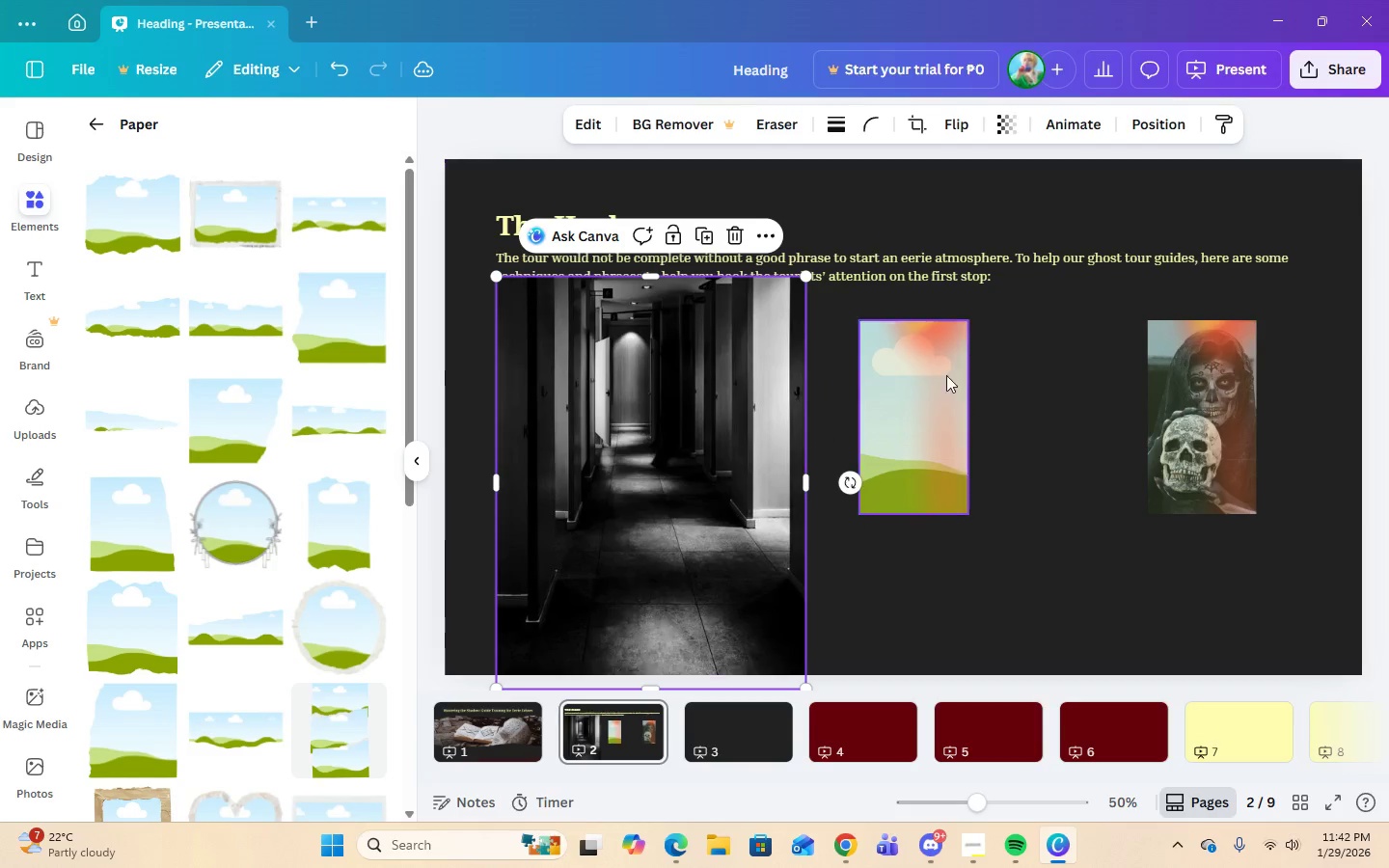 
left_click([950, 374])
 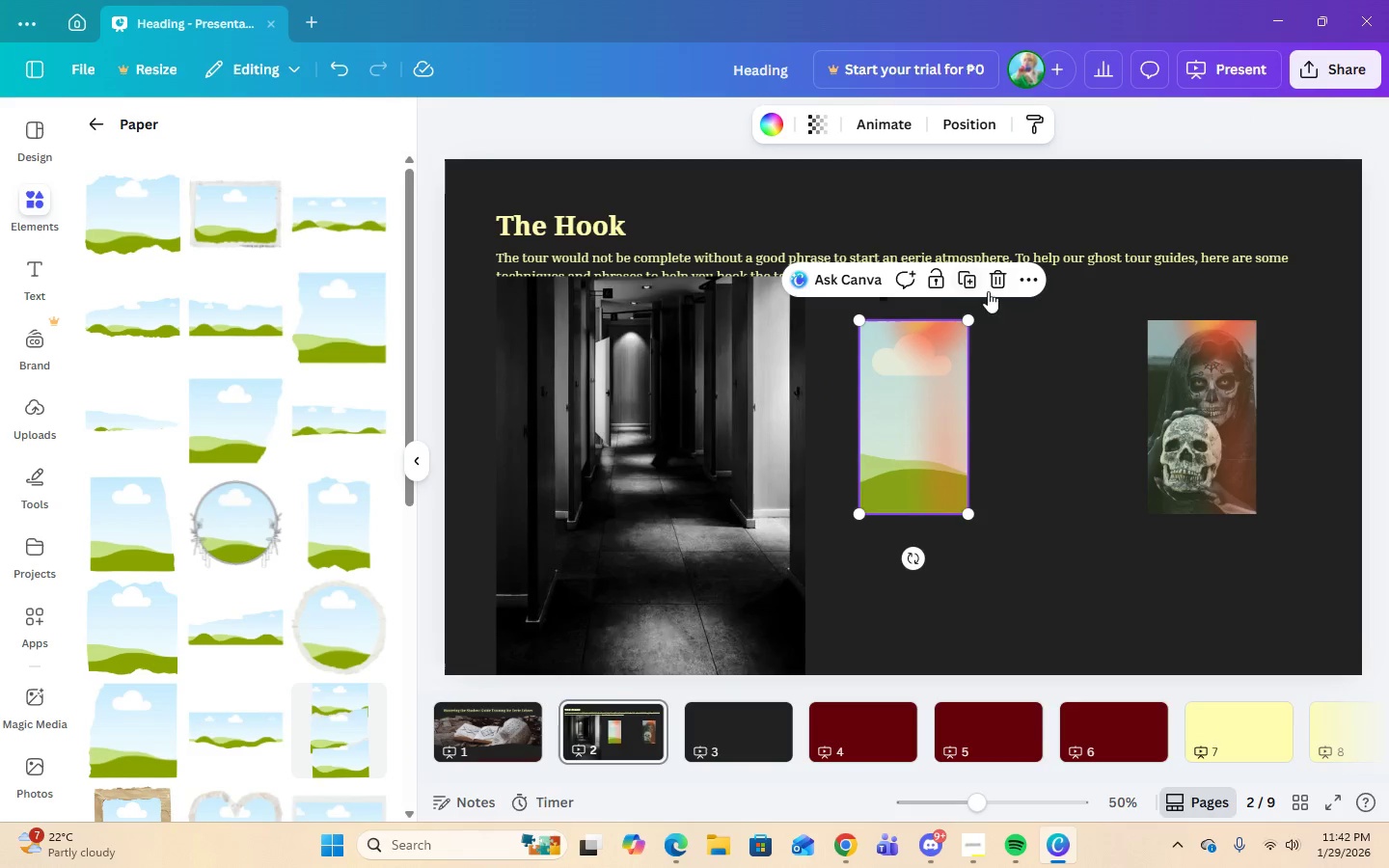 
left_click([991, 285])
 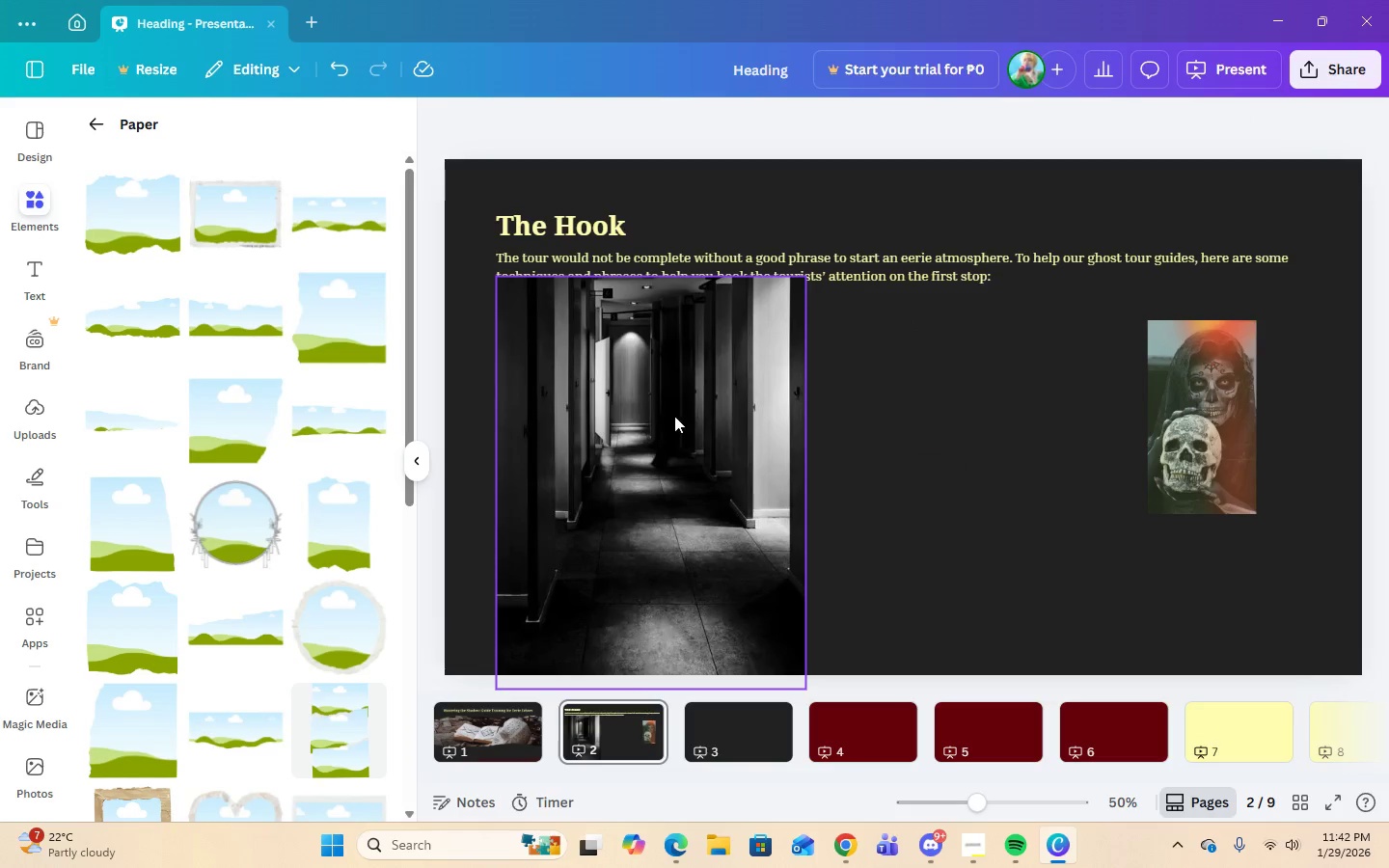 
left_click_drag(start_coordinate=[670, 419], to_coordinate=[1163, 328])
 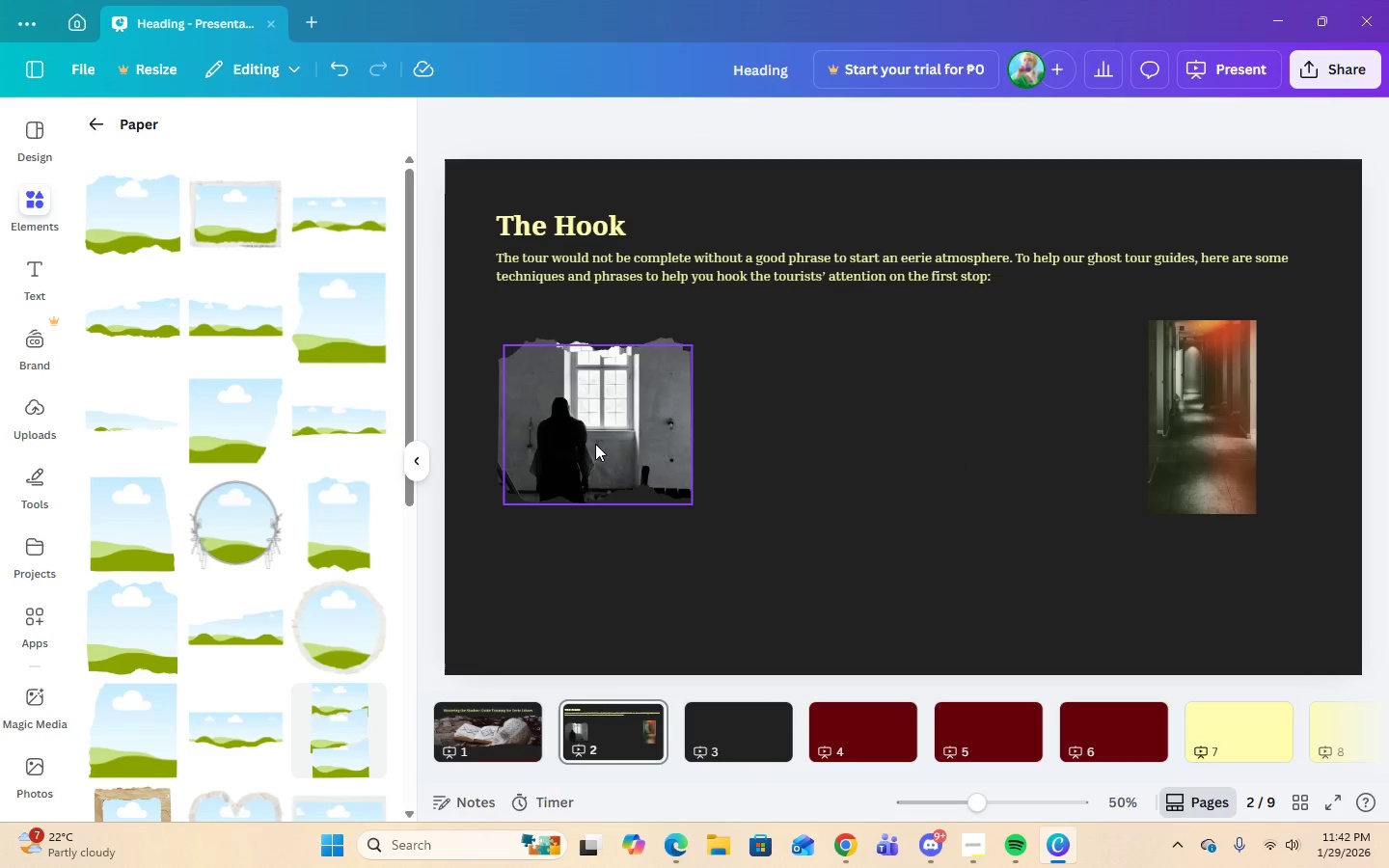 
left_click([563, 448])
 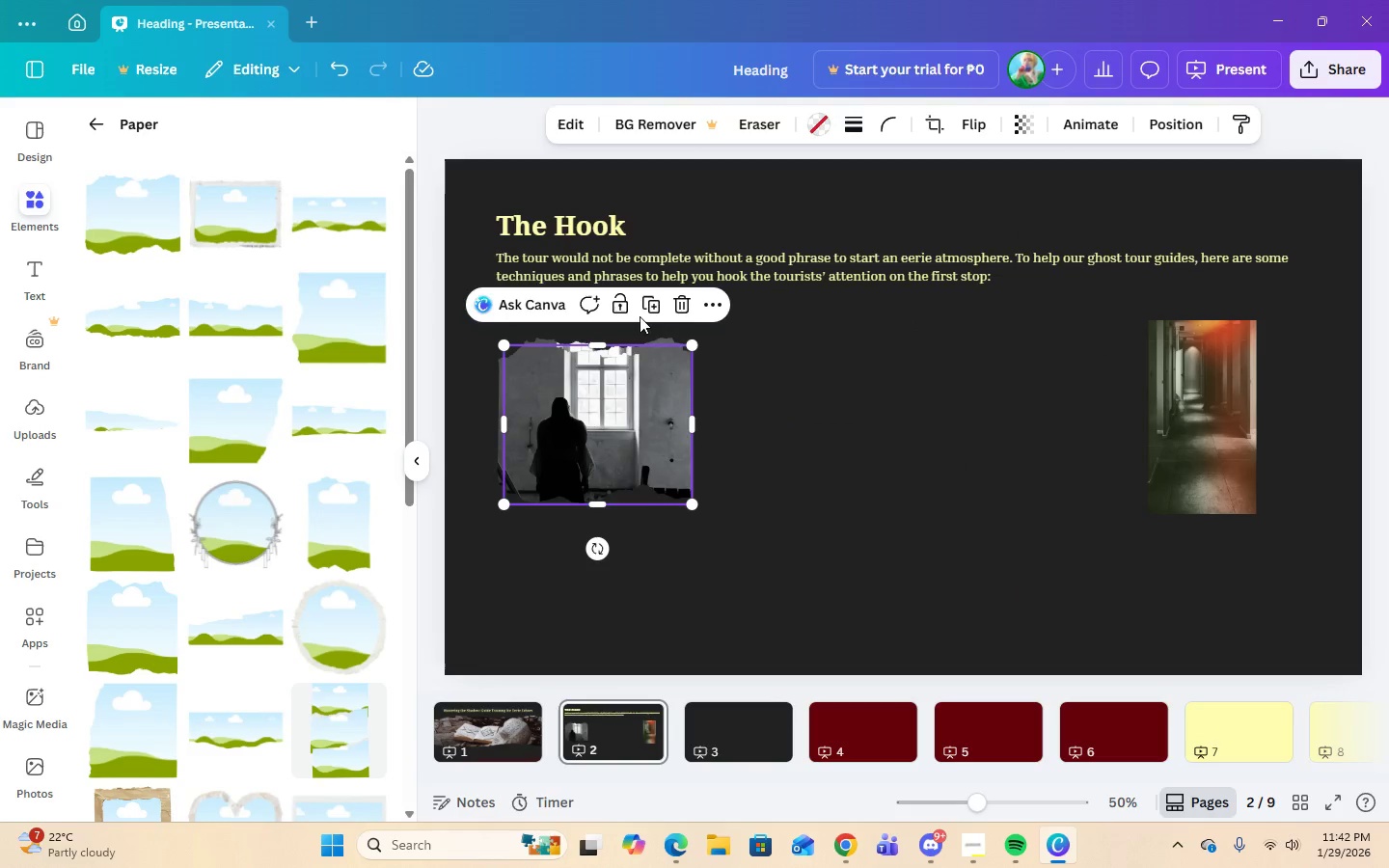 
left_click([645, 307])
 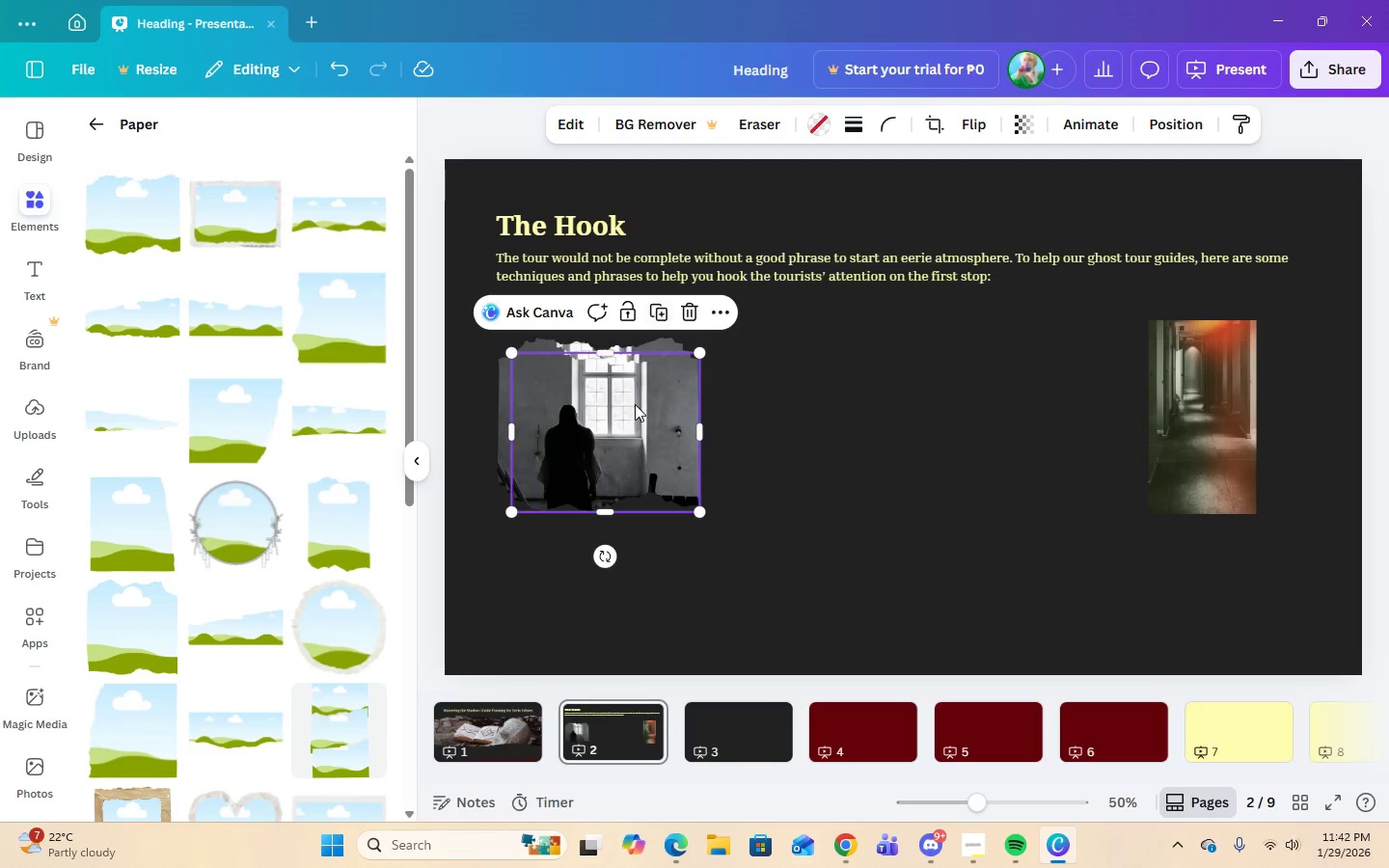 
left_click_drag(start_coordinate=[639, 411], to_coordinate=[934, 398])
 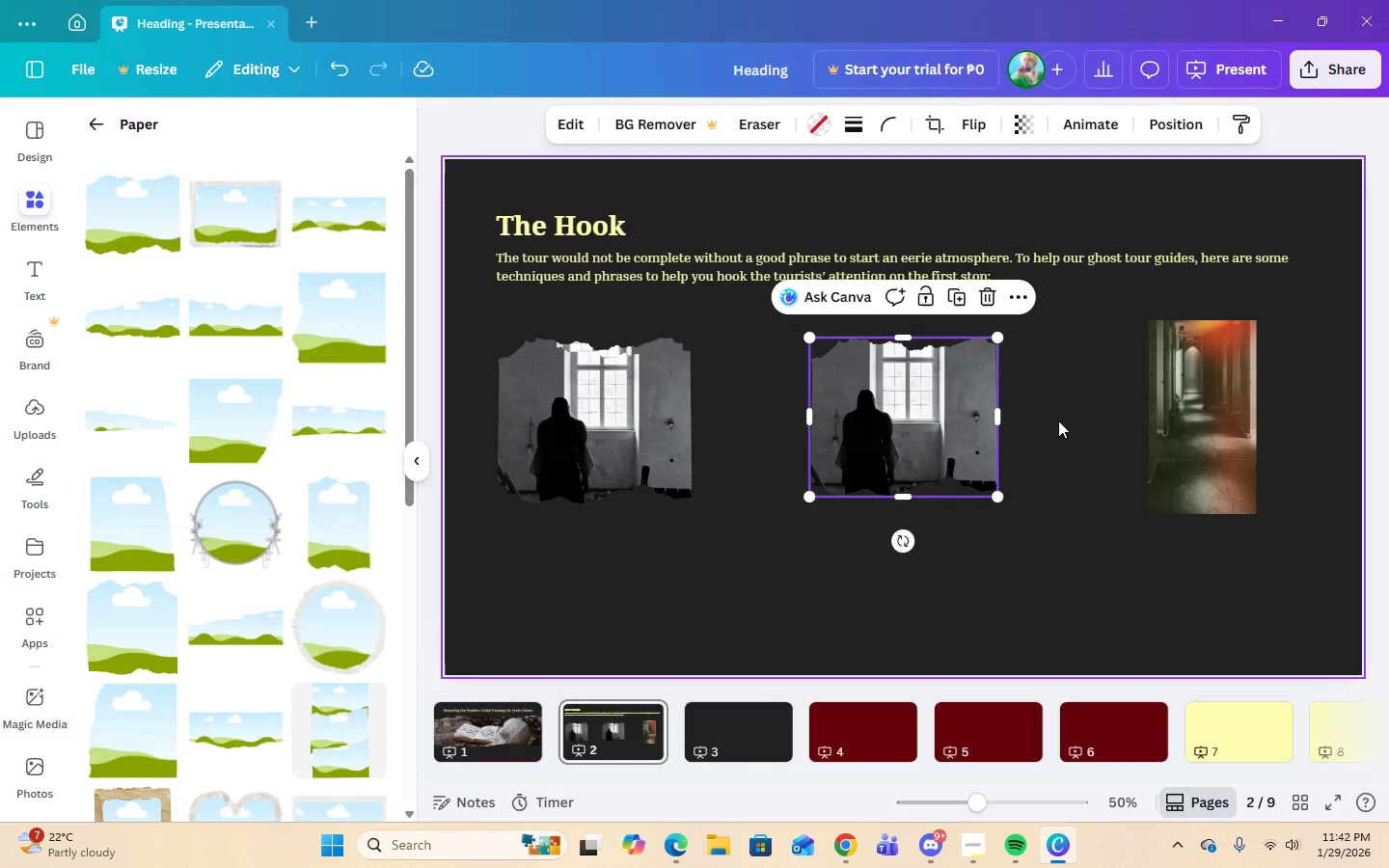 
left_click([1061, 421])
 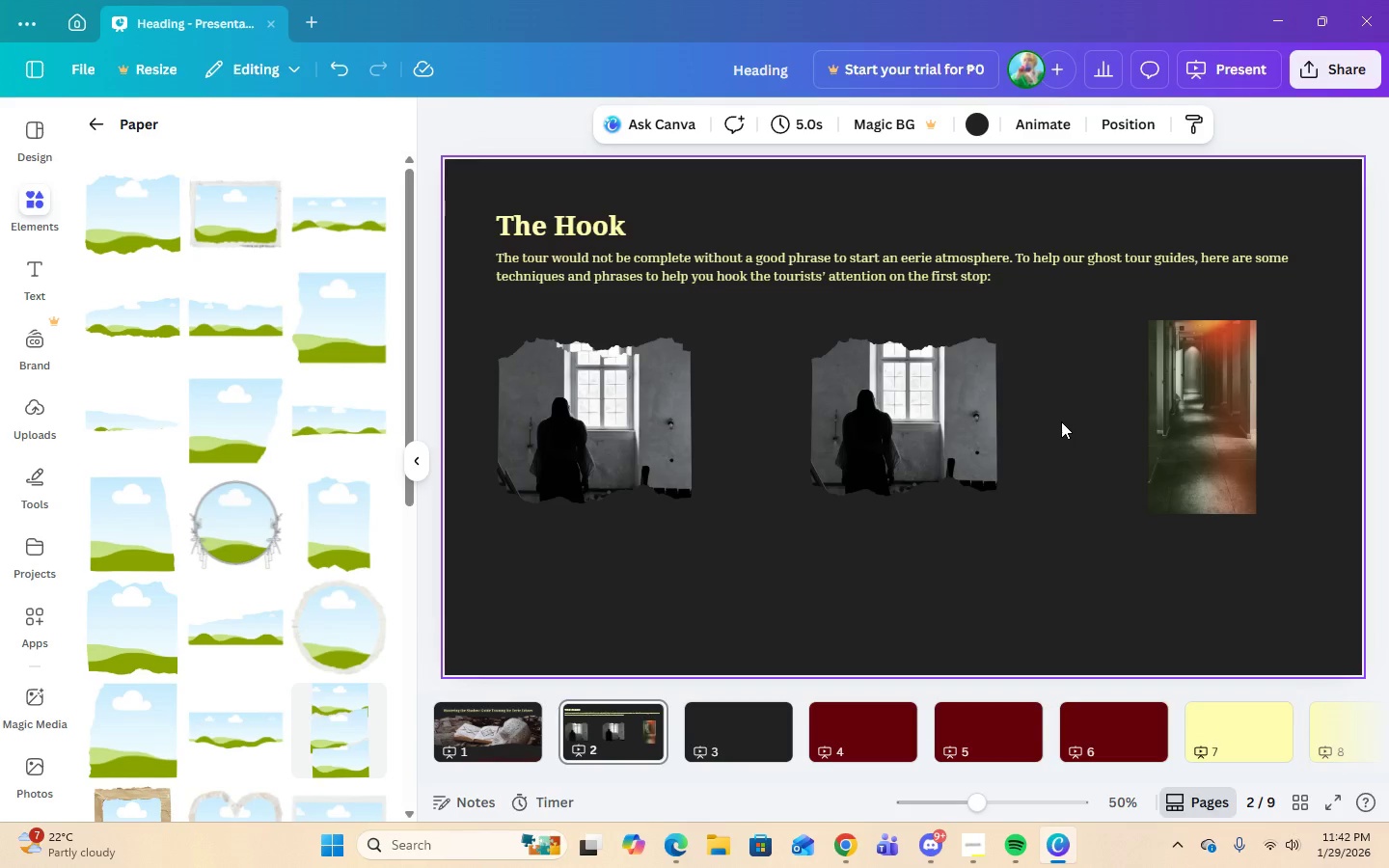 
left_click([929, 410])
 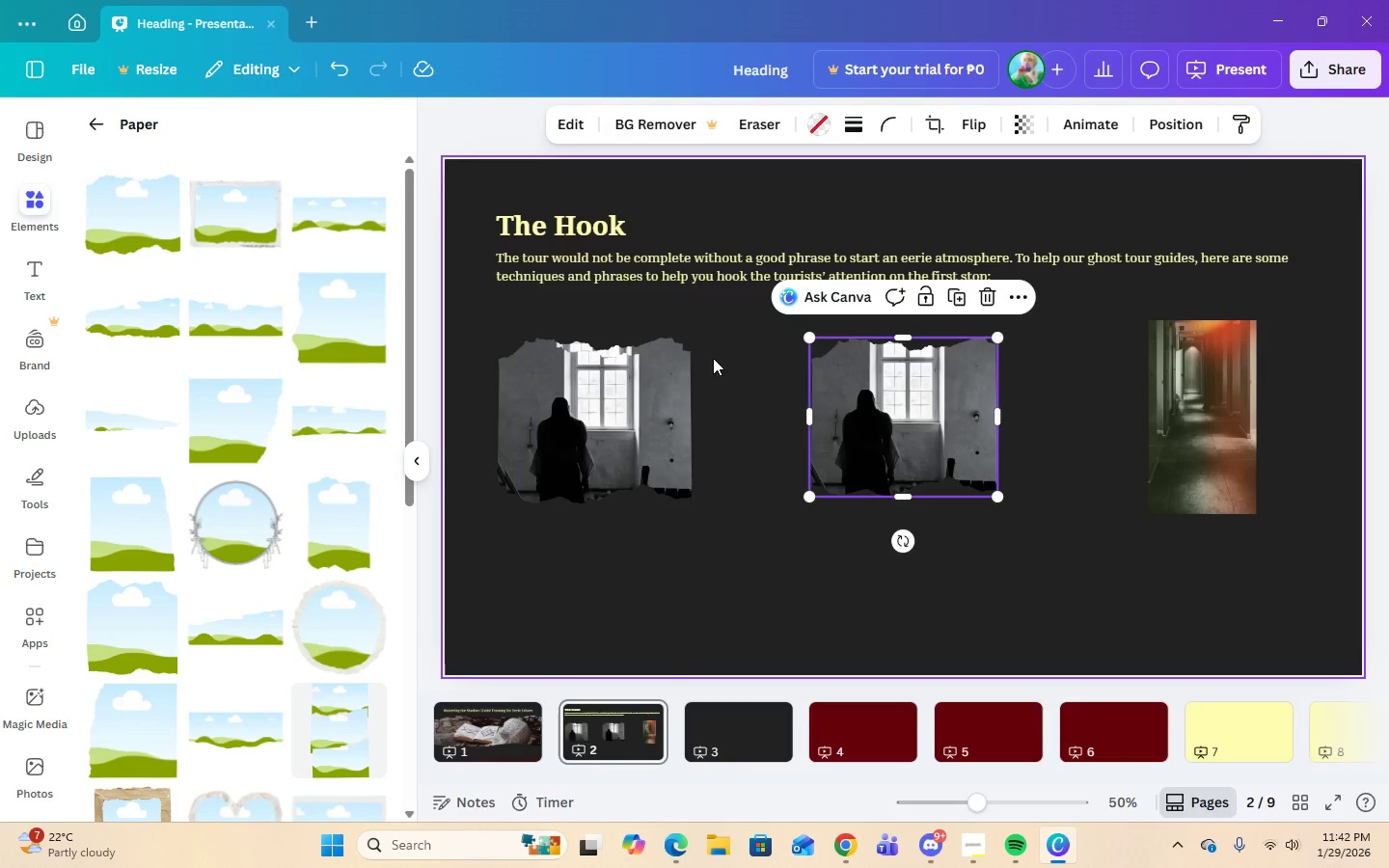 
left_click([344, 75])
 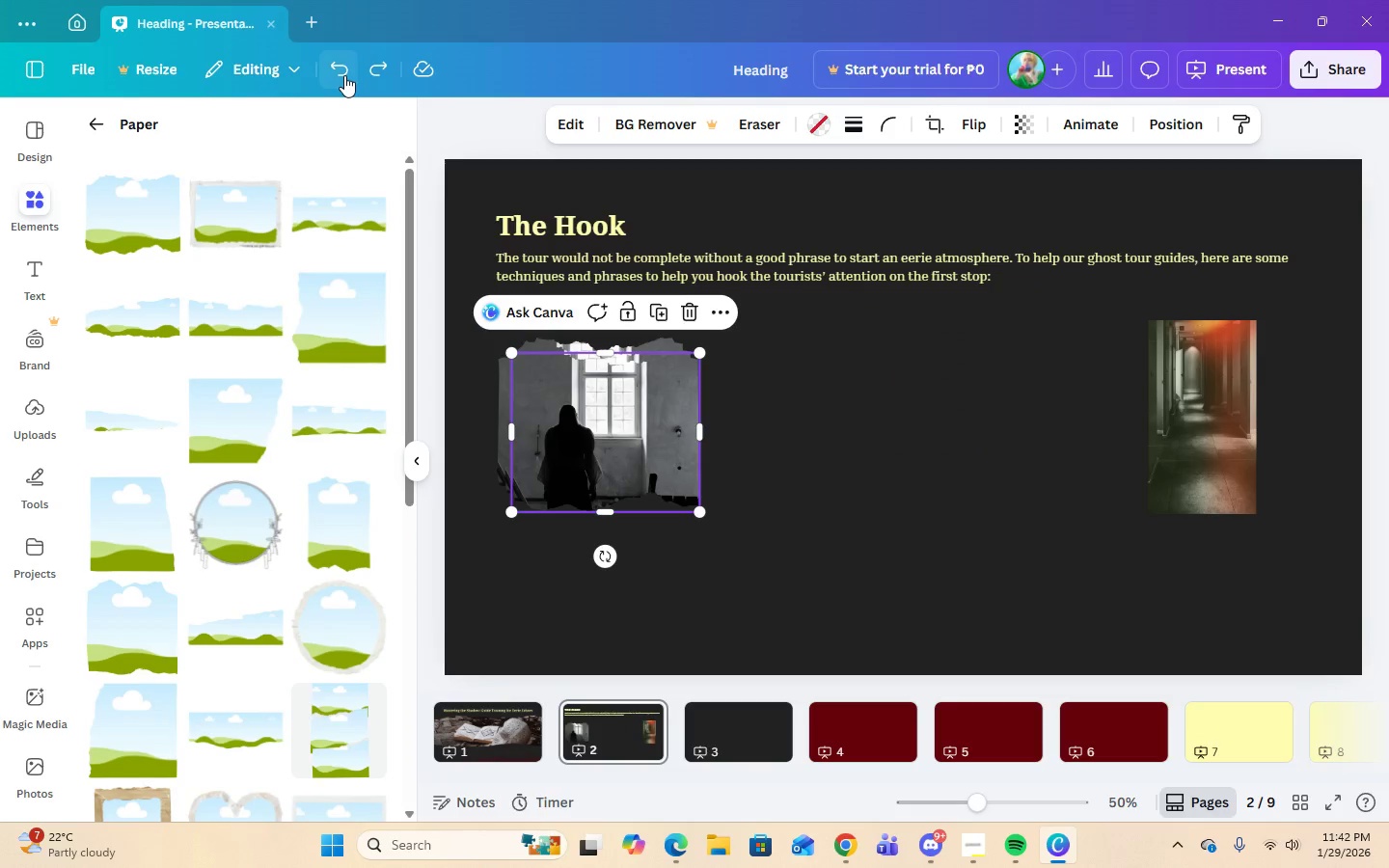 
left_click([344, 75])
 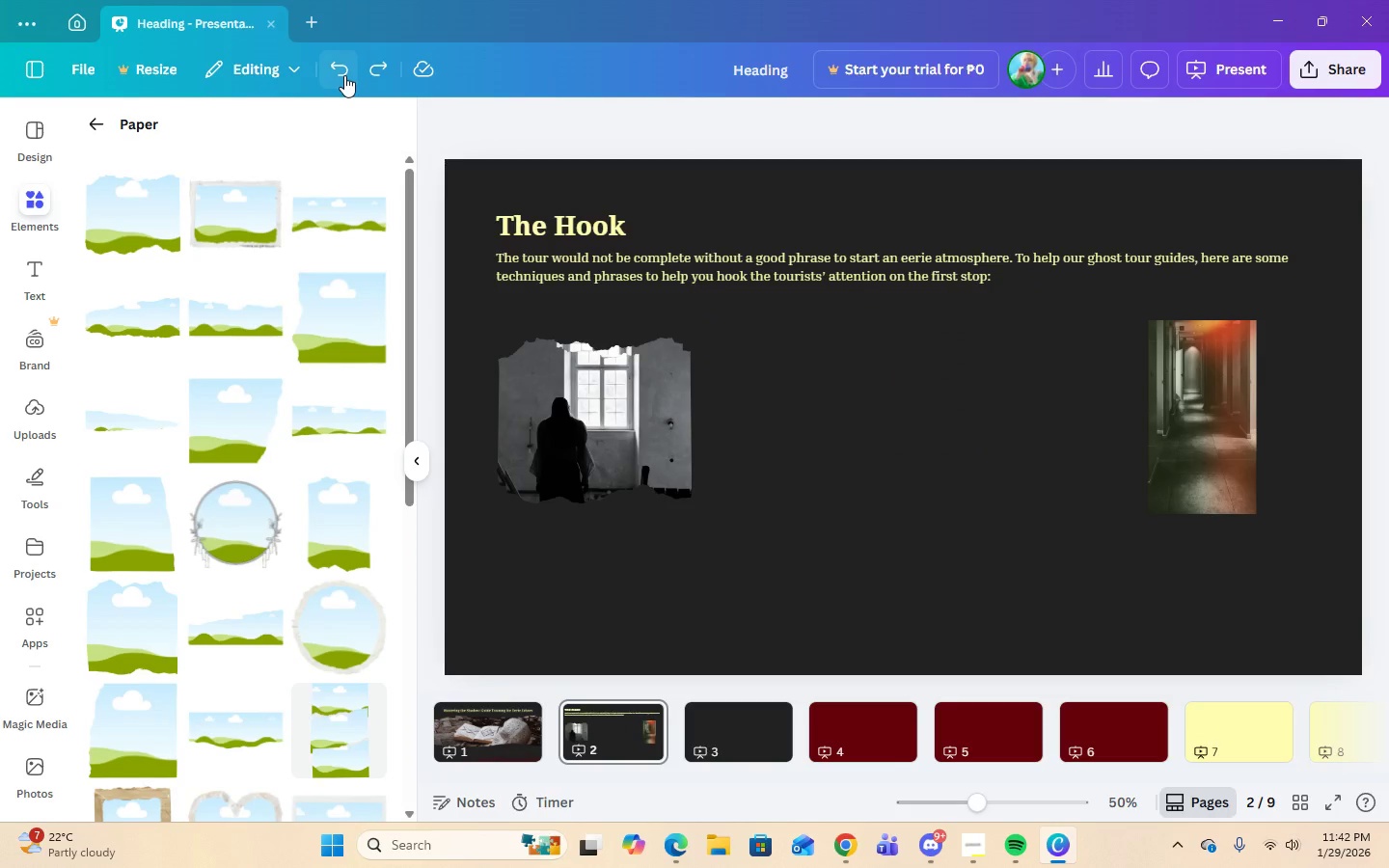 
left_click([344, 75])
 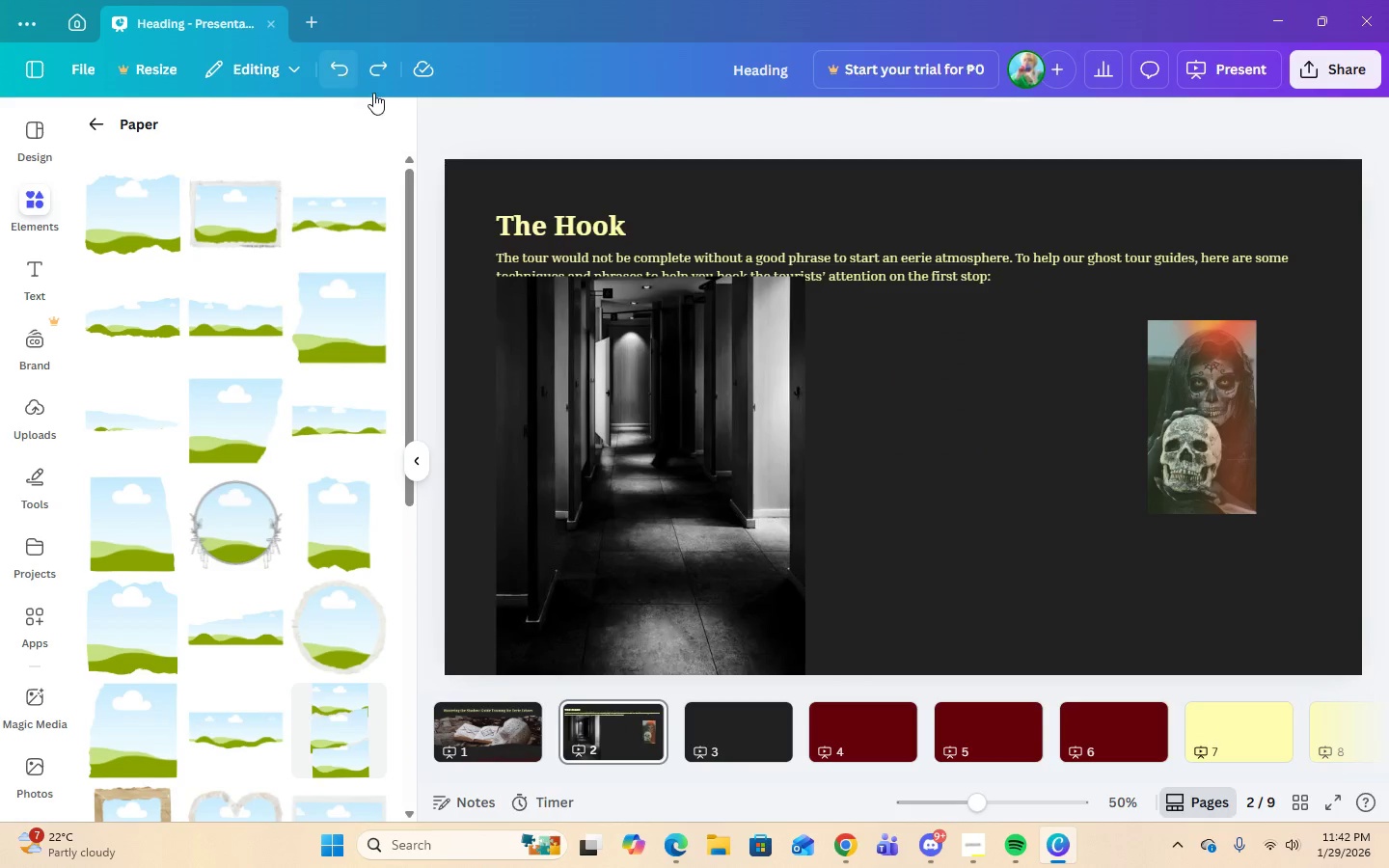 
left_click_drag(start_coordinate=[649, 472], to_coordinate=[1266, 275])
 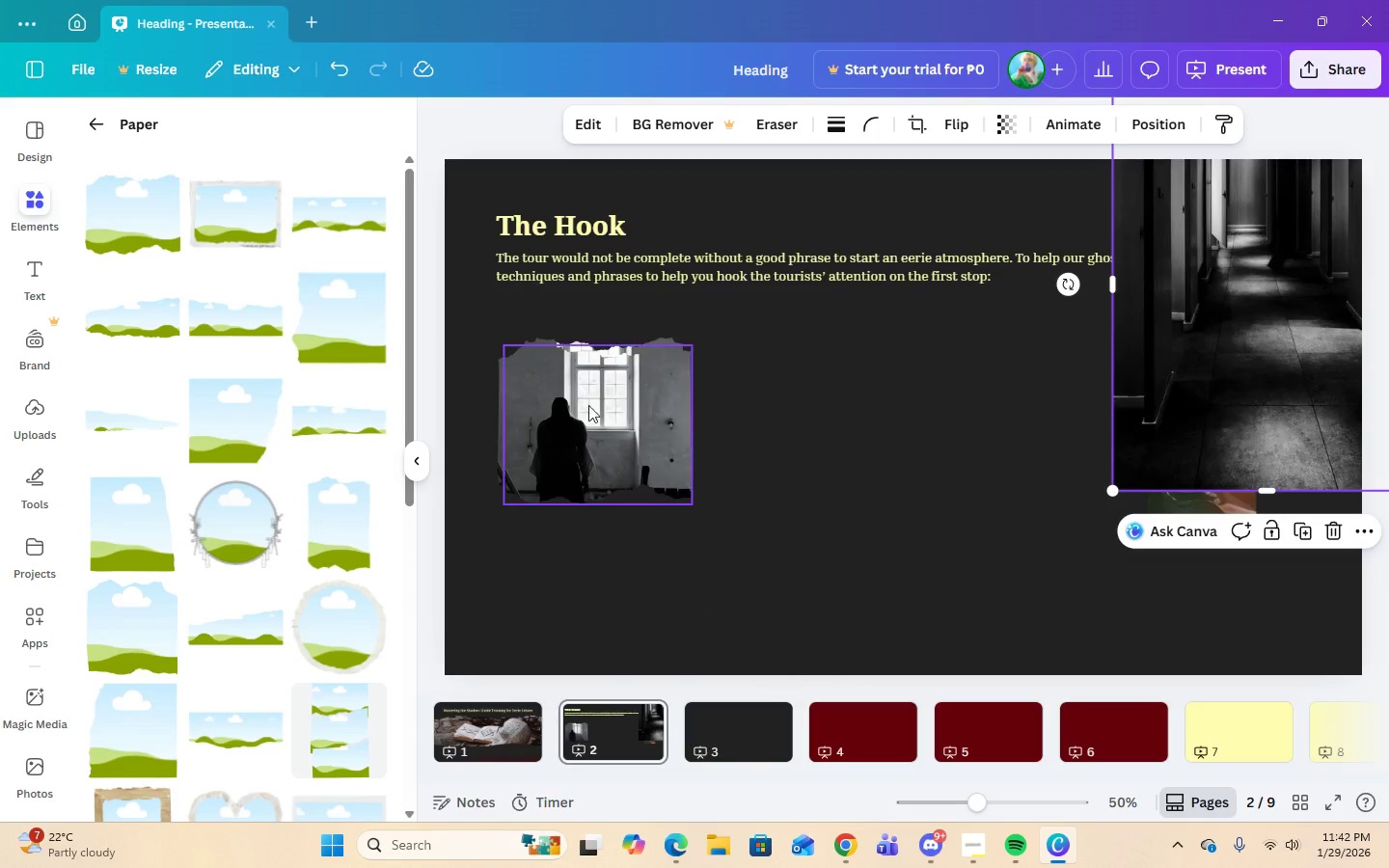 
left_click([510, 438])
 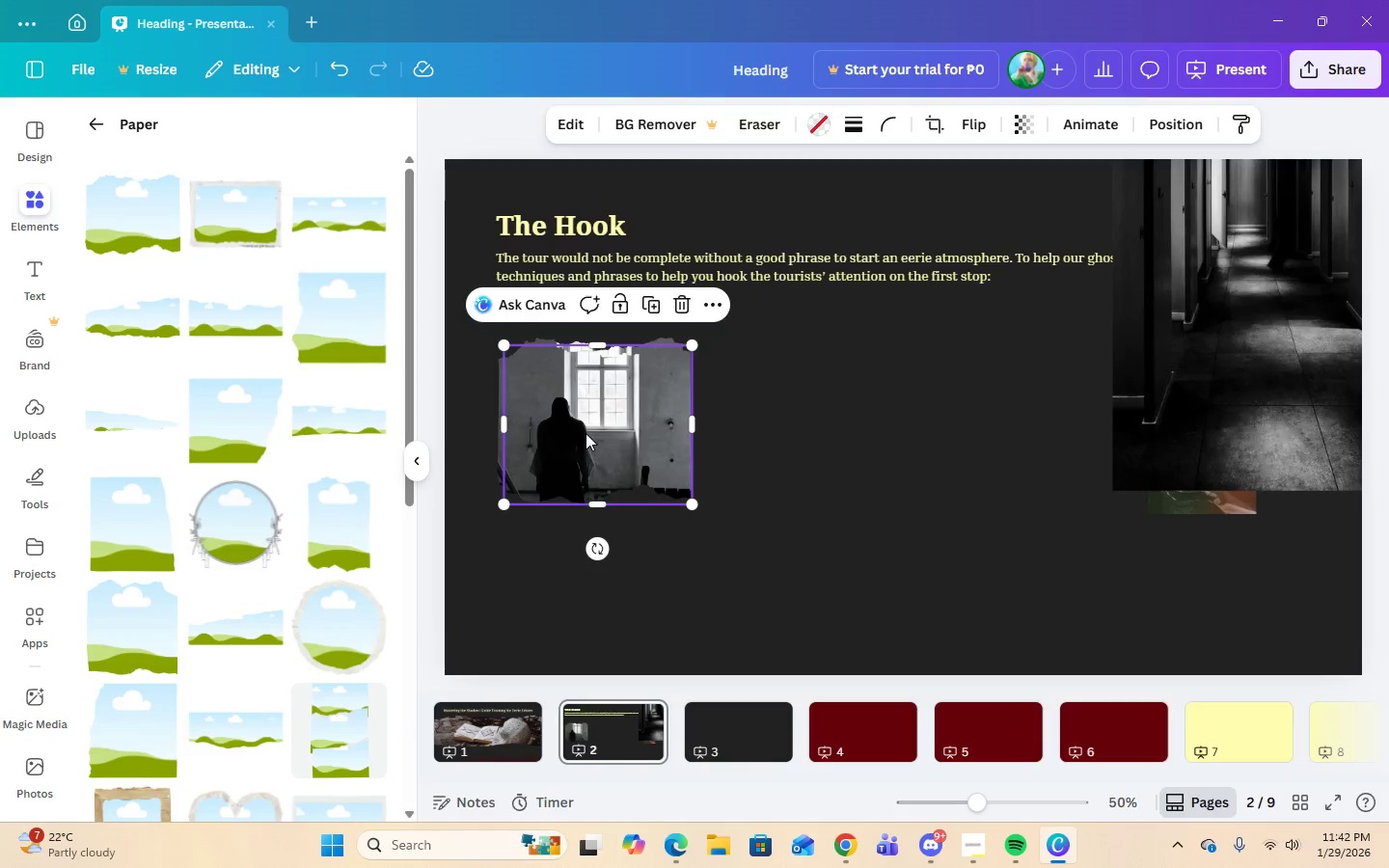 
left_click_drag(start_coordinate=[594, 424], to_coordinate=[839, 467])
 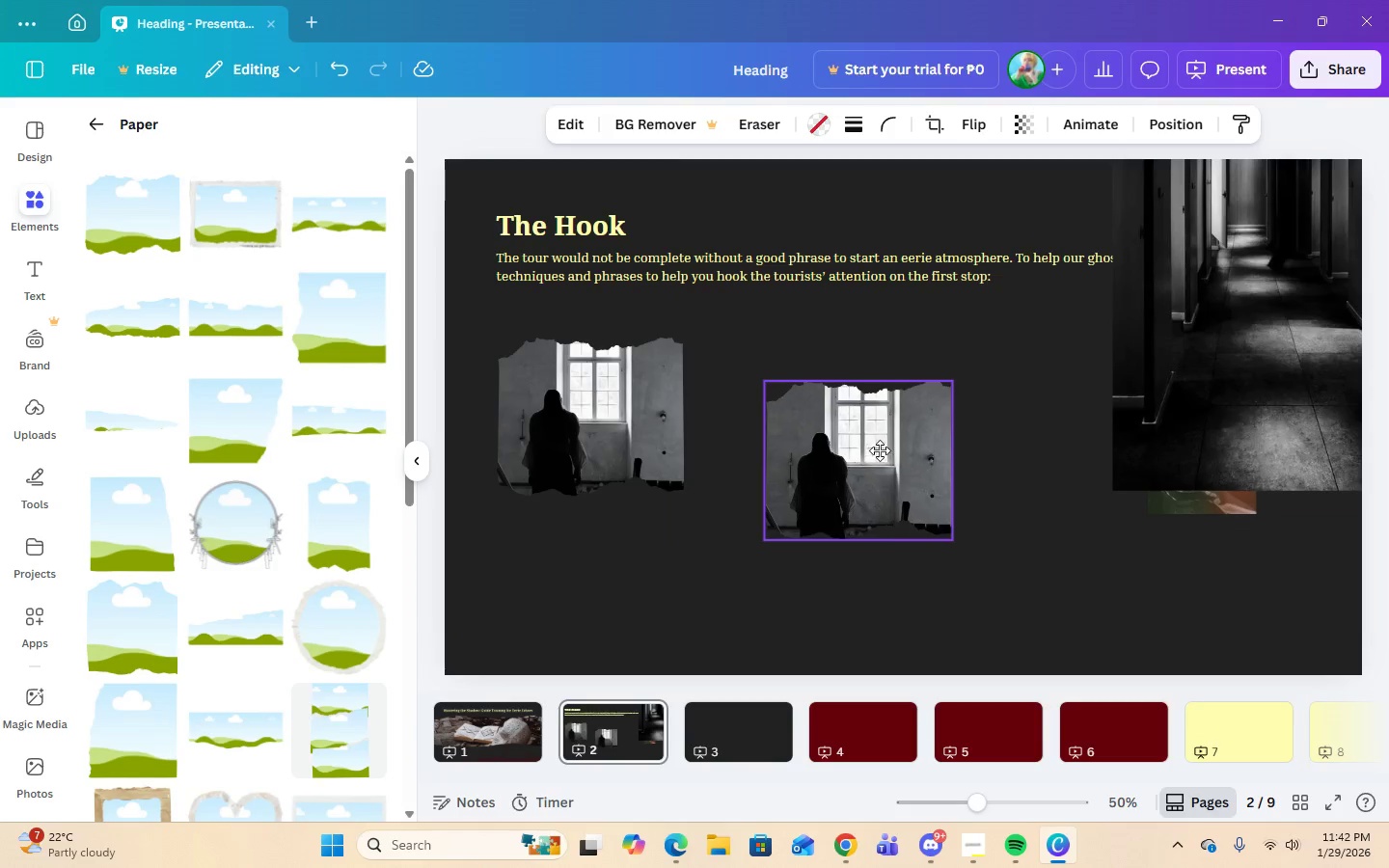 
left_click_drag(start_coordinate=[858, 459], to_coordinate=[933, 410])
 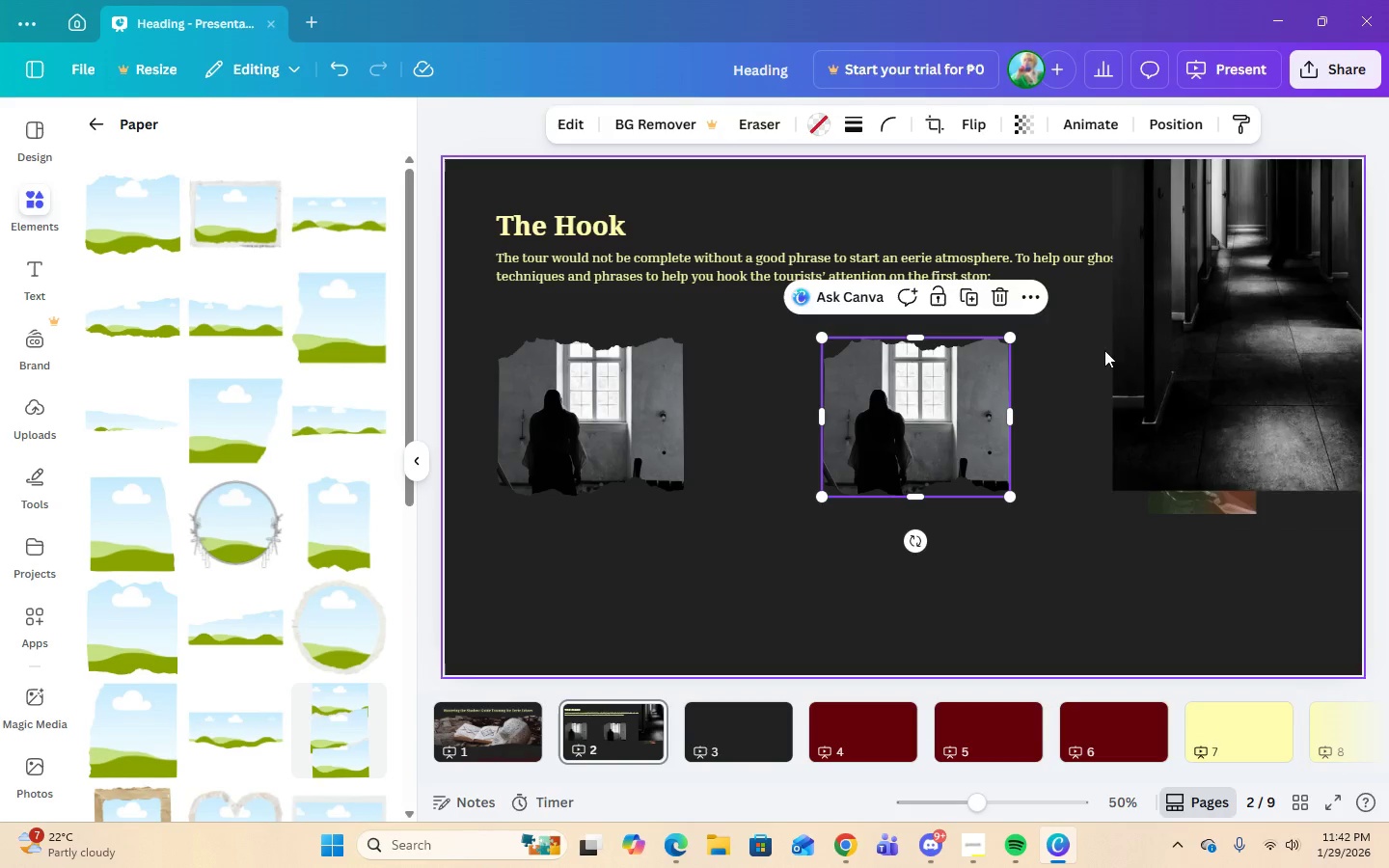 
left_click([1041, 300])
 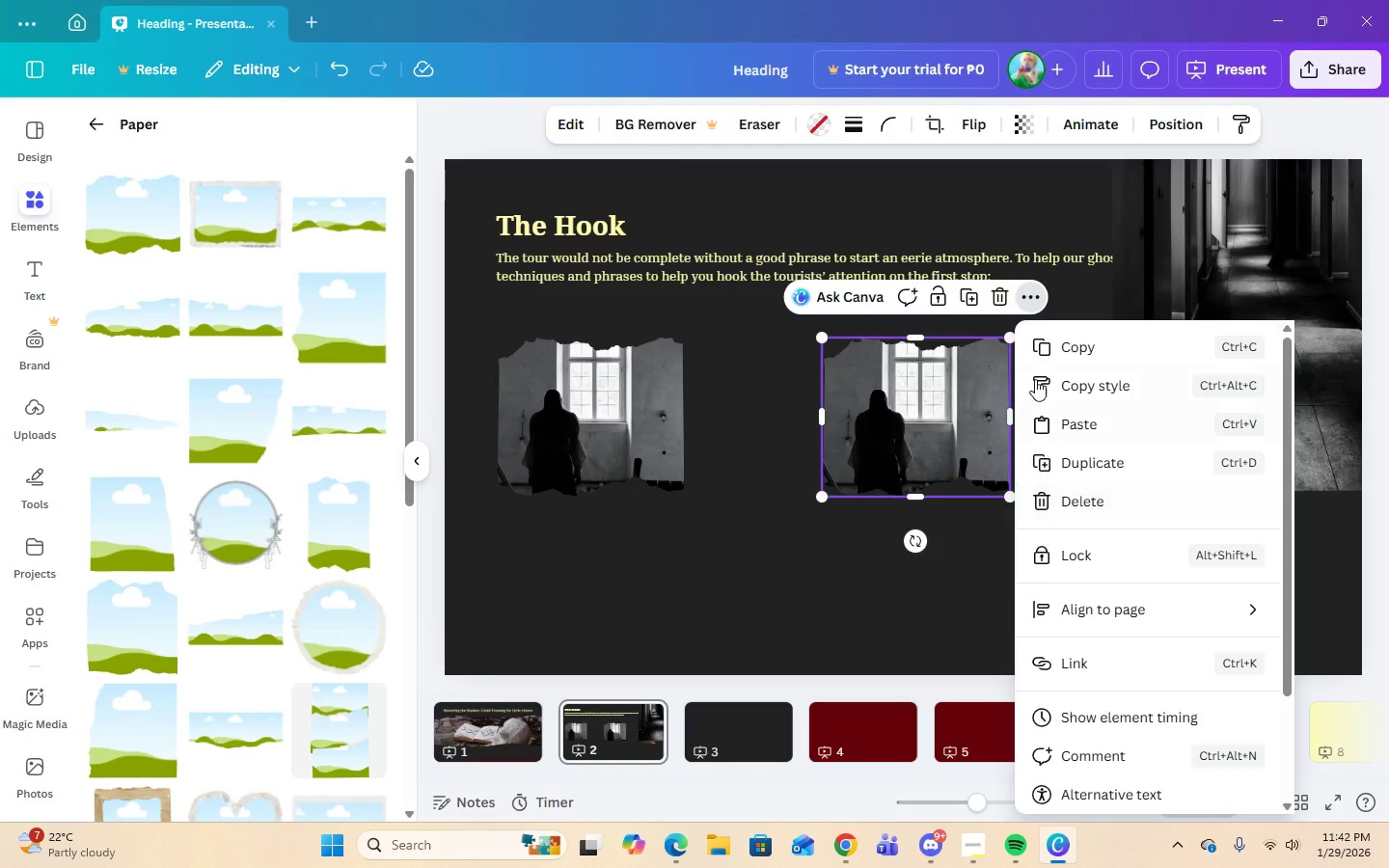 
left_click([994, 303])
 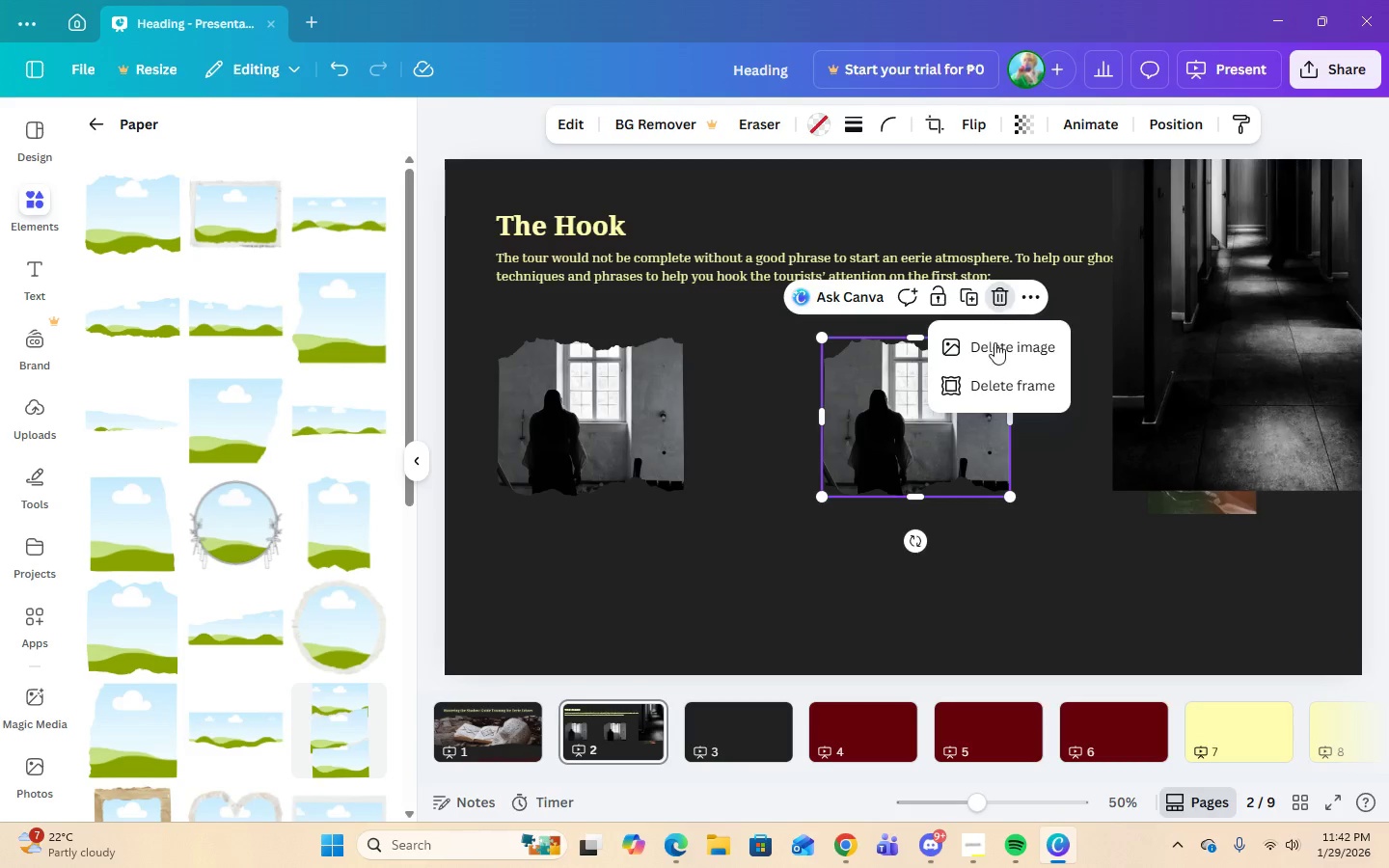 
left_click([997, 353])
 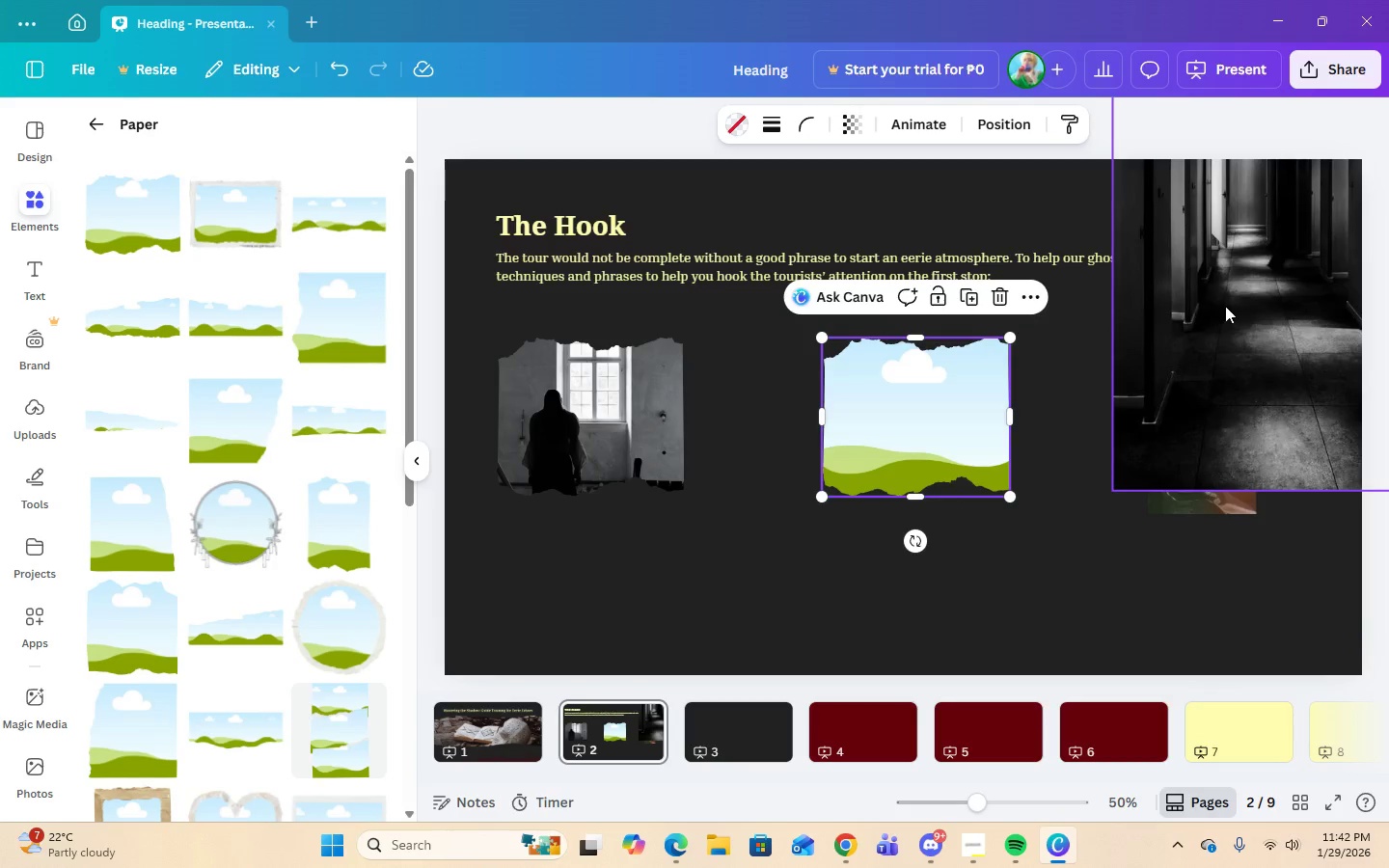 
left_click_drag(start_coordinate=[1228, 306], to_coordinate=[959, 398])
 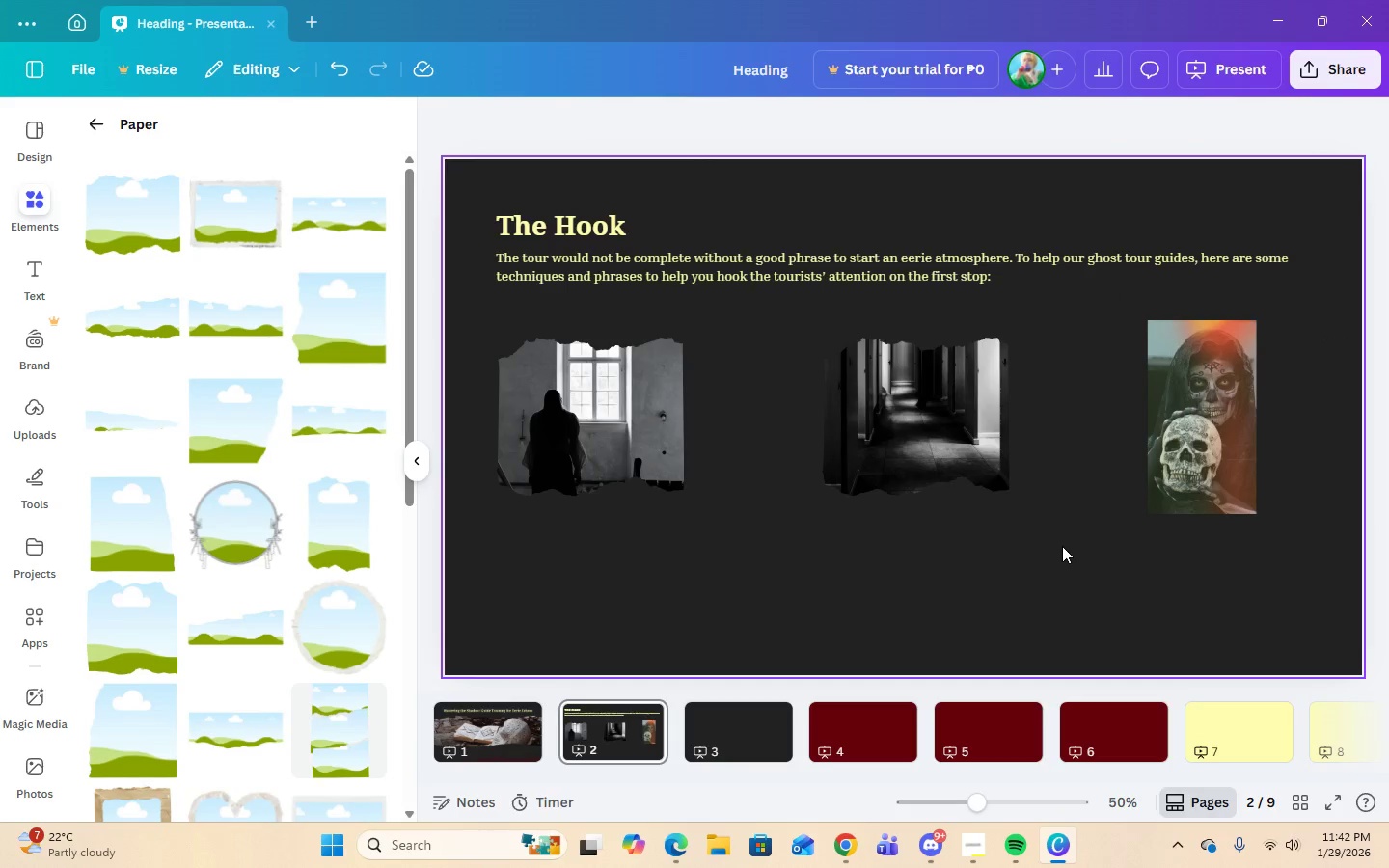 
wait(7.17)
 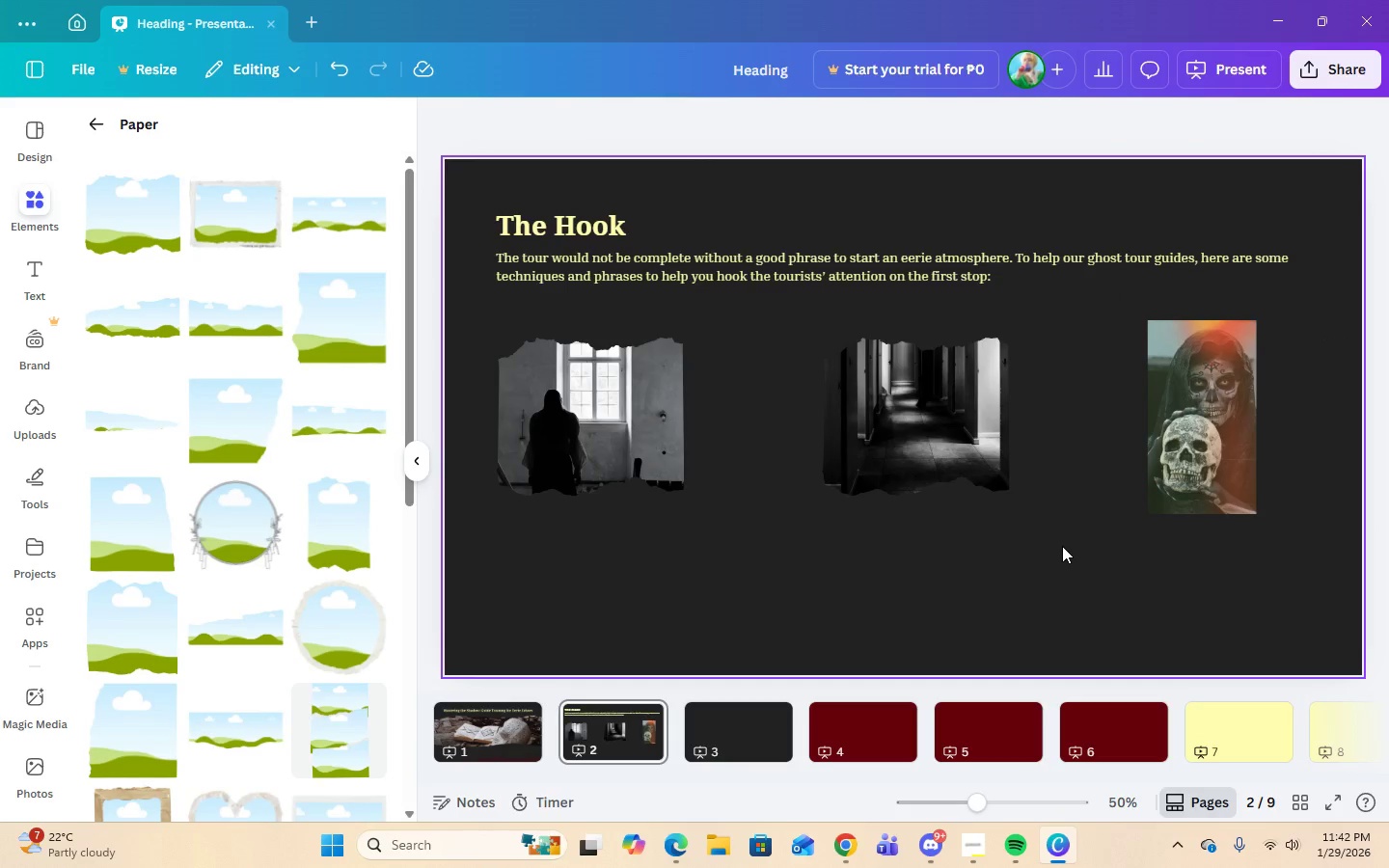 
left_click([1175, 401])
 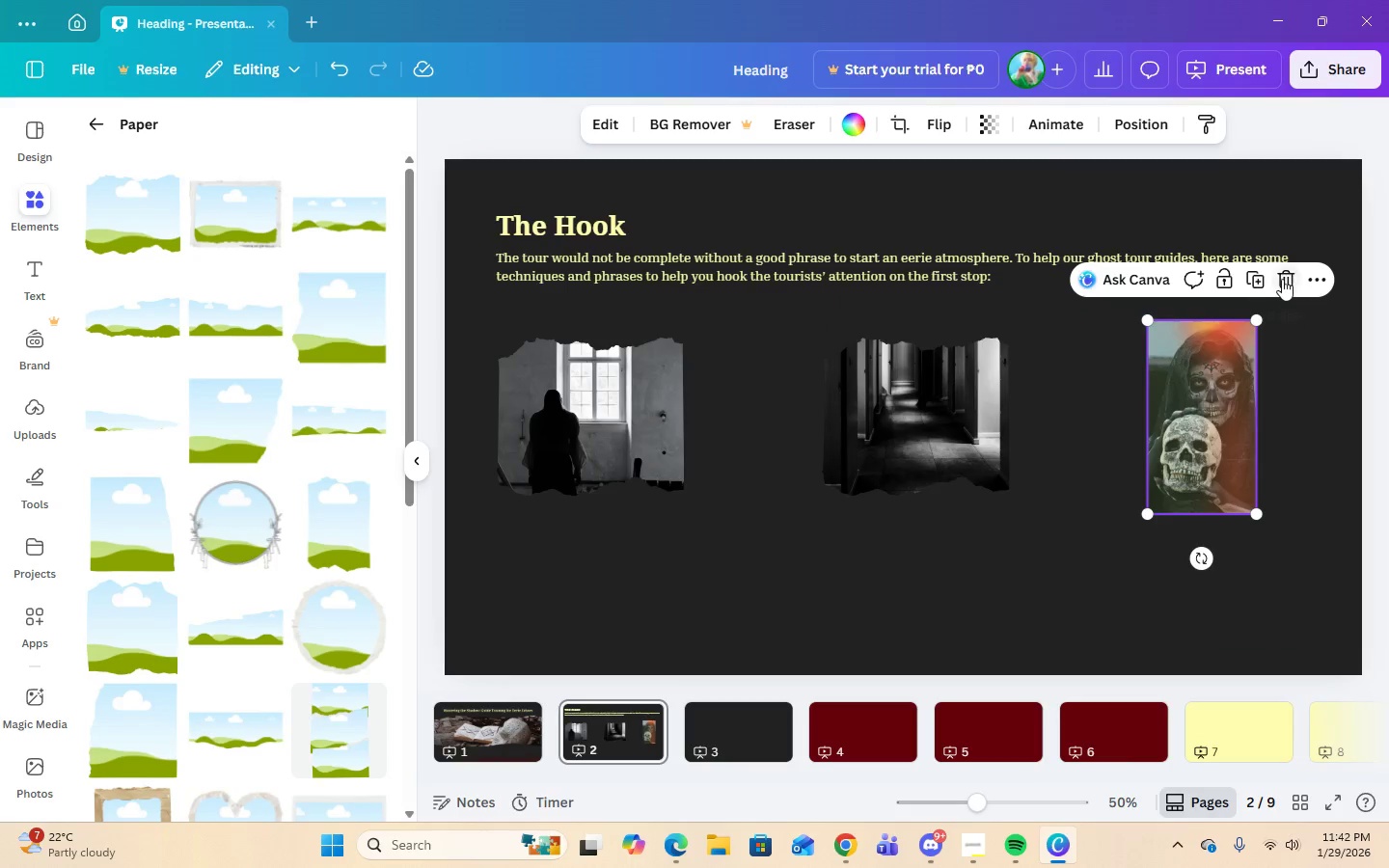 
left_click([1282, 279])
 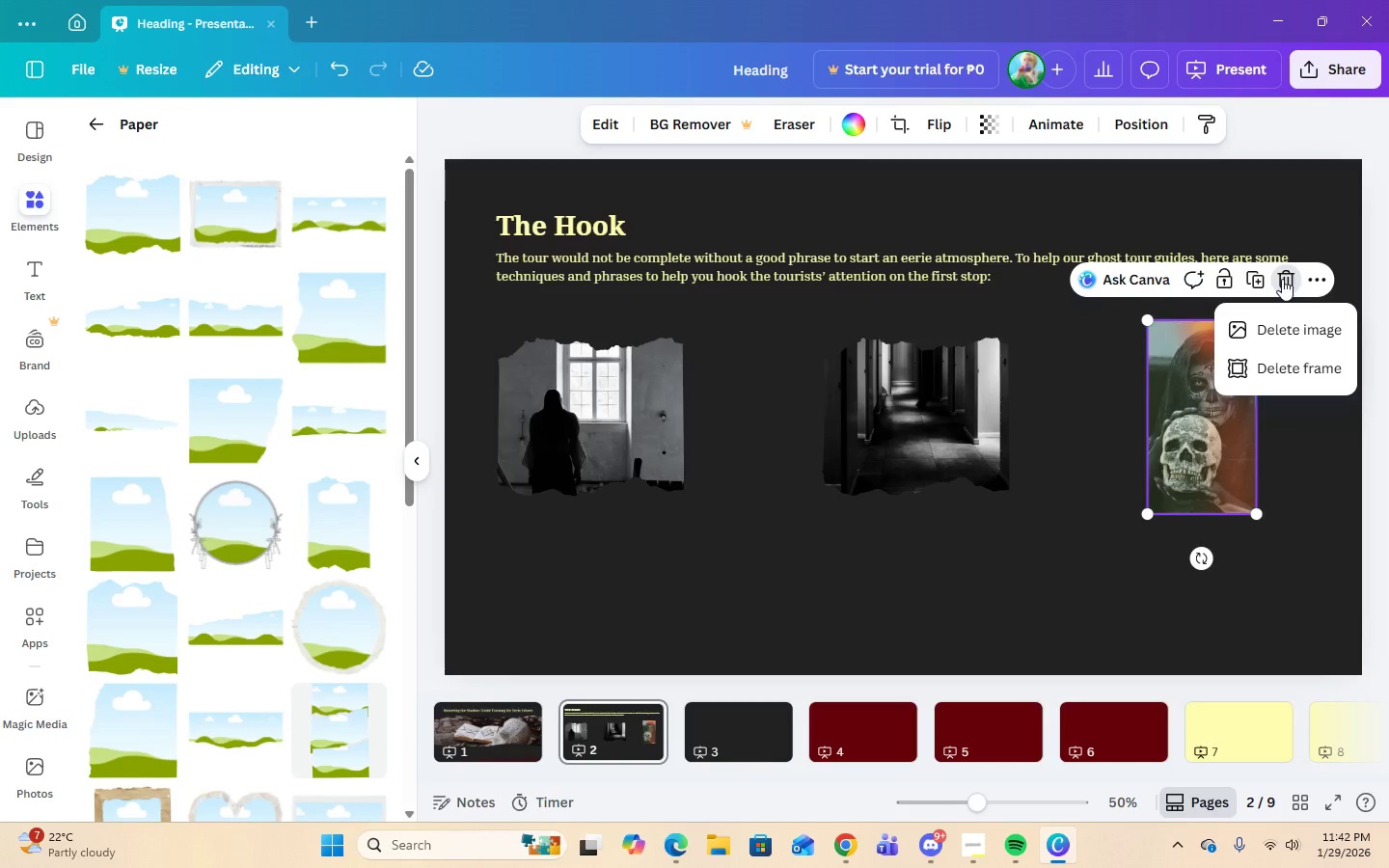 
left_click([1282, 279])
 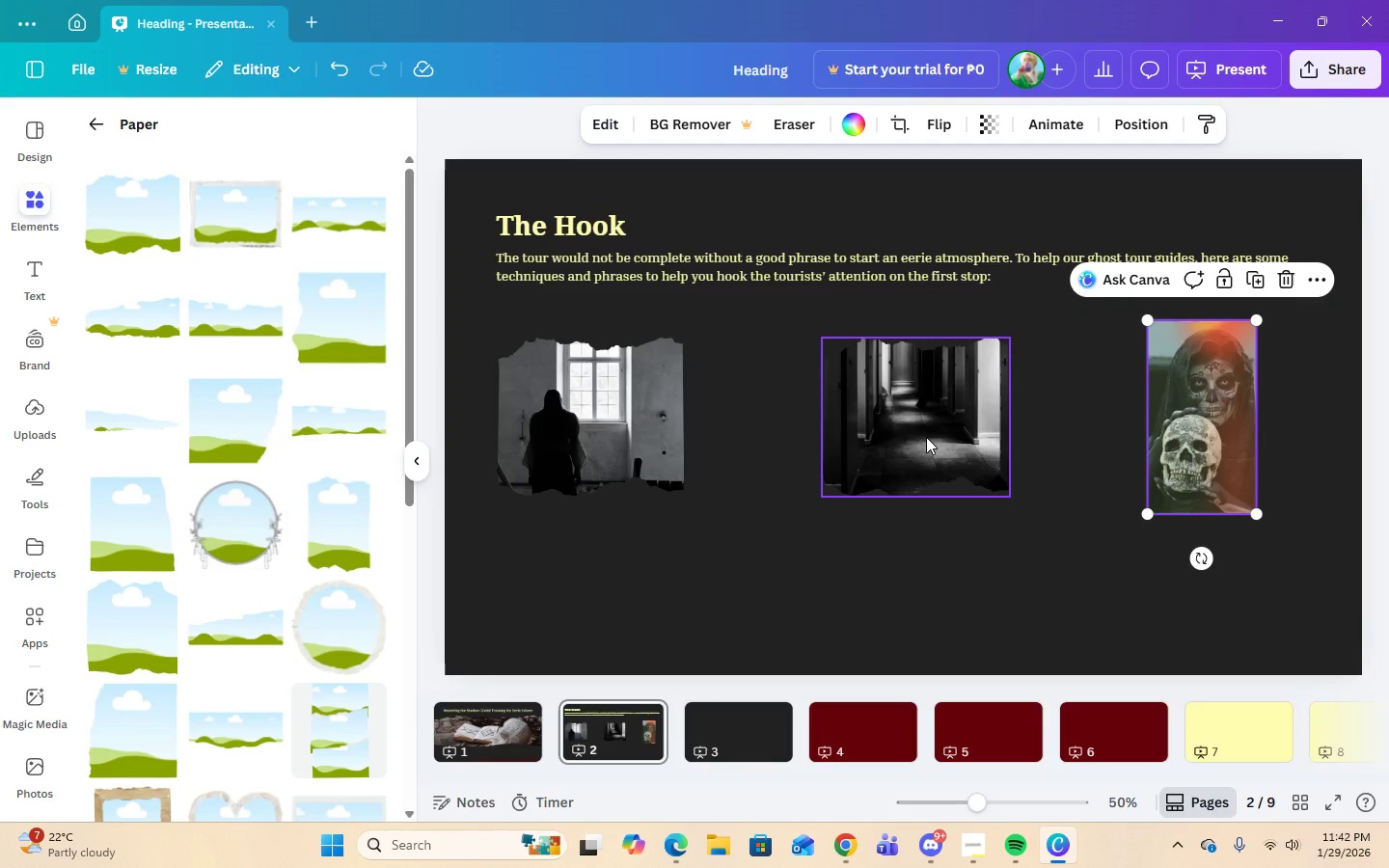 
wait(9.64)
 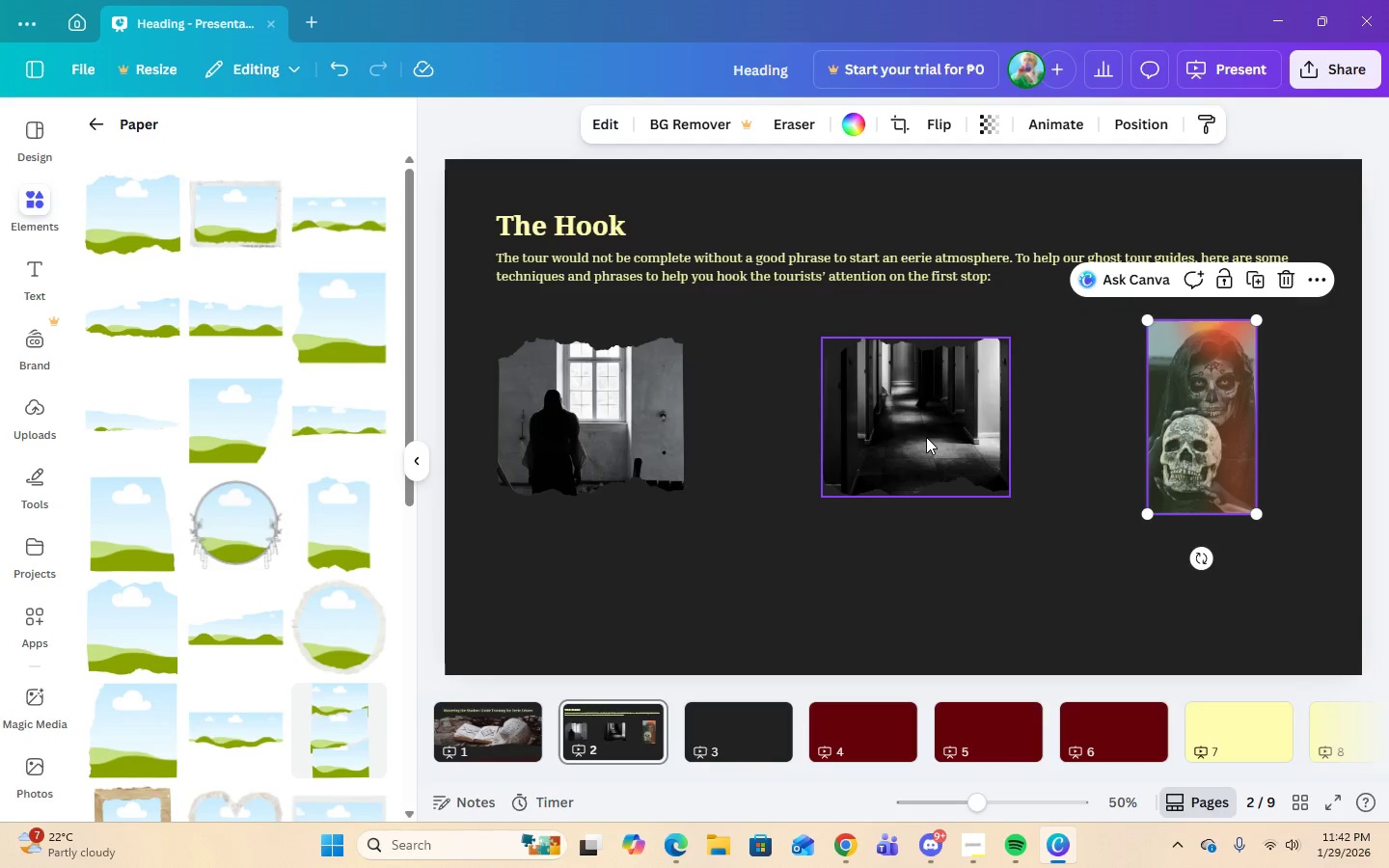 
left_click([360, 645])
 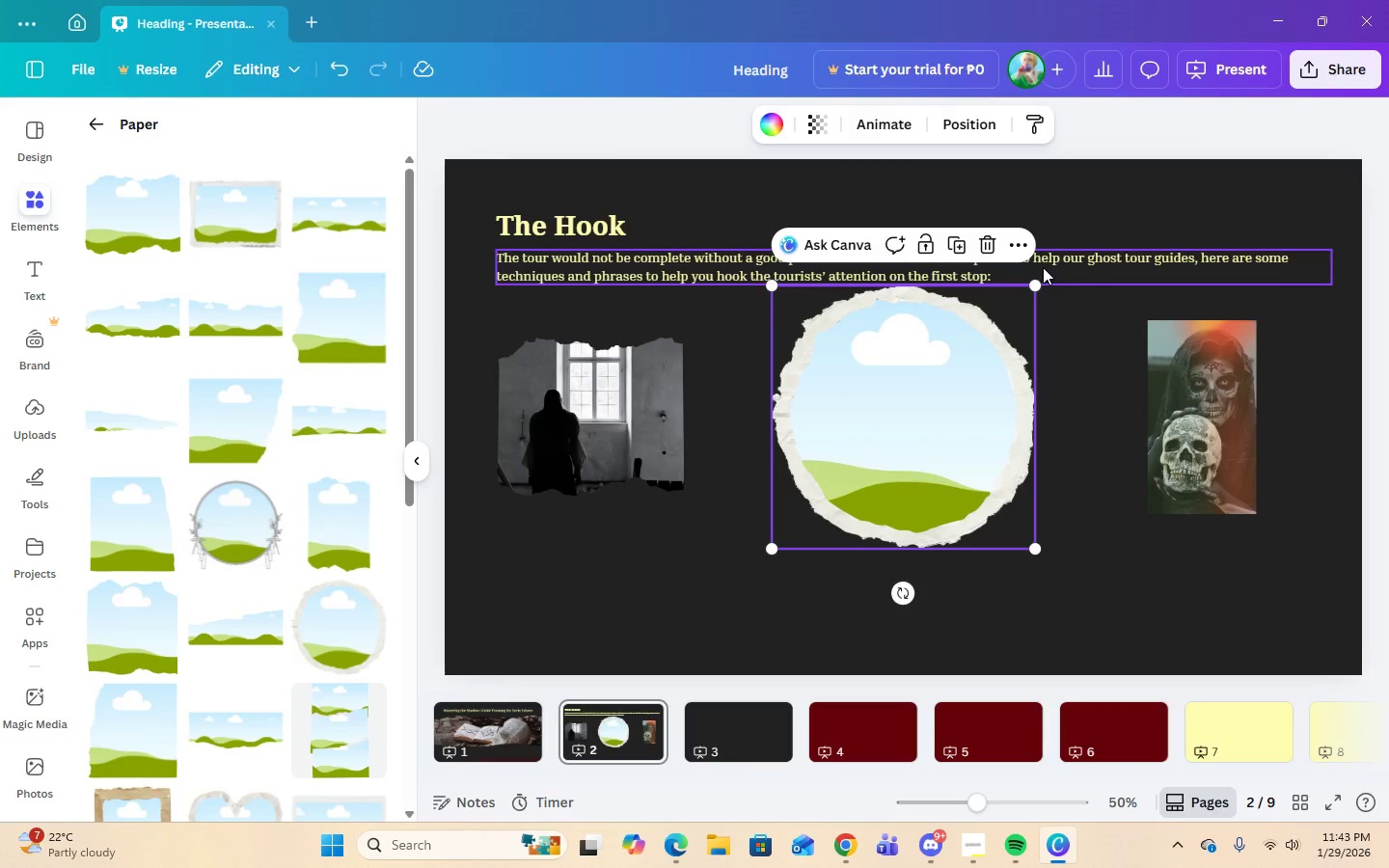 
left_click([990, 245])
 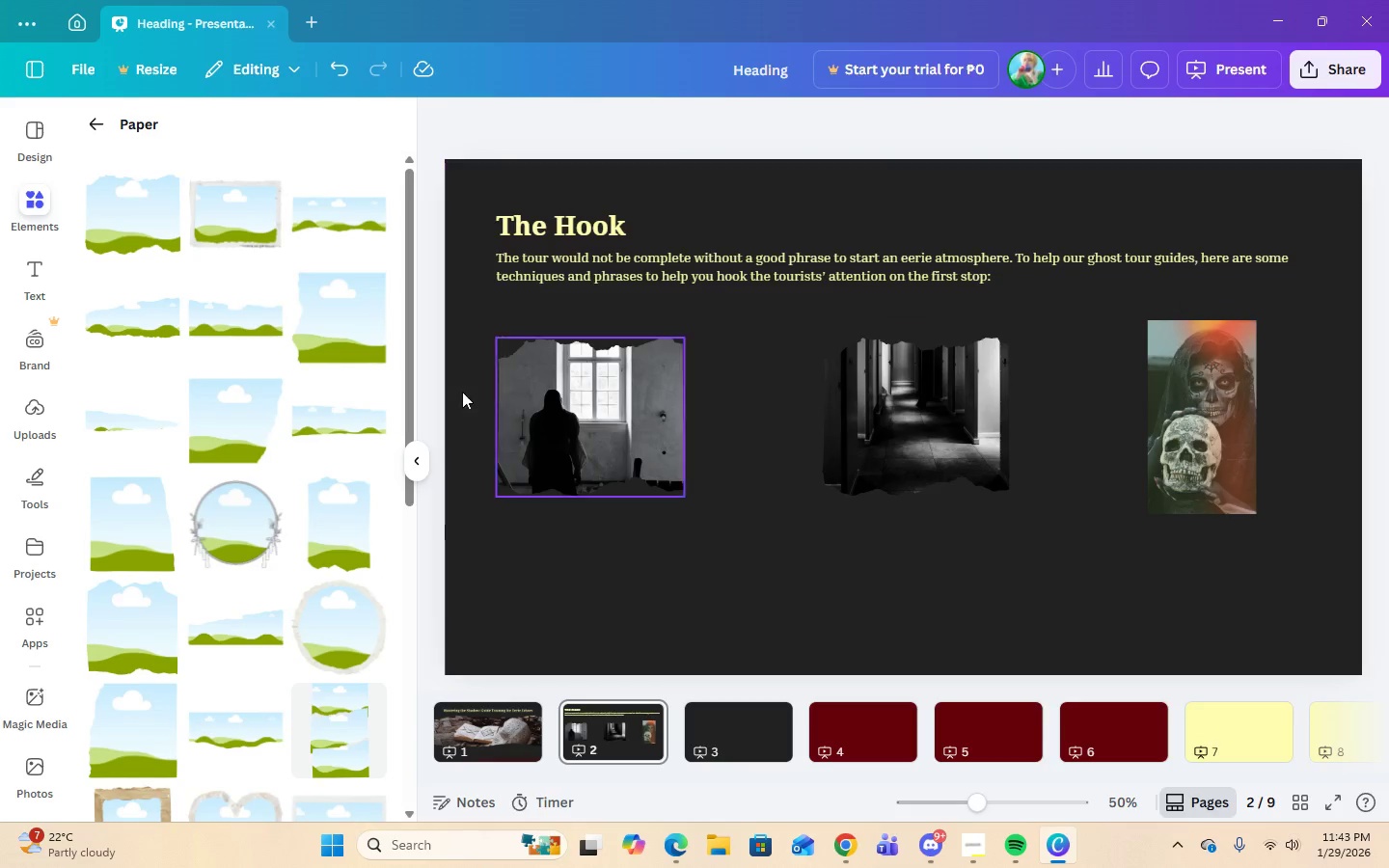 
mouse_move([265, 549])
 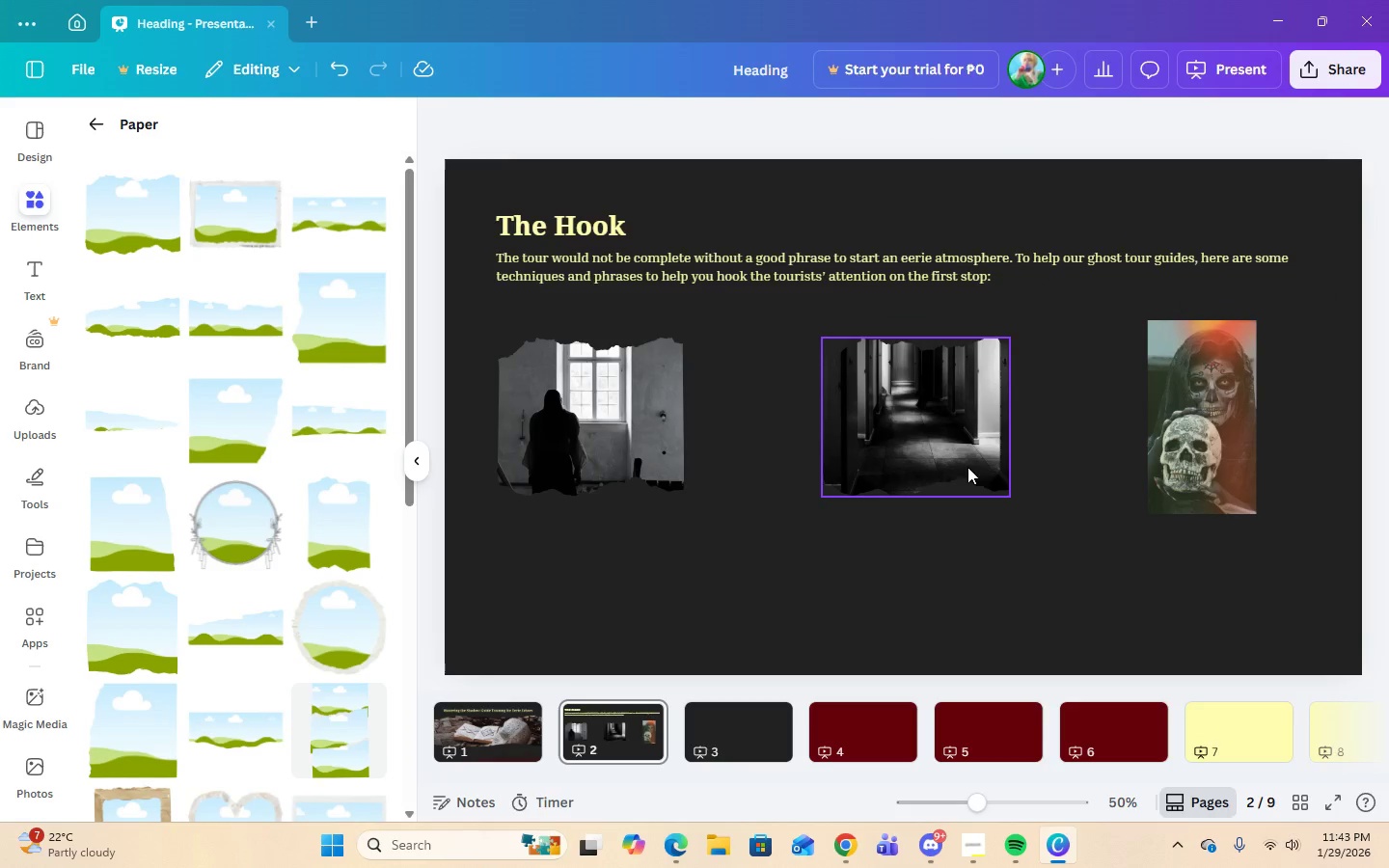 
left_click([960, 455])
 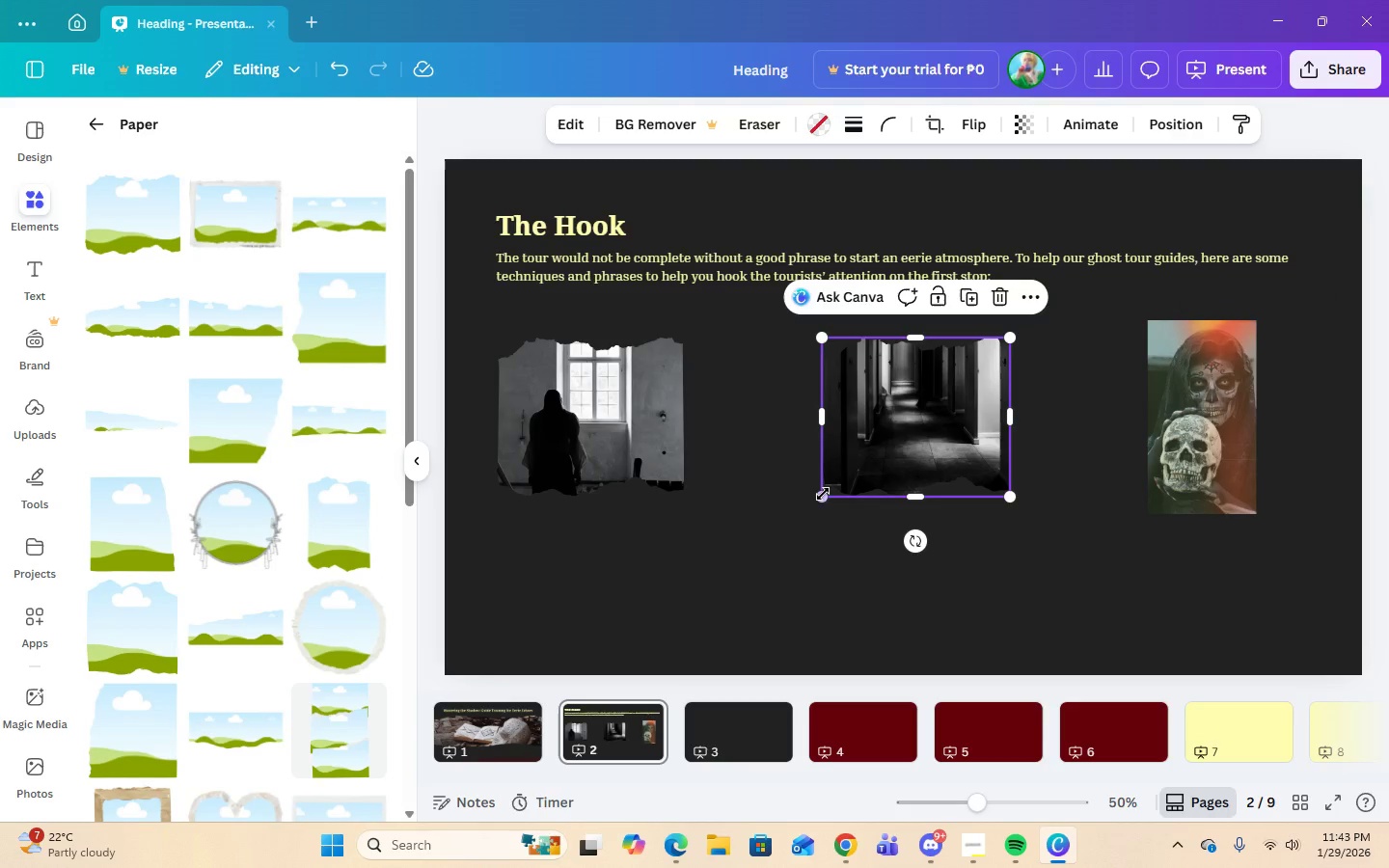 
left_click_drag(start_coordinate=[823, 494], to_coordinate=[806, 548])
 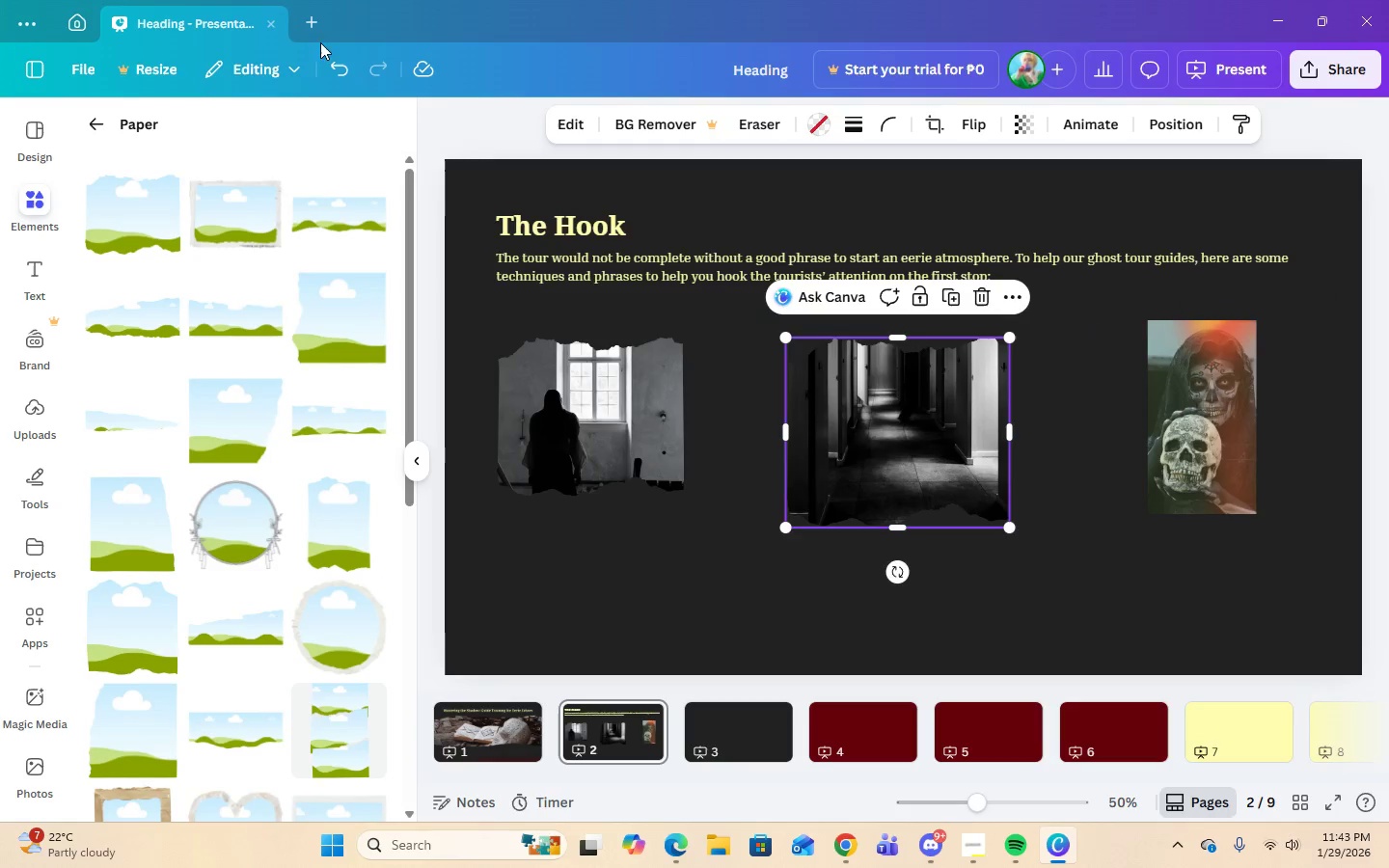 
double_click([334, 79])
 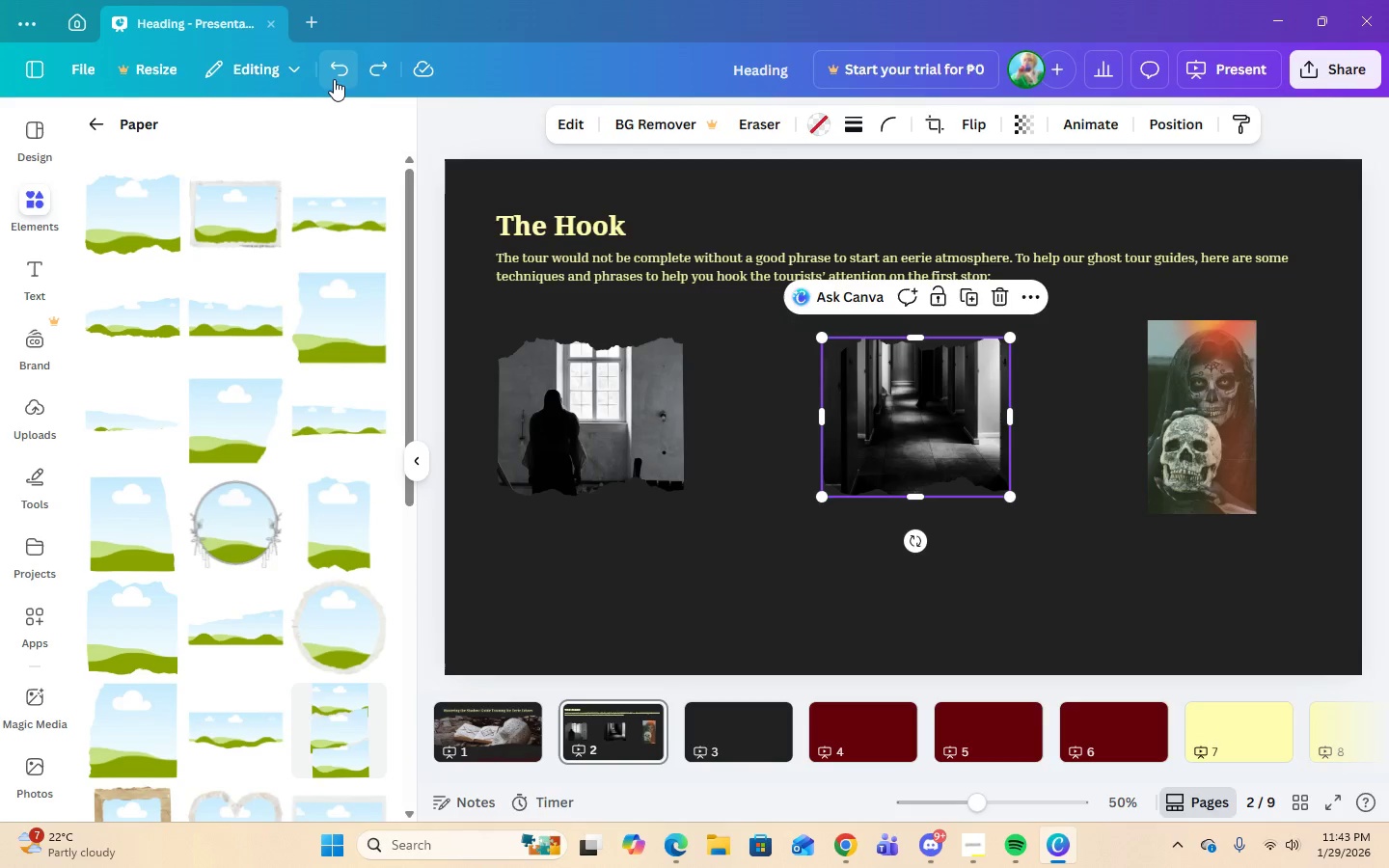 
double_click([334, 79])
 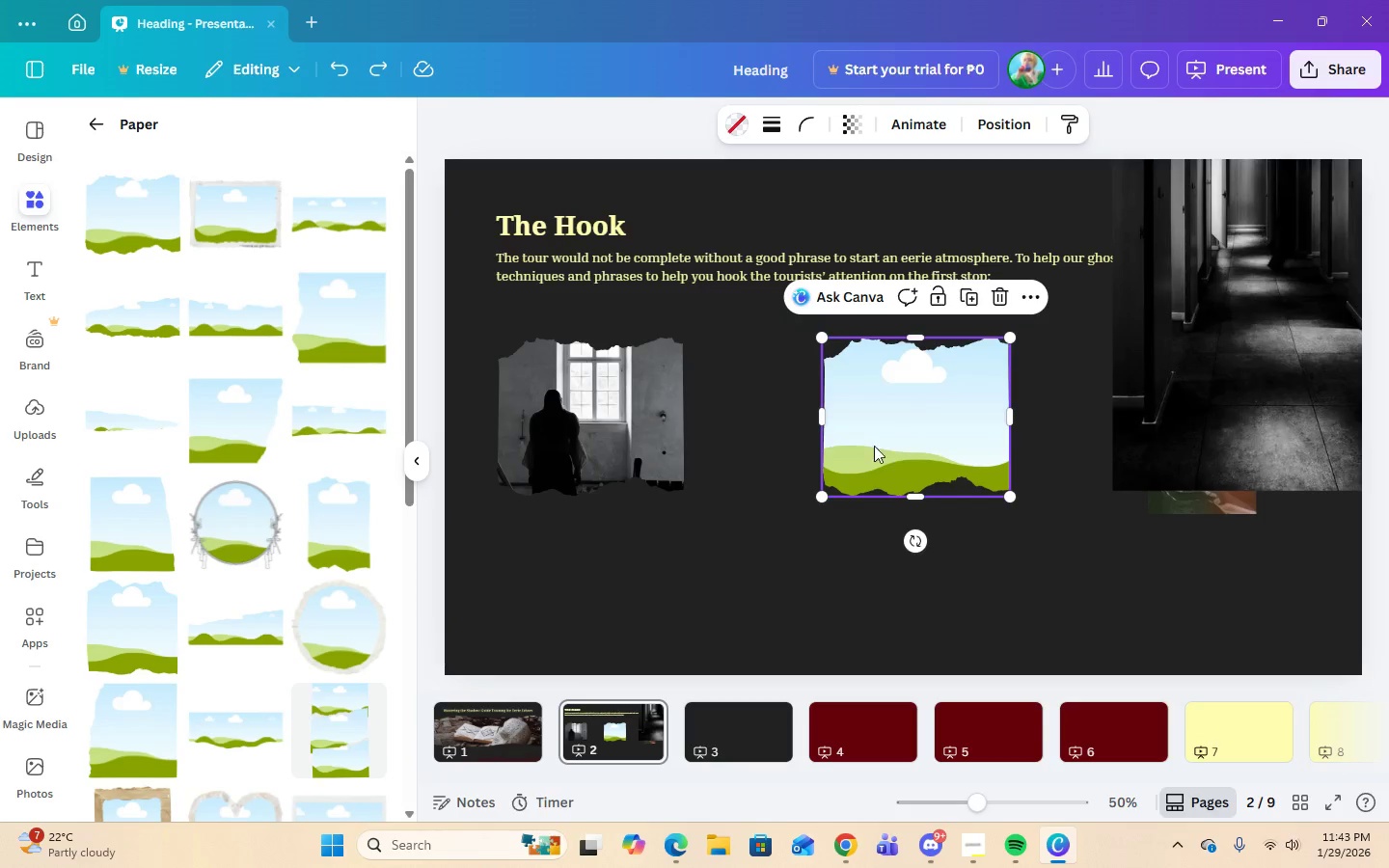 
left_click_drag(start_coordinate=[820, 494], to_coordinate=[806, 540])
 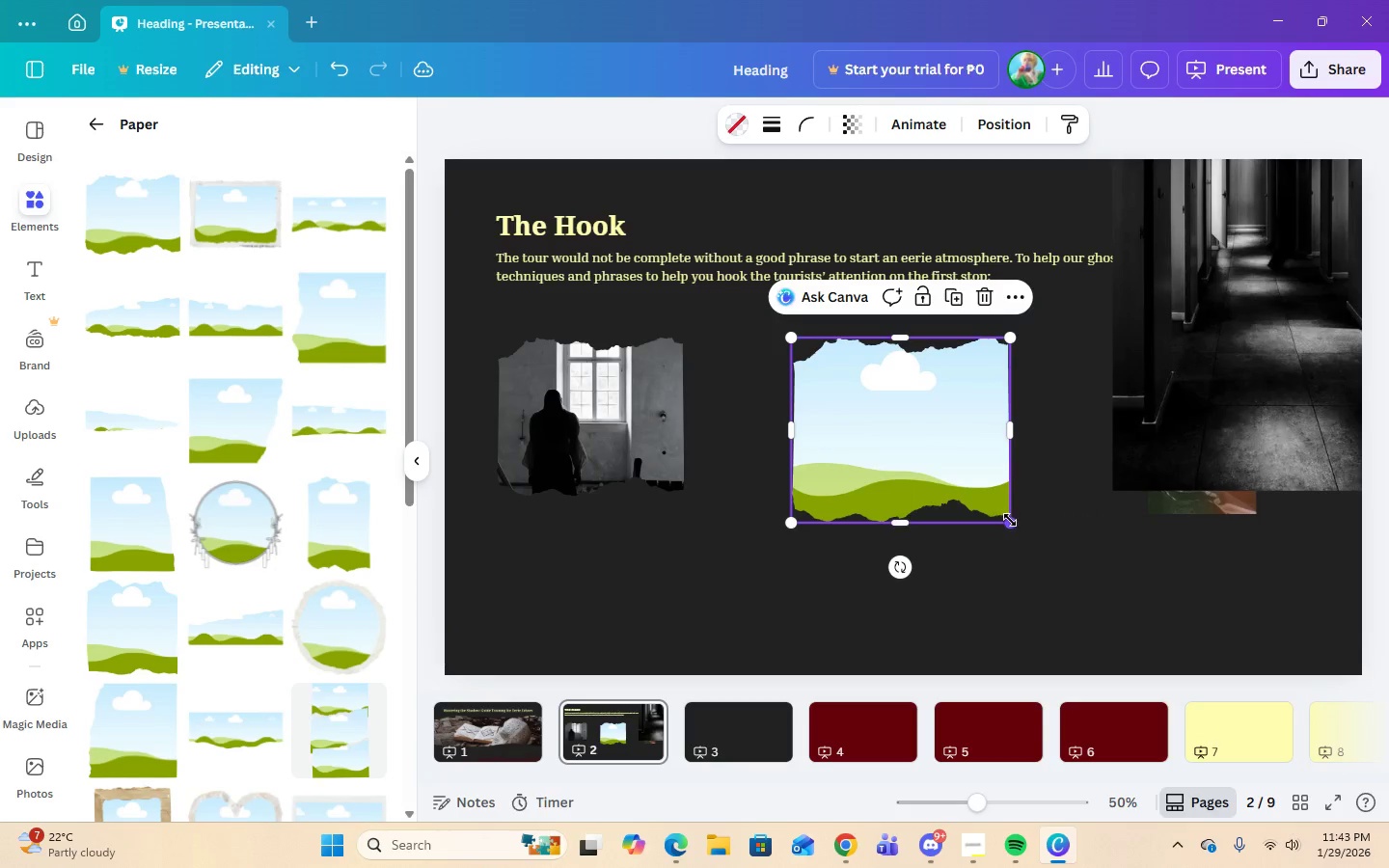 
left_click_drag(start_coordinate=[1010, 520], to_coordinate=[1021, 528])
 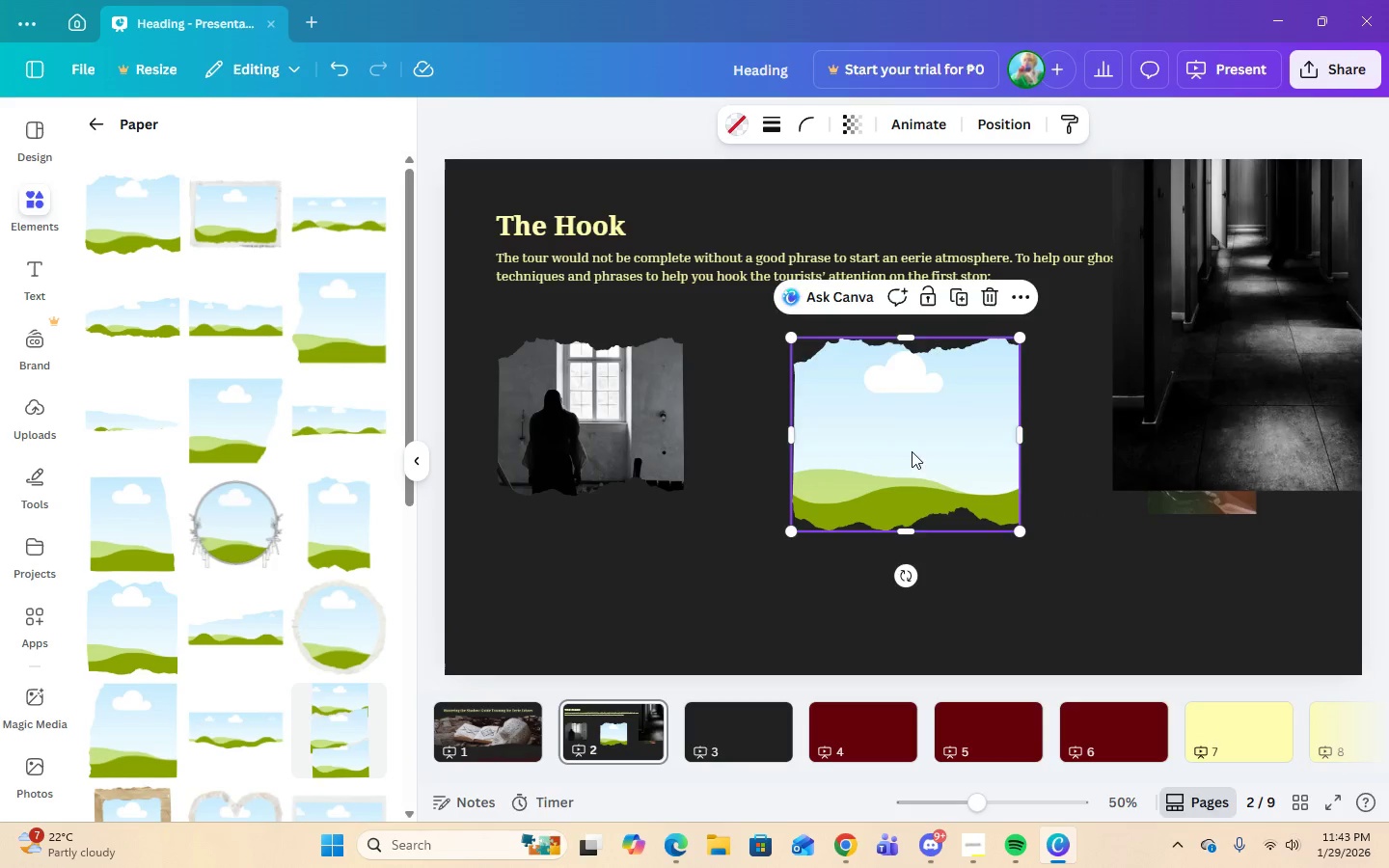 
left_click_drag(start_coordinate=[912, 451], to_coordinate=[915, 437])
 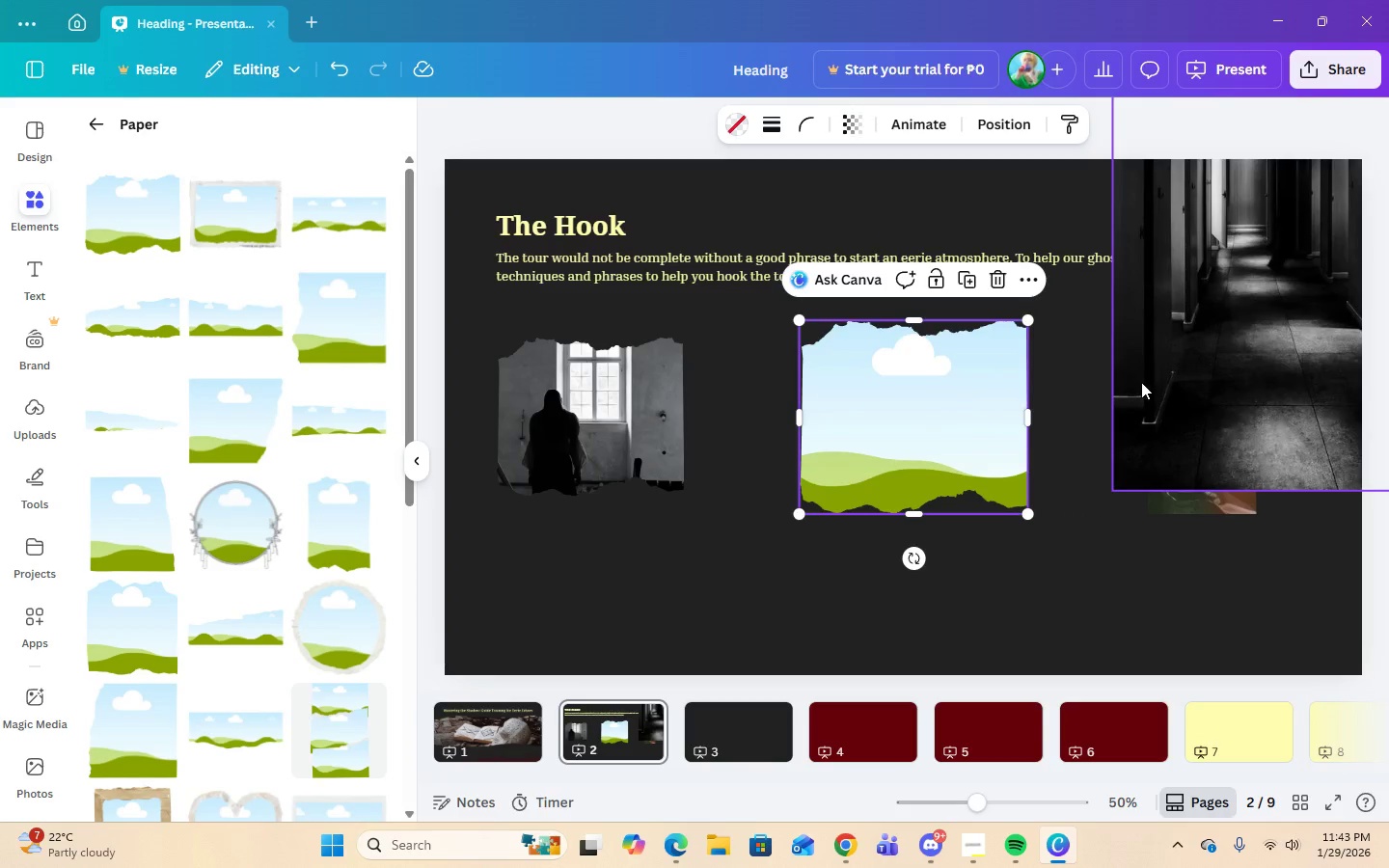 
left_click_drag(start_coordinate=[1141, 382], to_coordinate=[1010, 422])
 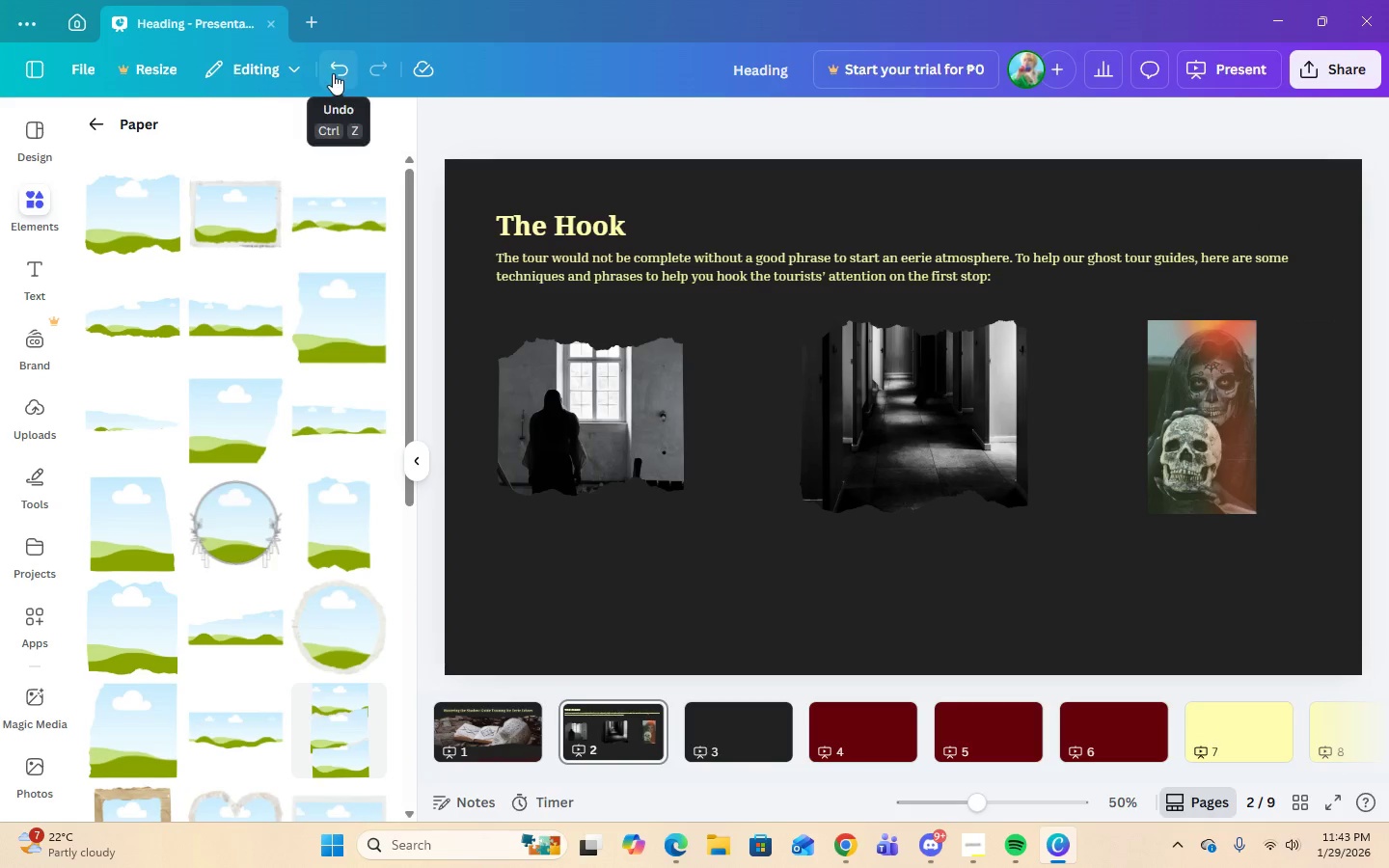 
double_click([334, 73])
 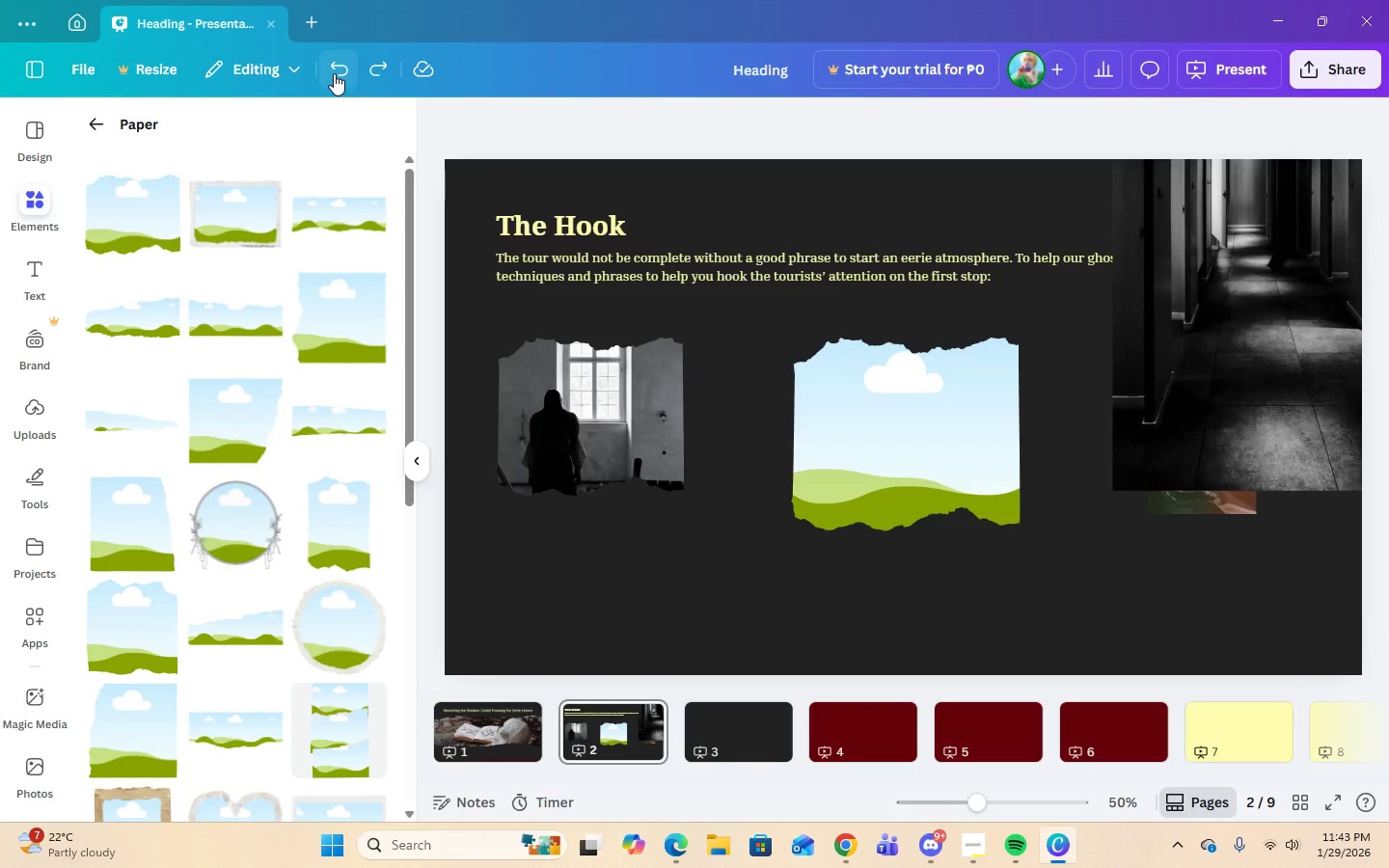 
triple_click([334, 73])
 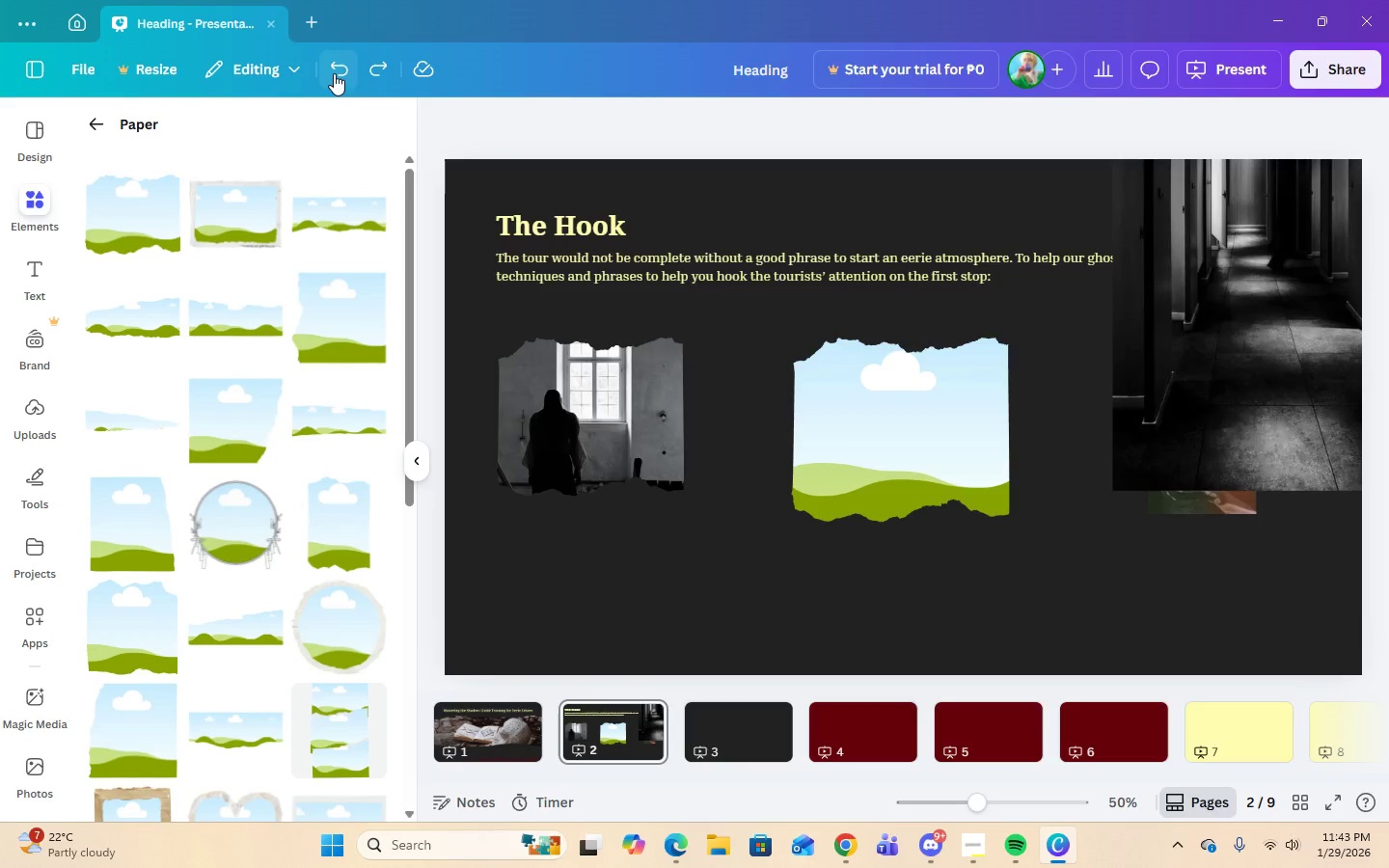 
triple_click([334, 73])
 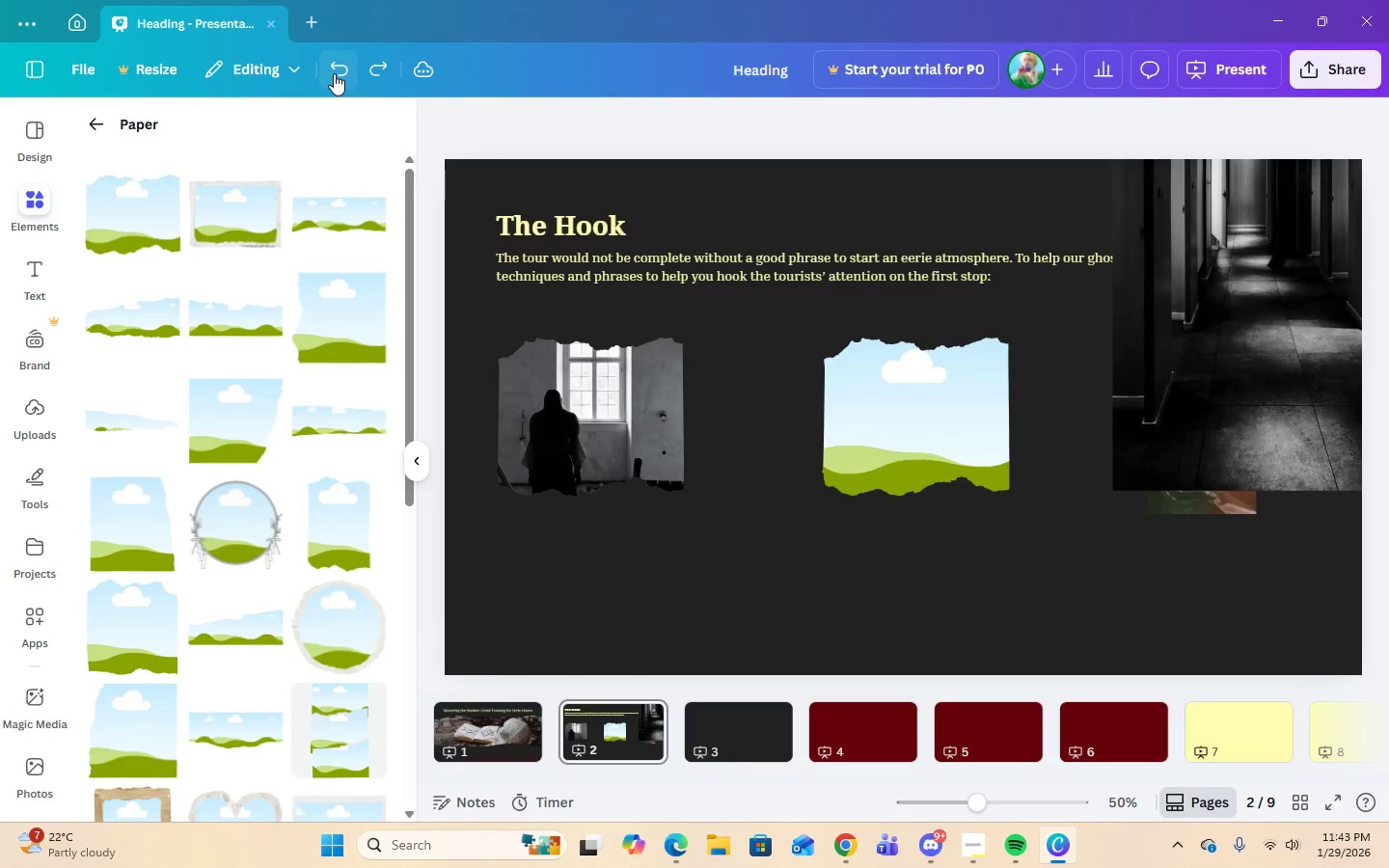 
triple_click([334, 73])
 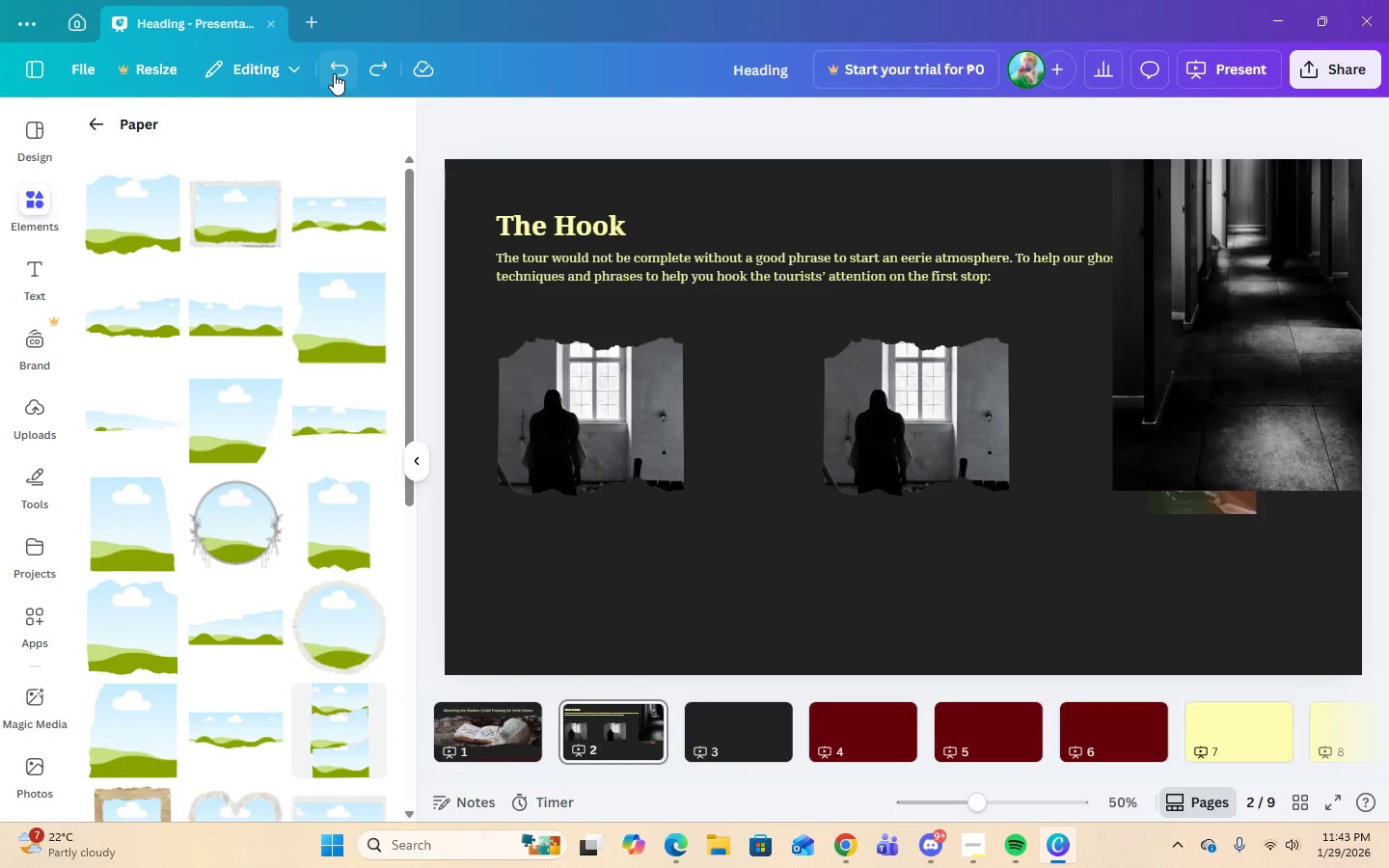 
left_click([380, 68])
 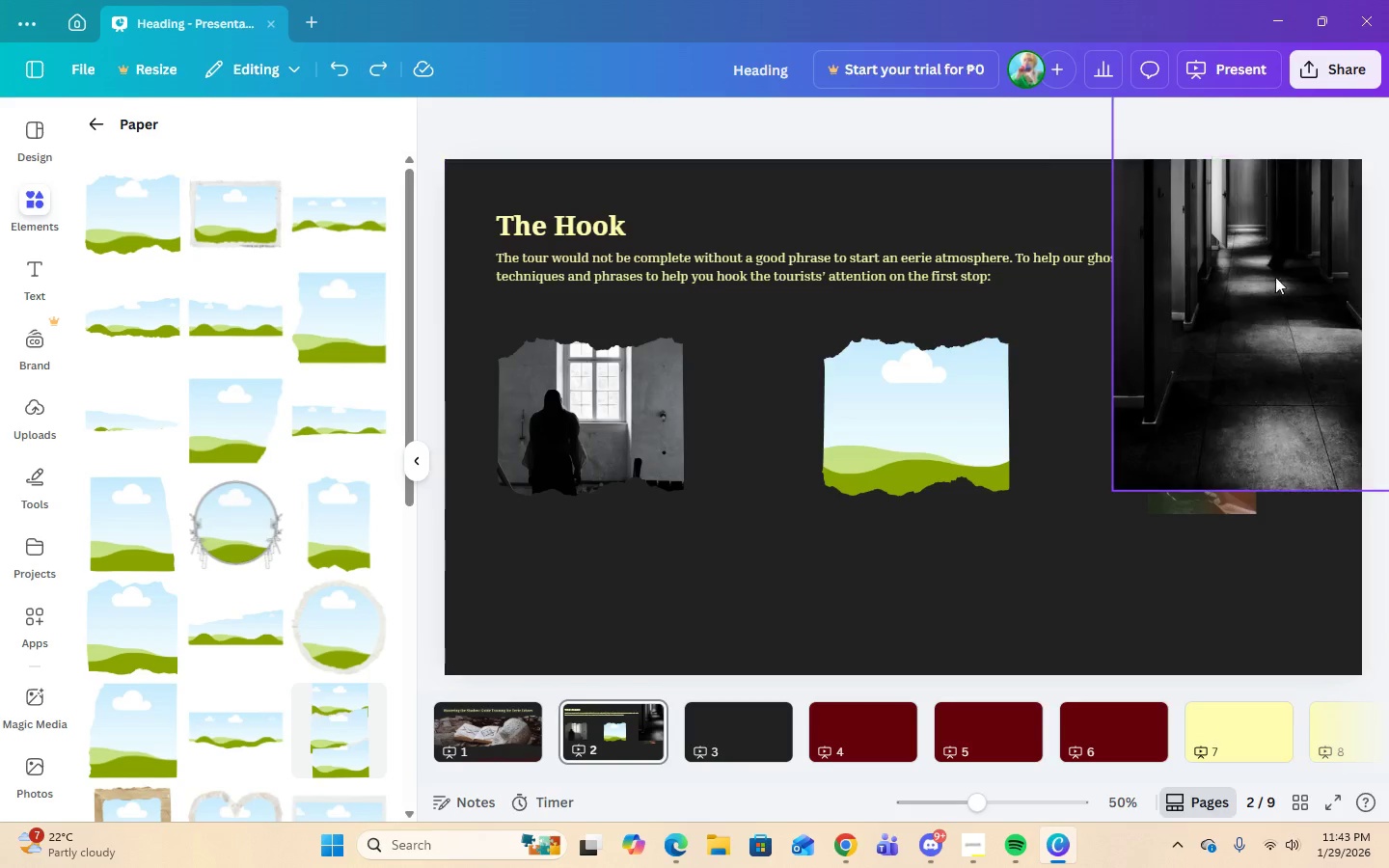 
left_click_drag(start_coordinate=[1293, 293], to_coordinate=[958, 376])
 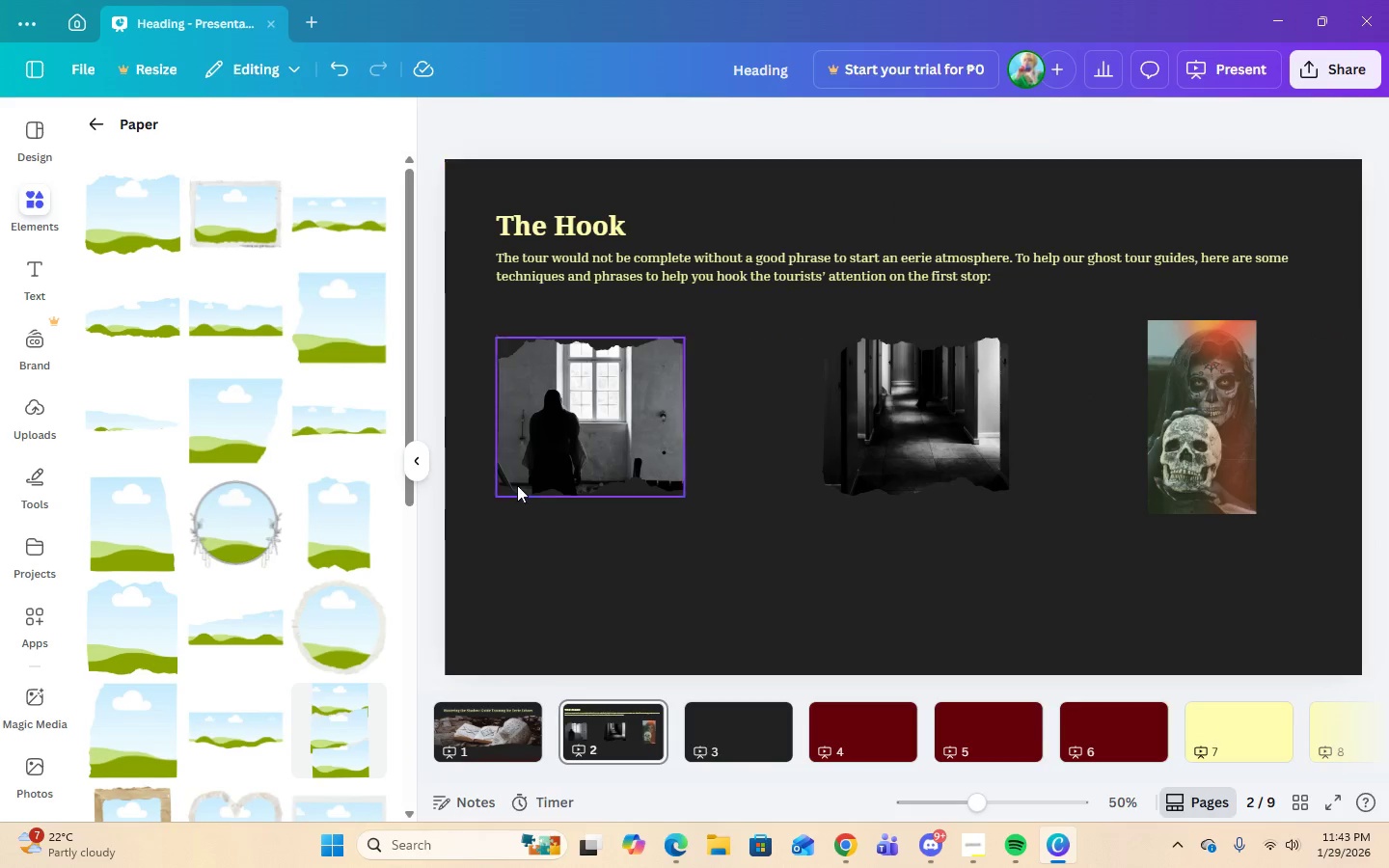 
scroll: coordinate [260, 587], scroll_direction: down, amount: 4.0
 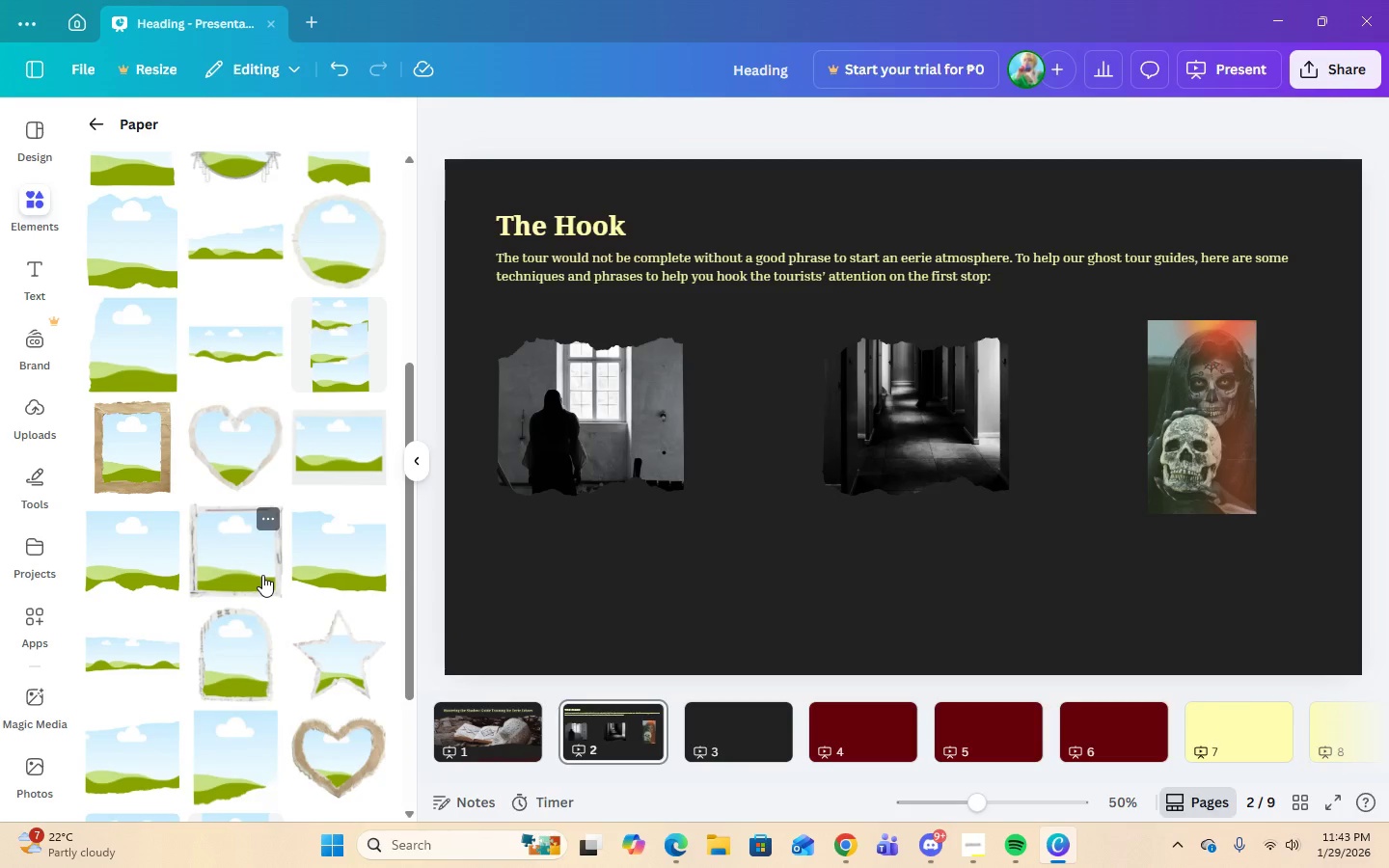 
left_click([119, 472])
 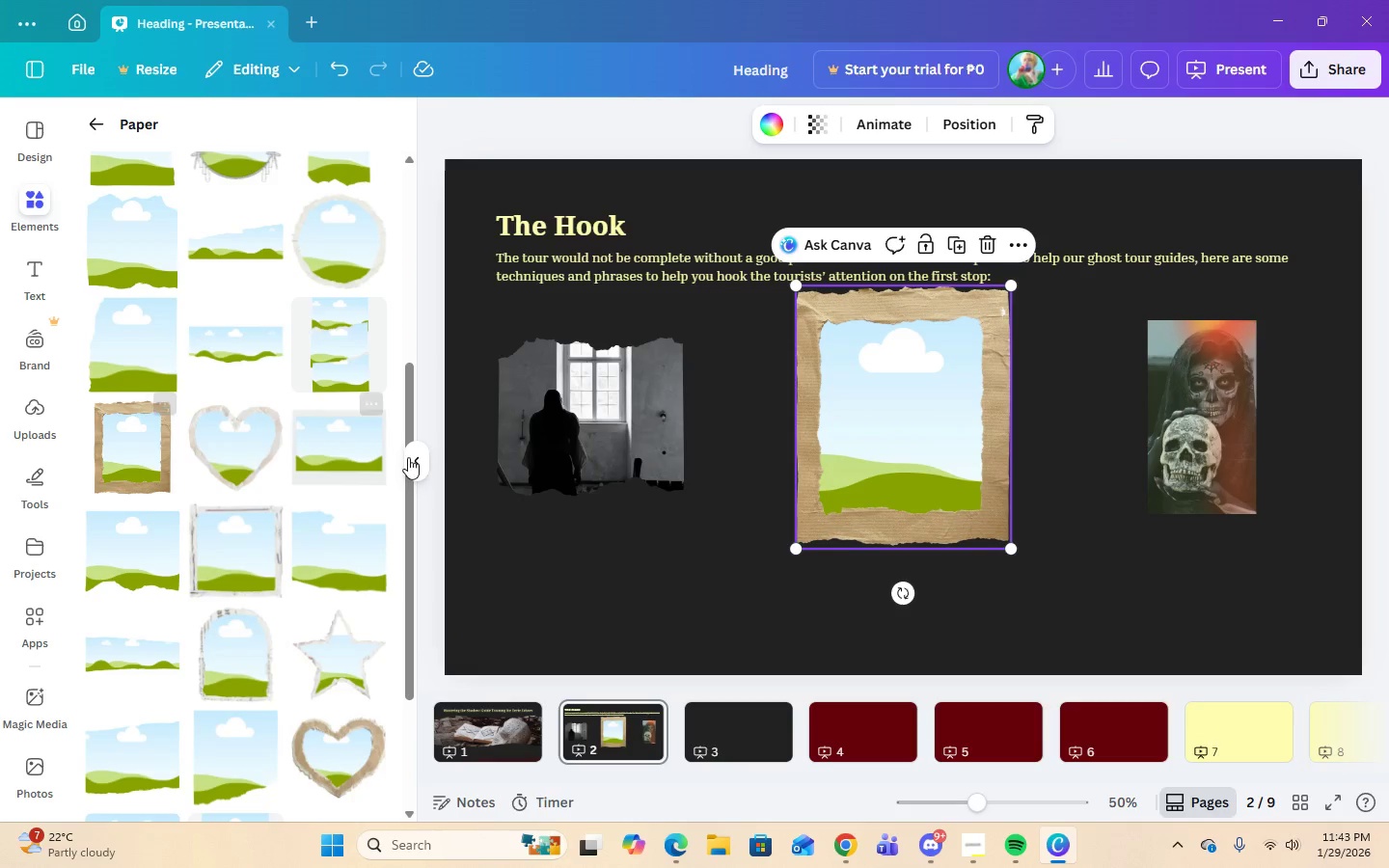 
left_click([568, 378])
 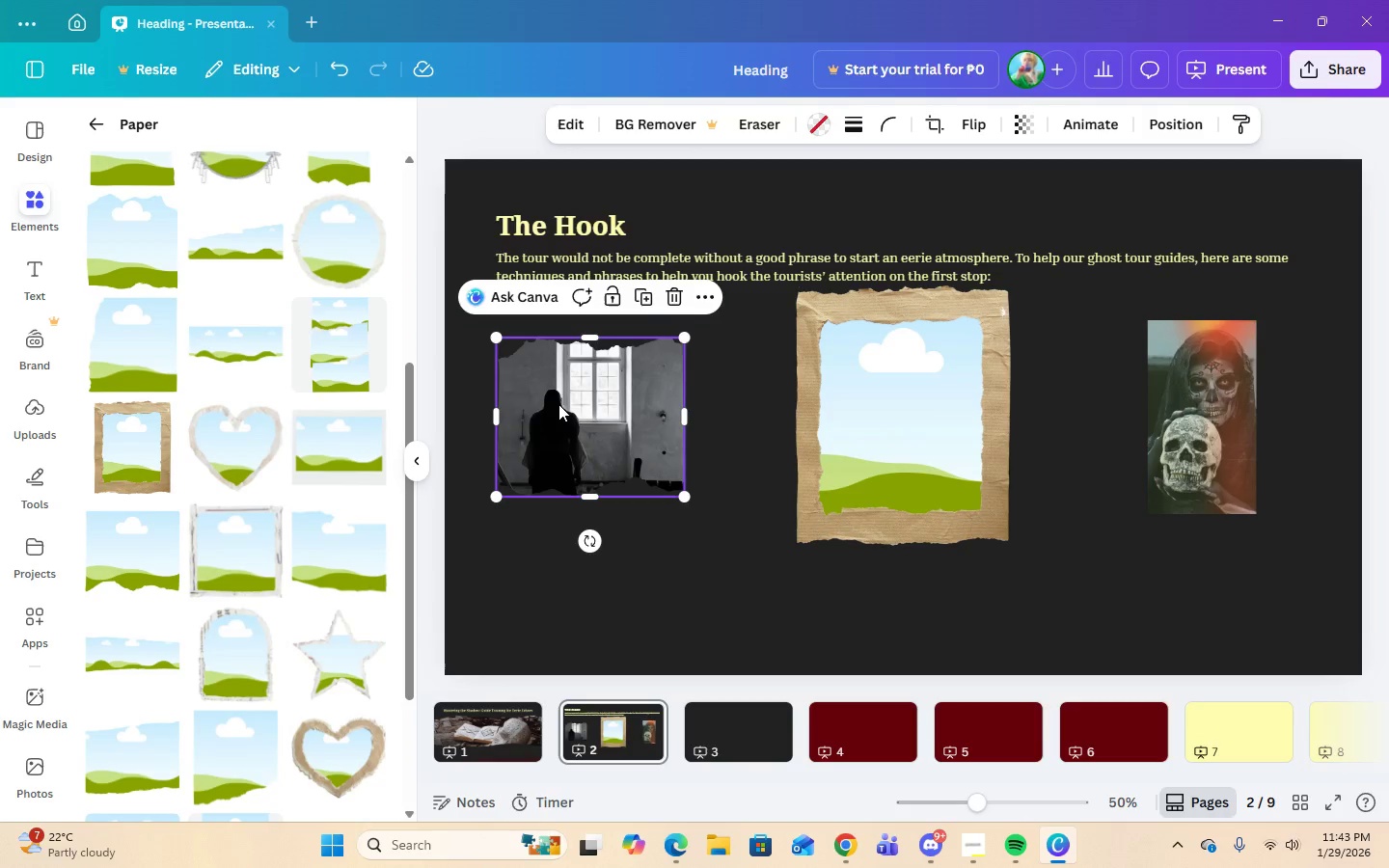 
left_click([709, 295])
 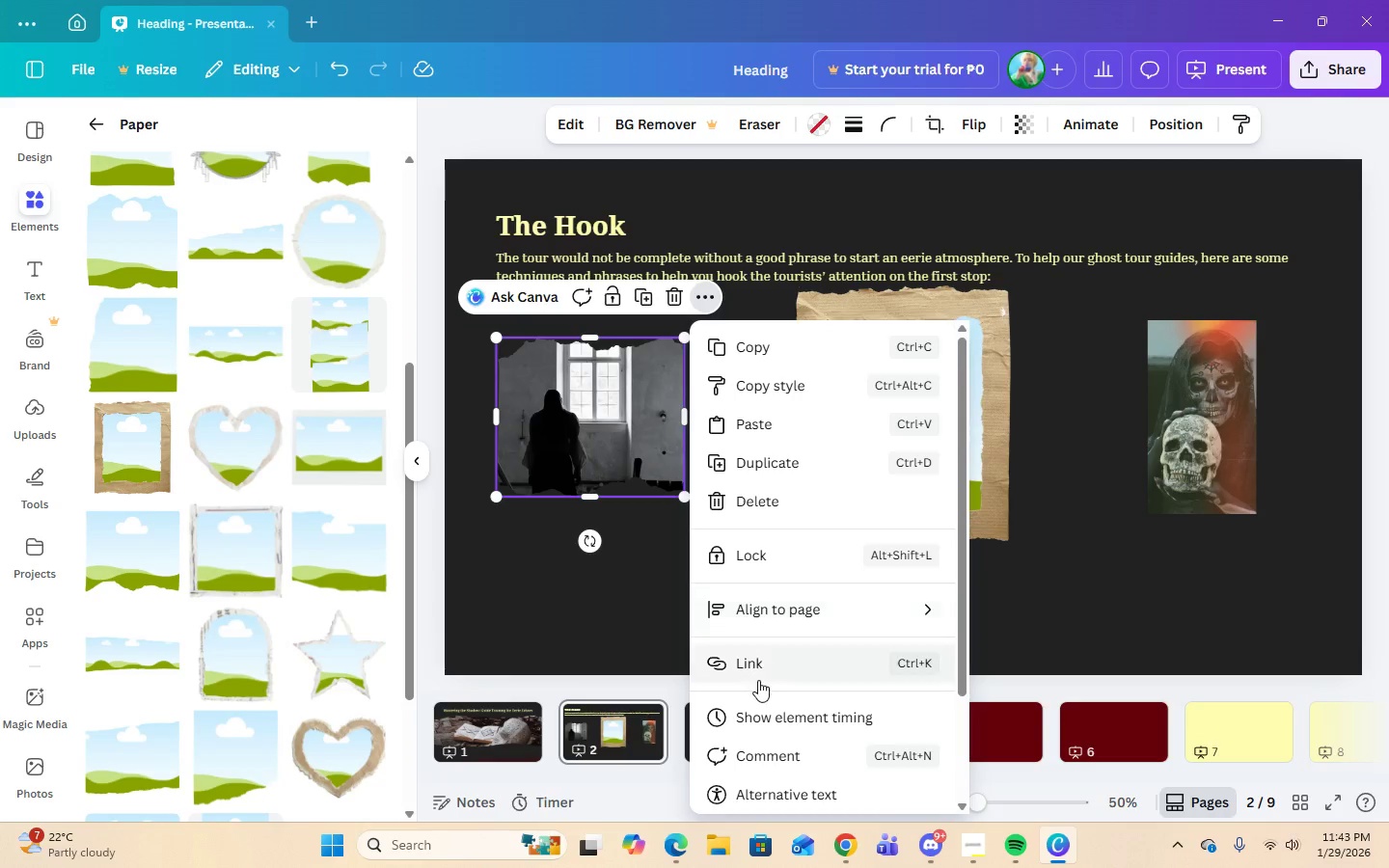 
scroll: coordinate [776, 711], scroll_direction: down, amount: 3.0
 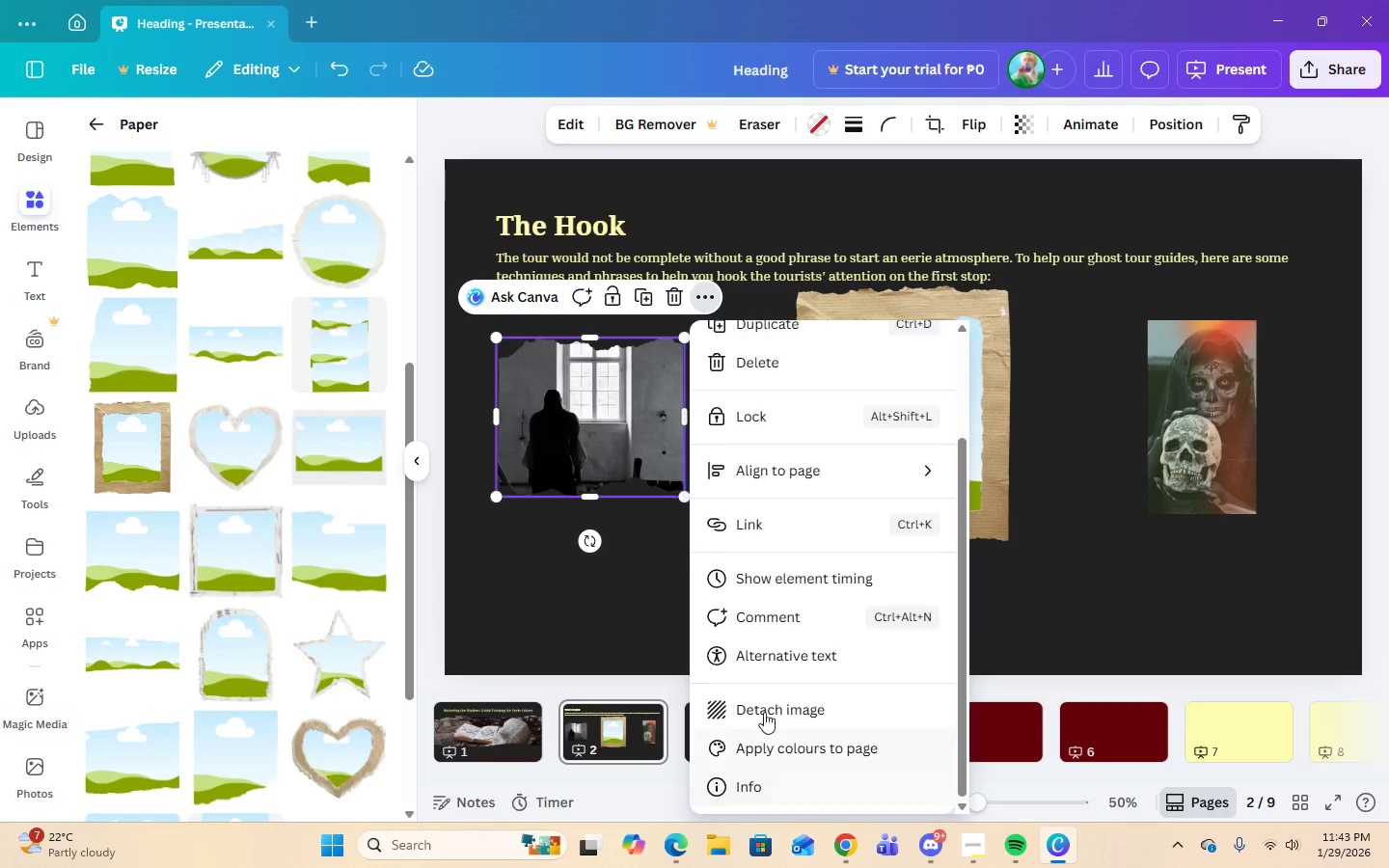 
left_click([760, 699])
 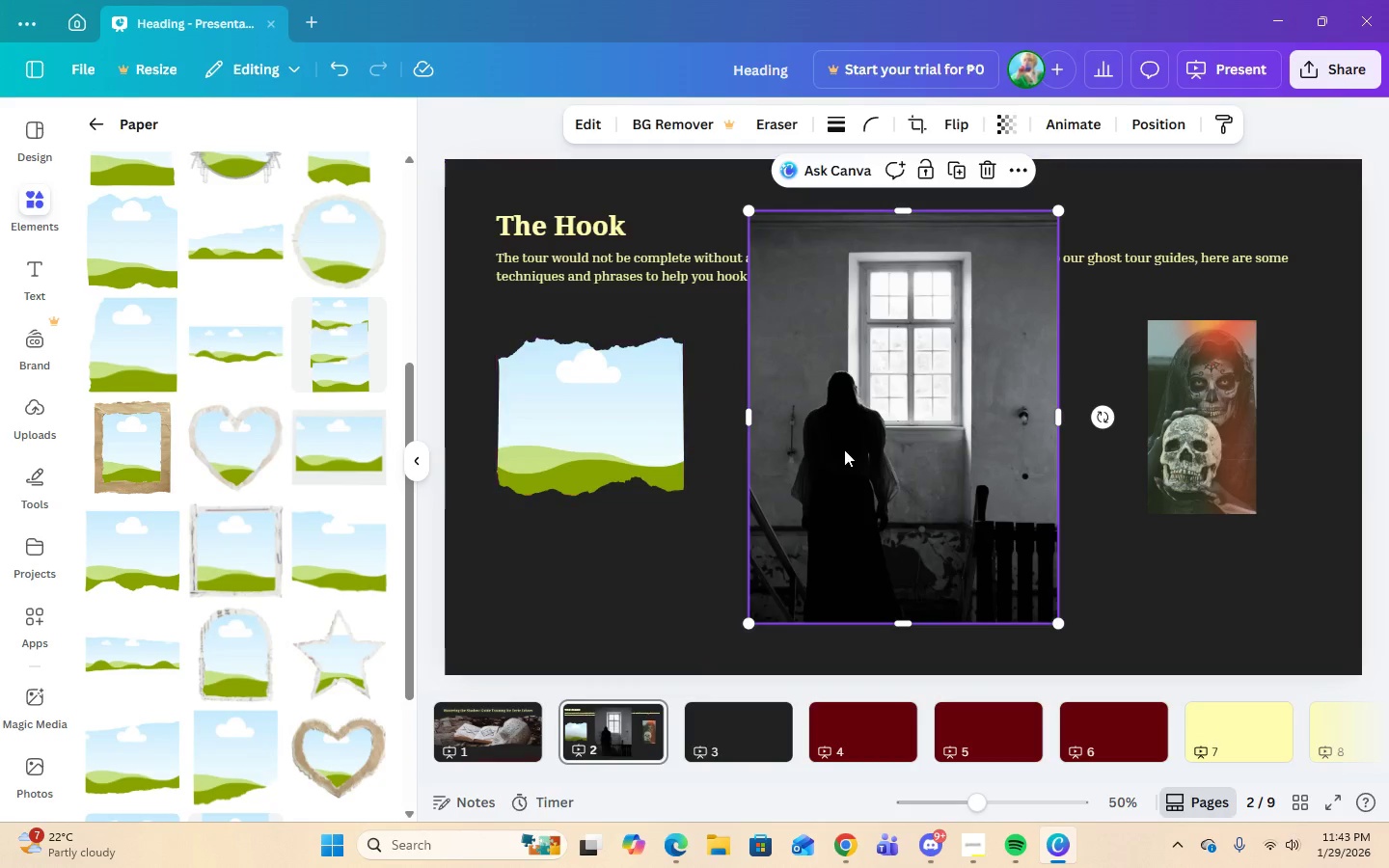 
left_click_drag(start_coordinate=[848, 452], to_coordinate=[1070, 455])
 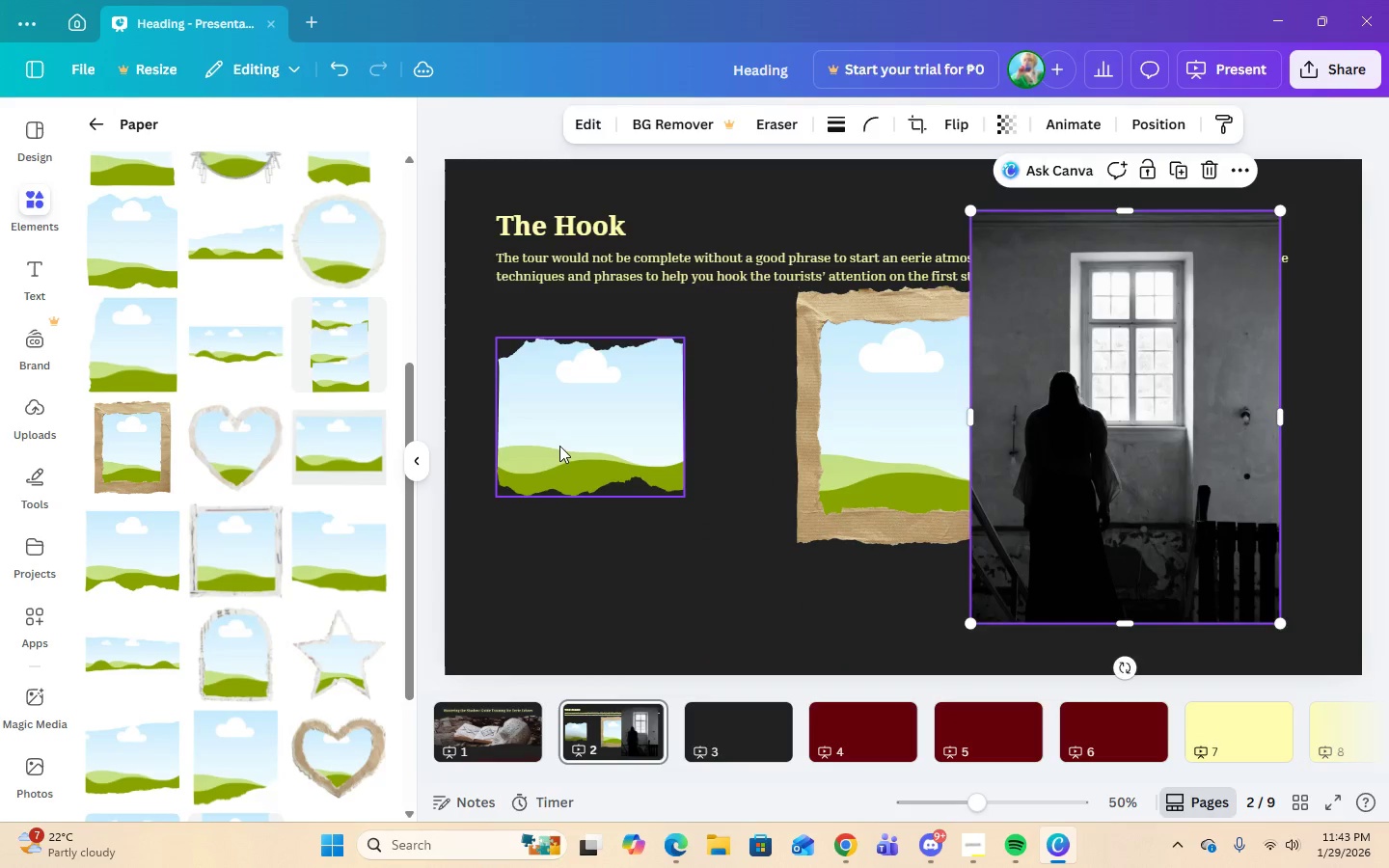 
left_click([558, 446])
 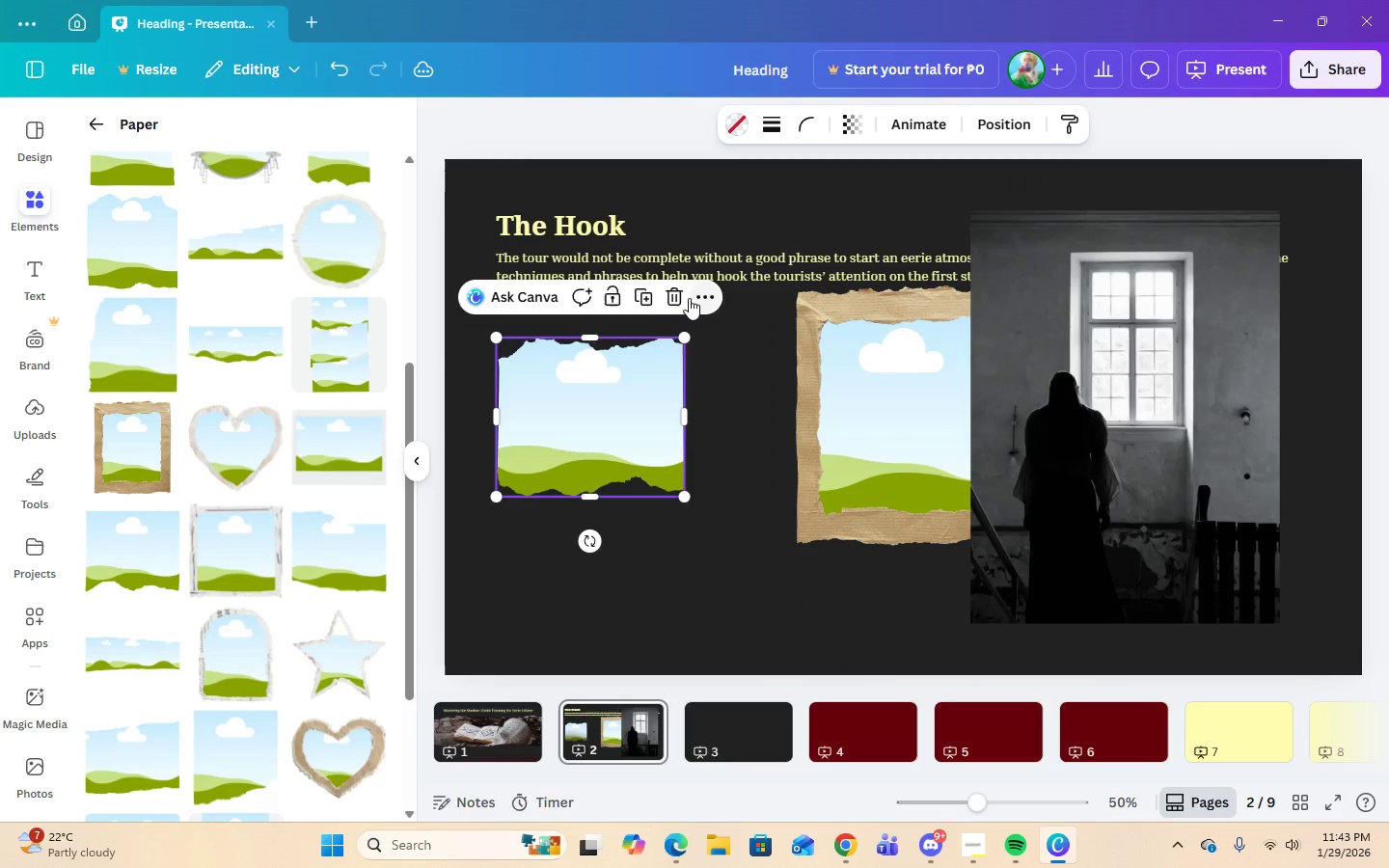 
left_click([668, 298])
 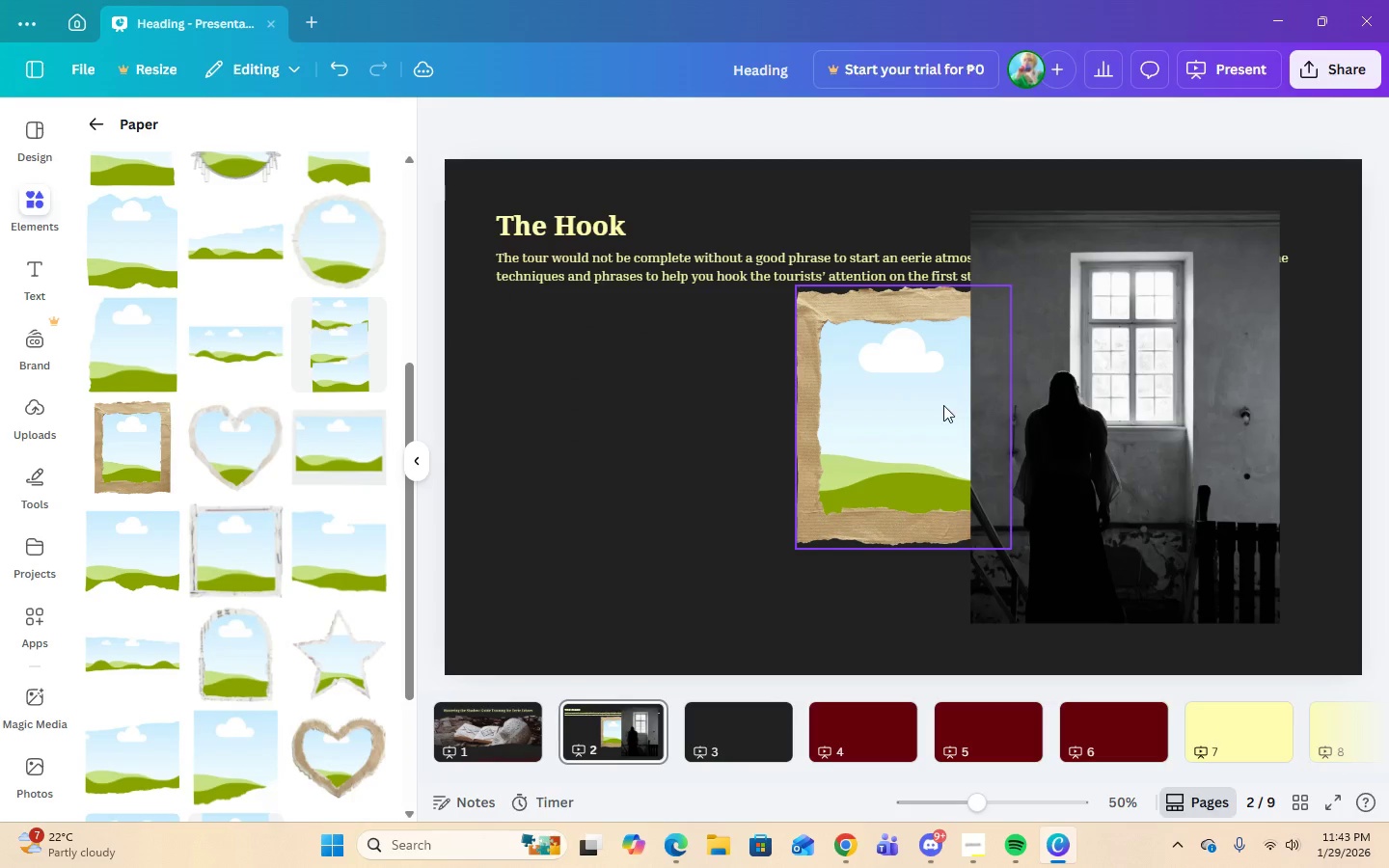 
left_click_drag(start_coordinate=[940, 406], to_coordinate=[644, 430])
 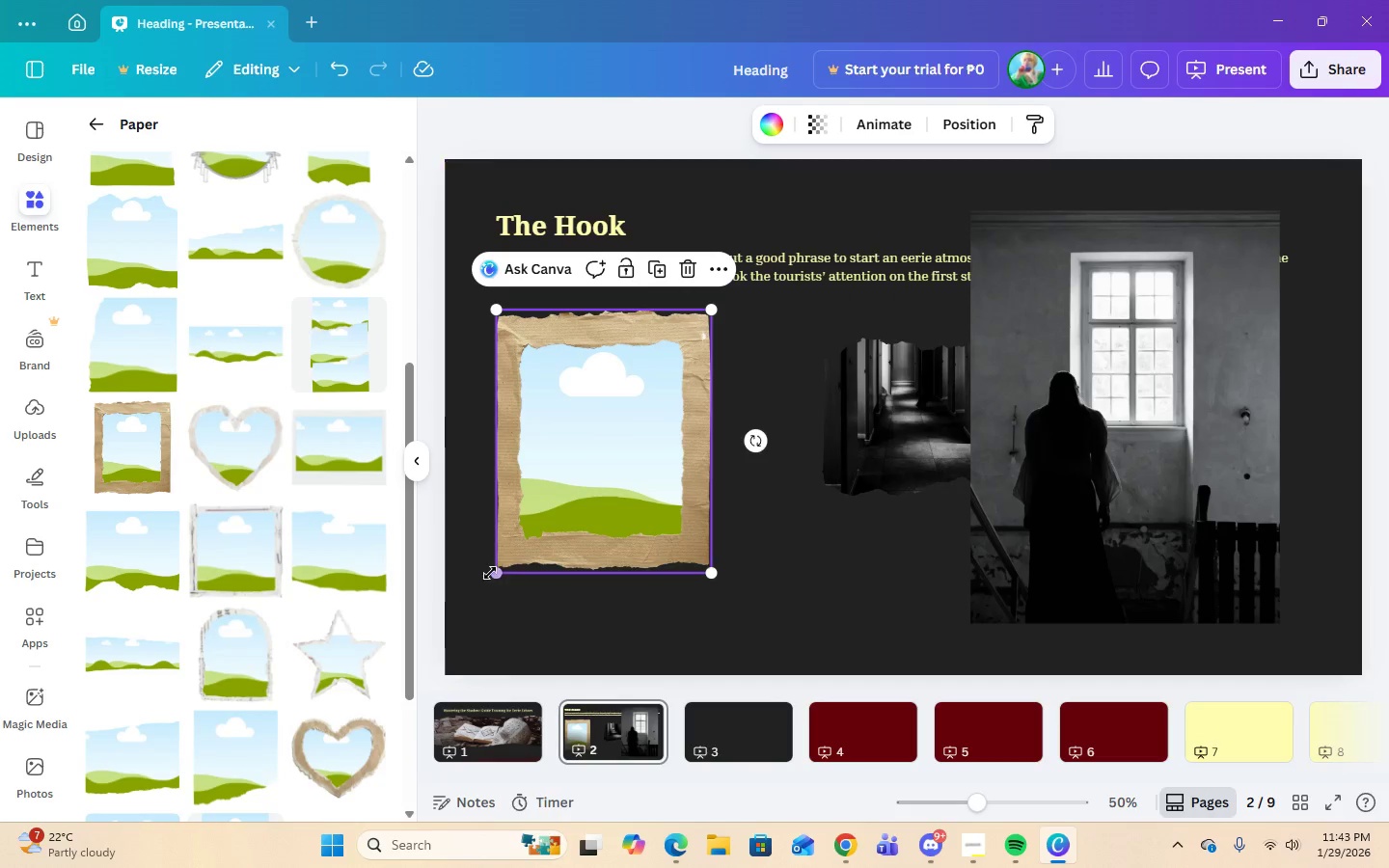 
left_click_drag(start_coordinate=[492, 572], to_coordinate=[567, 541])
 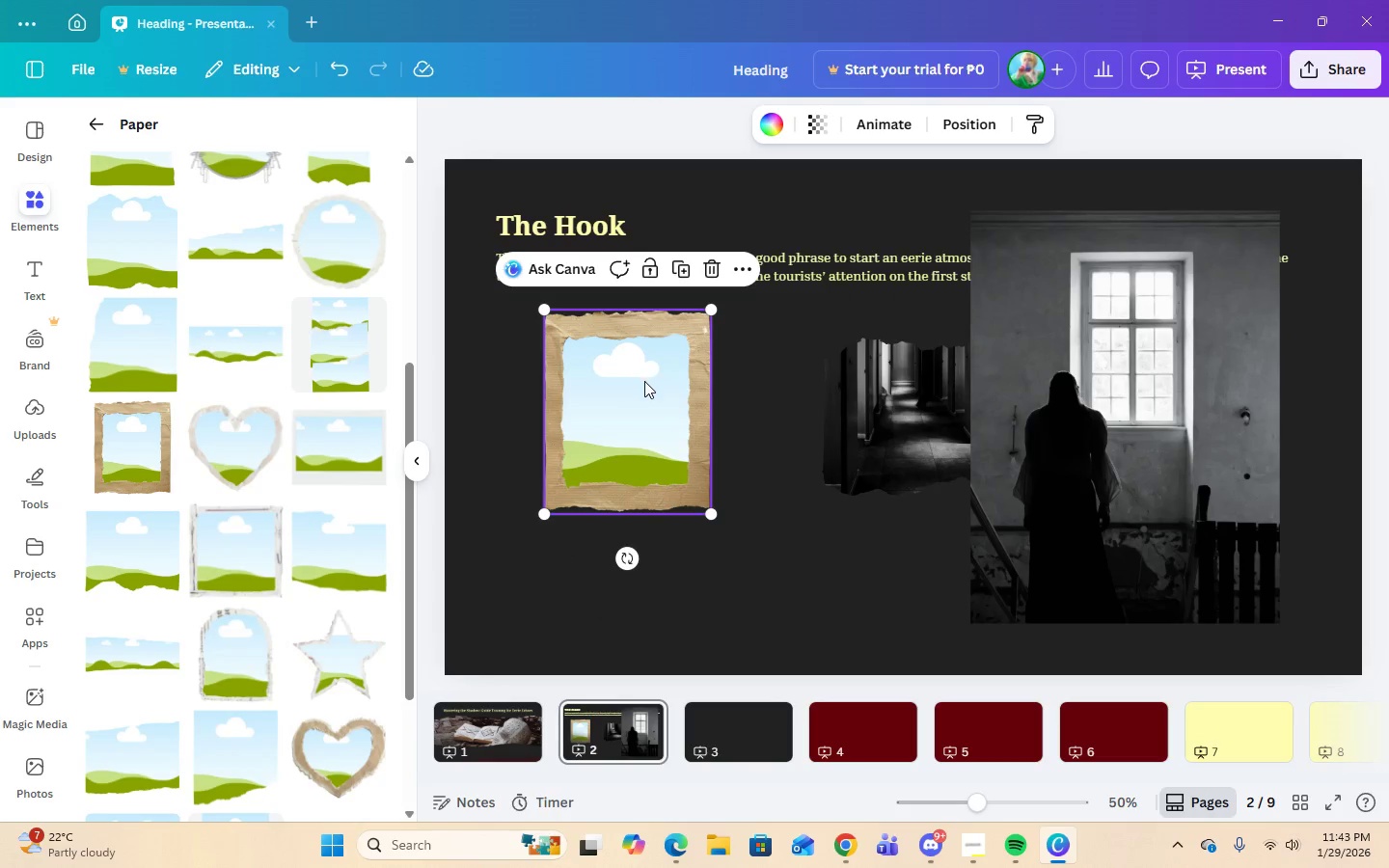 
left_click_drag(start_coordinate=[634, 402], to_coordinate=[583, 410])
 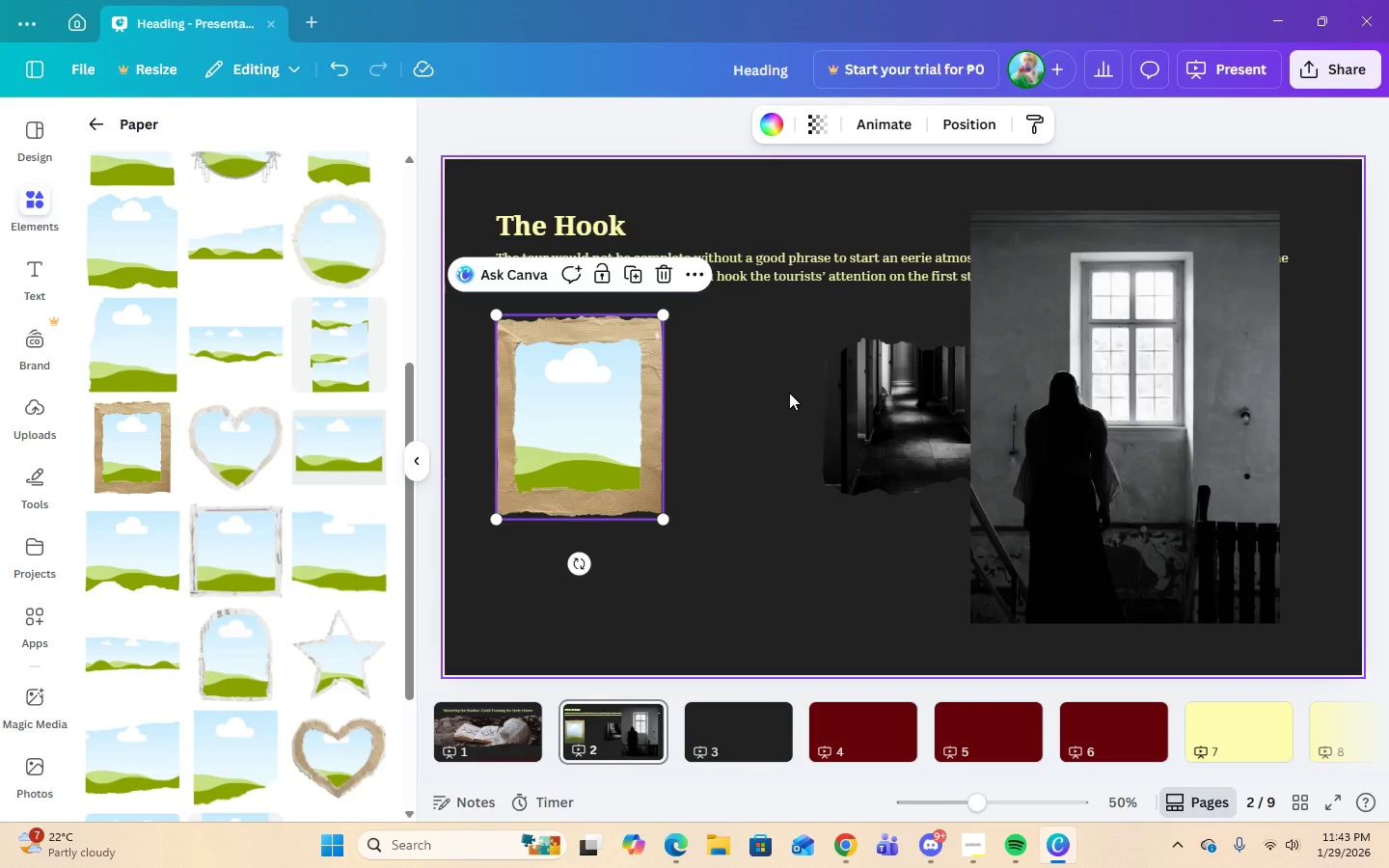 
left_click_drag(start_coordinate=[1123, 448], to_coordinate=[597, 413])
 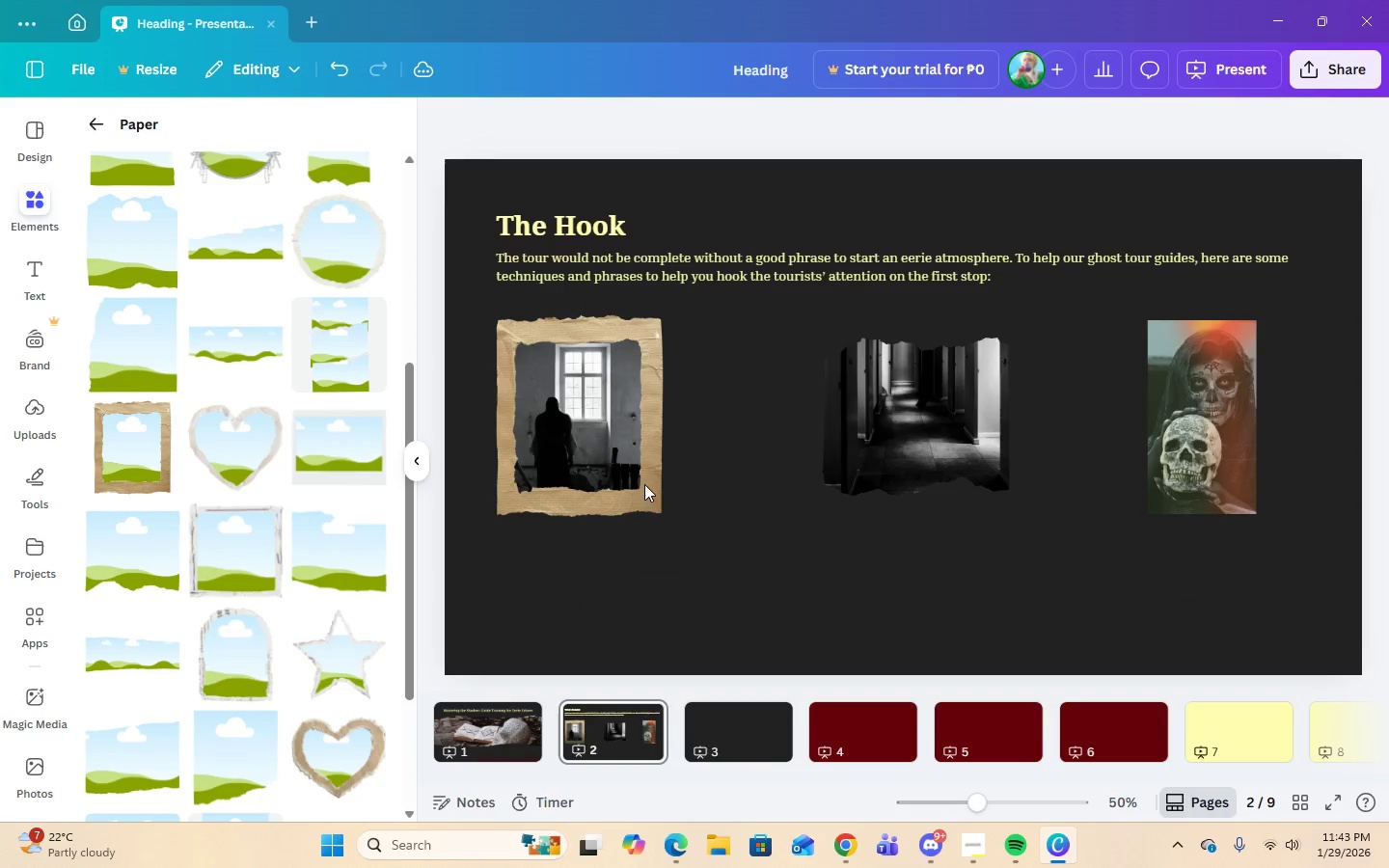 
left_click([658, 471])
 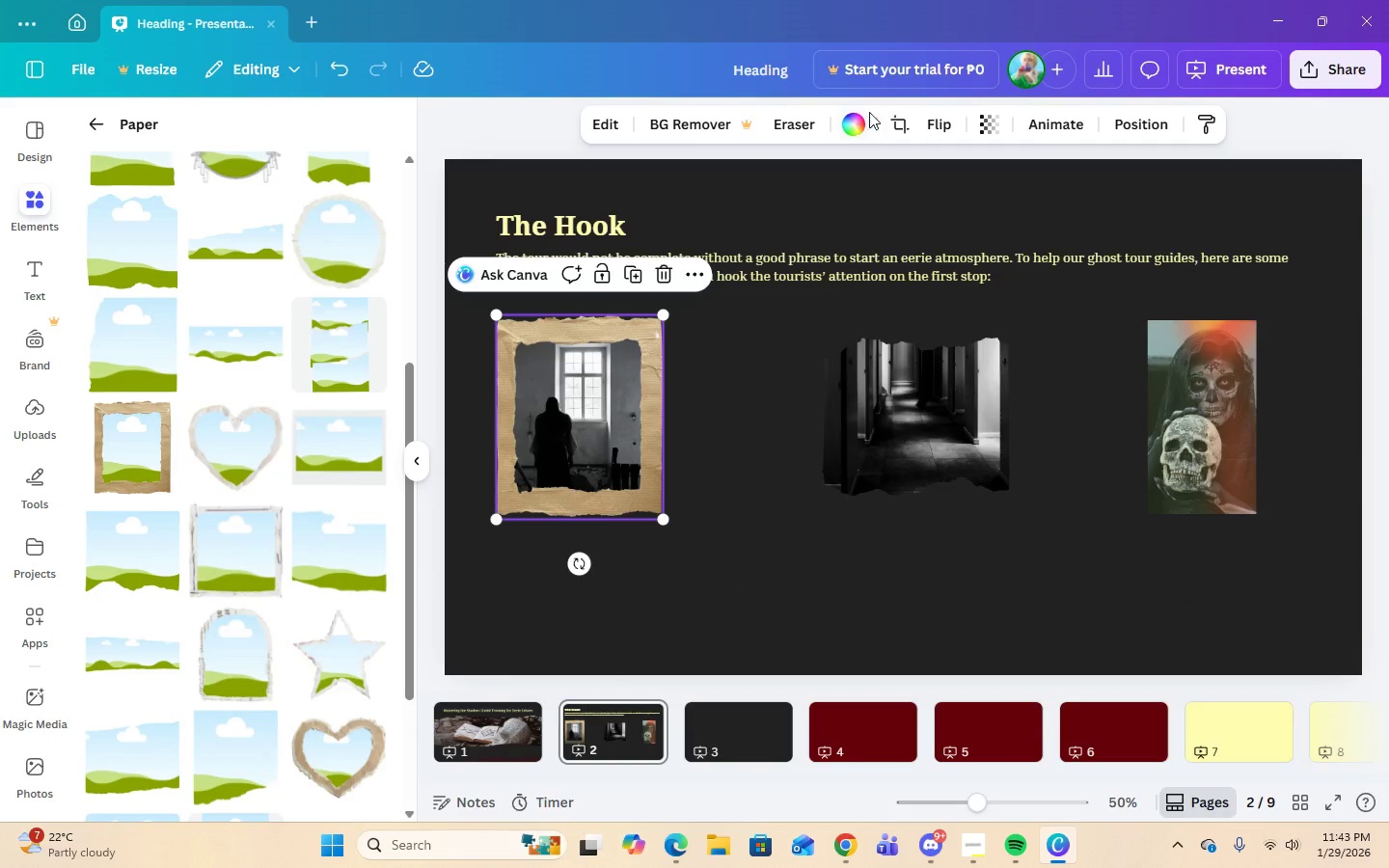 
left_click([858, 122])
 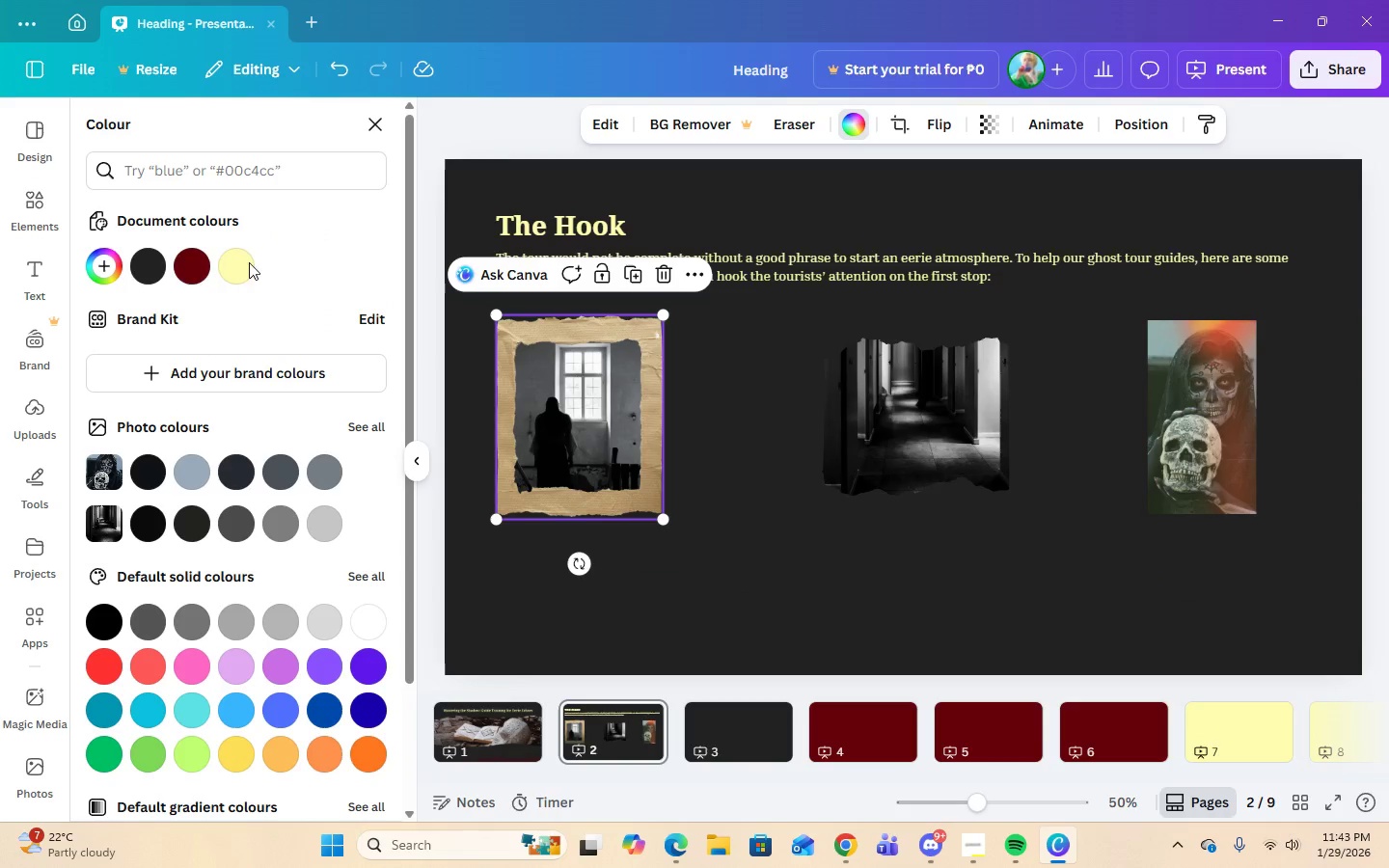 
left_click([183, 268])
 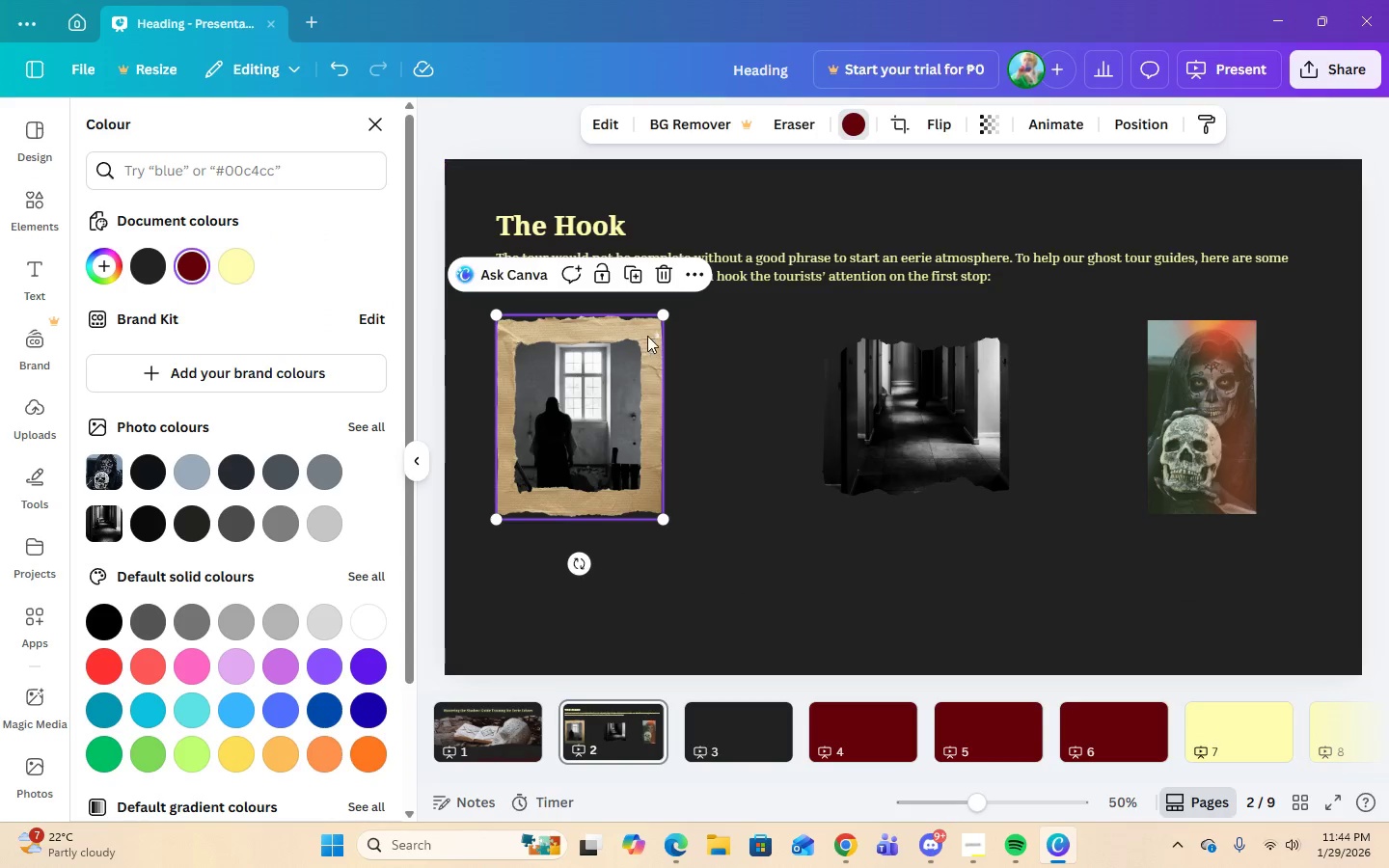 
double_click([754, 387])
 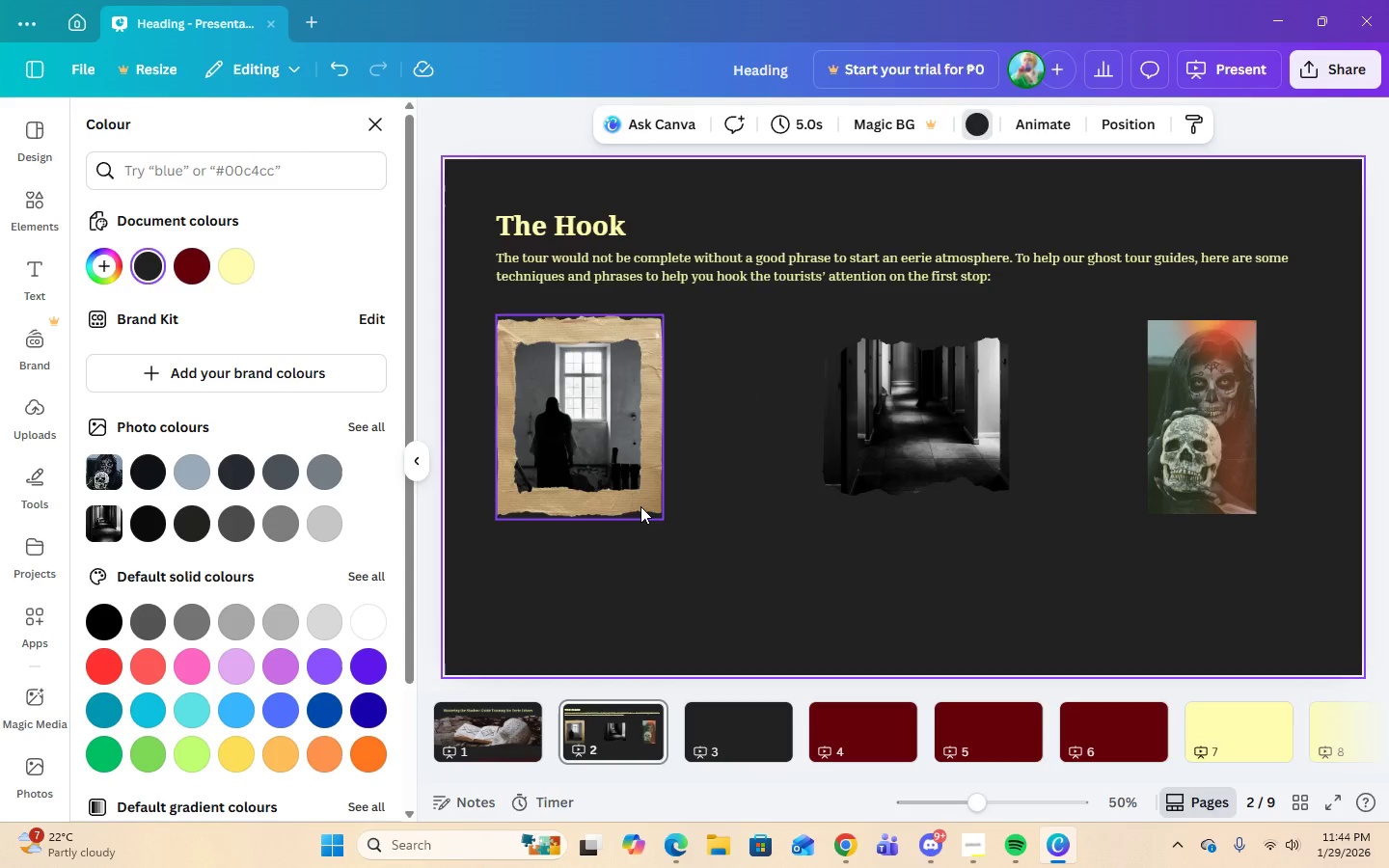 
left_click([640, 506])
 